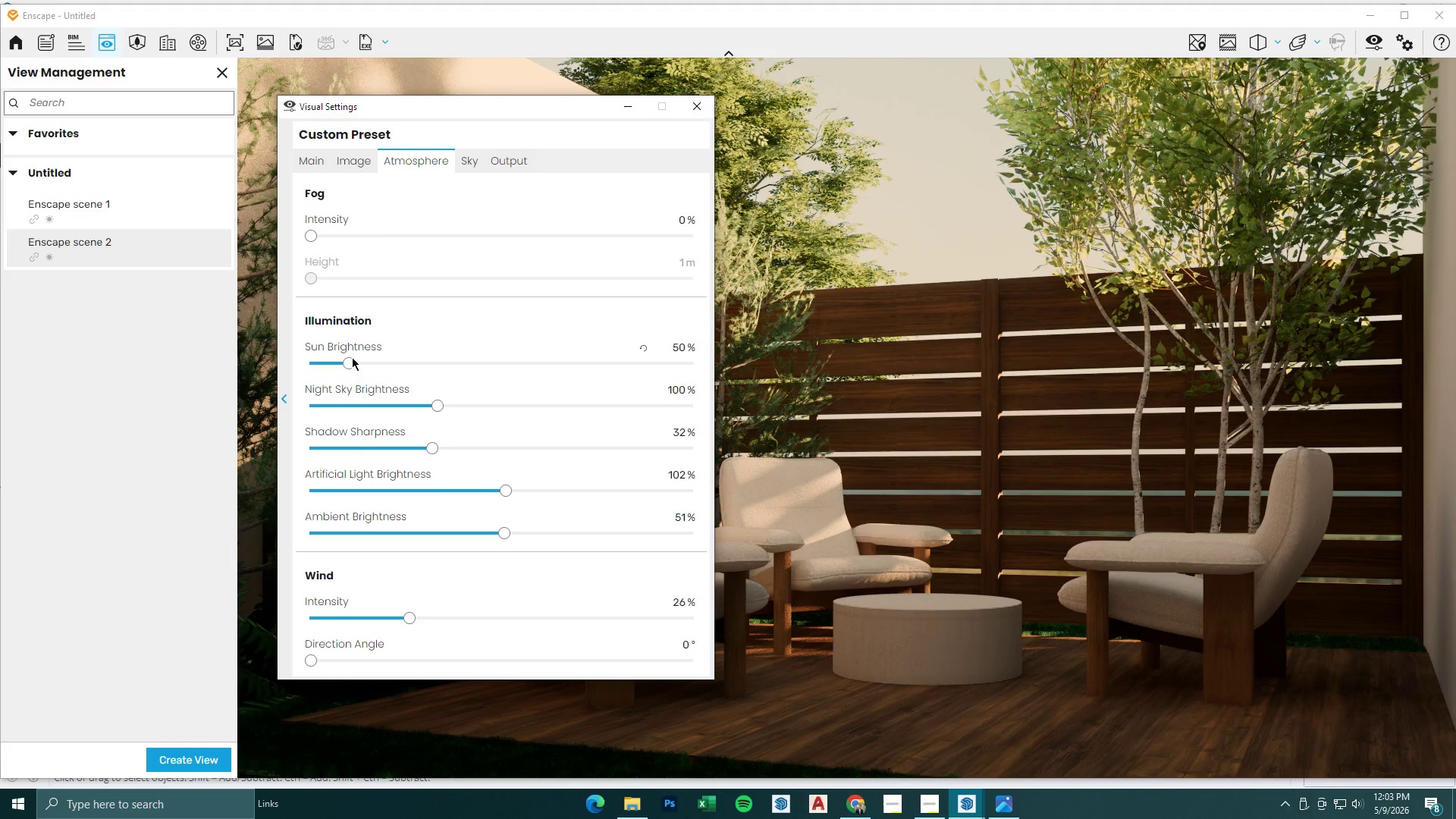 
left_click_drag(start_coordinate=[353, 358], to_coordinate=[384, 359])
 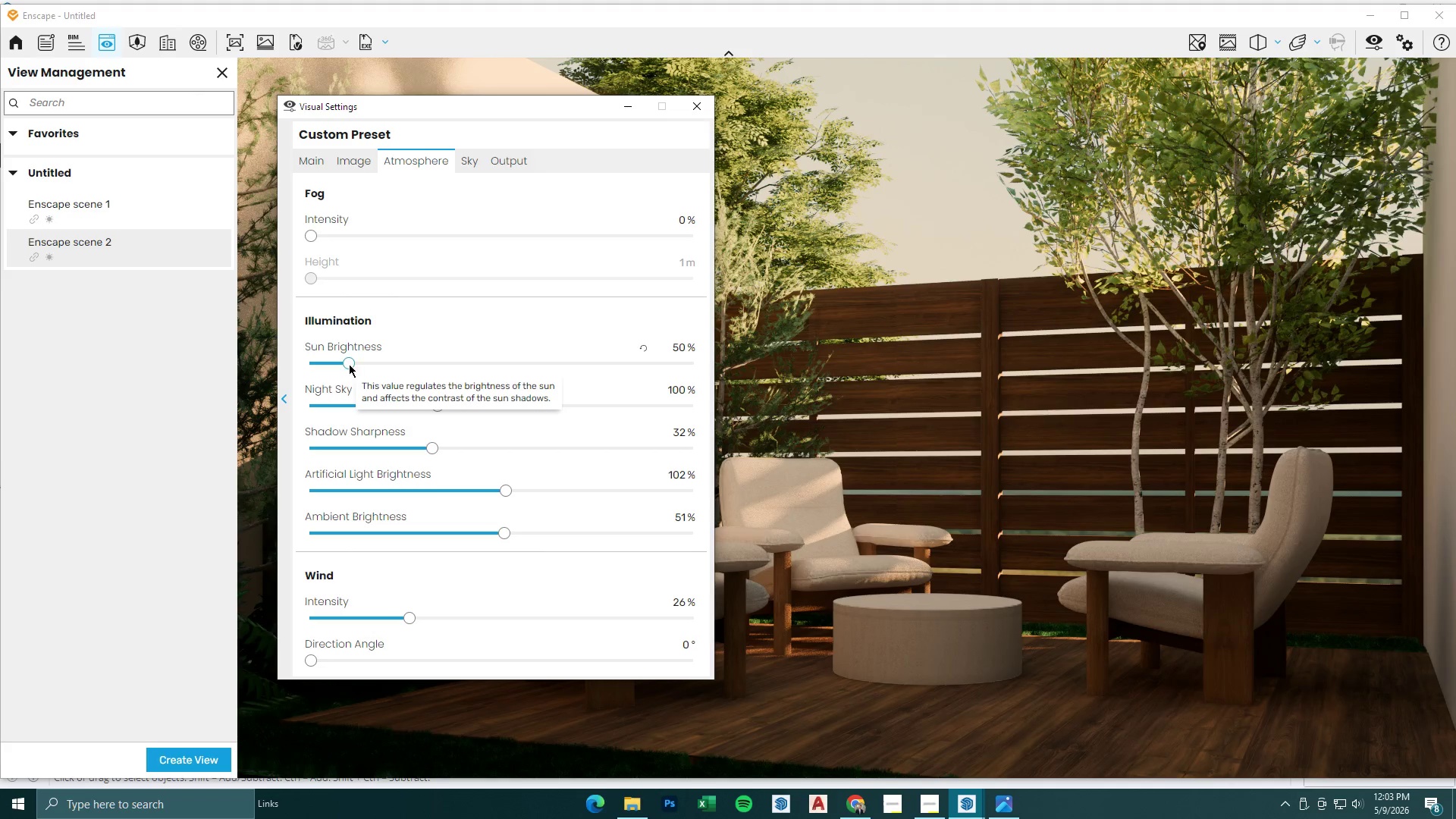 
left_click_drag(start_coordinate=[349, 364], to_coordinate=[398, 366])
 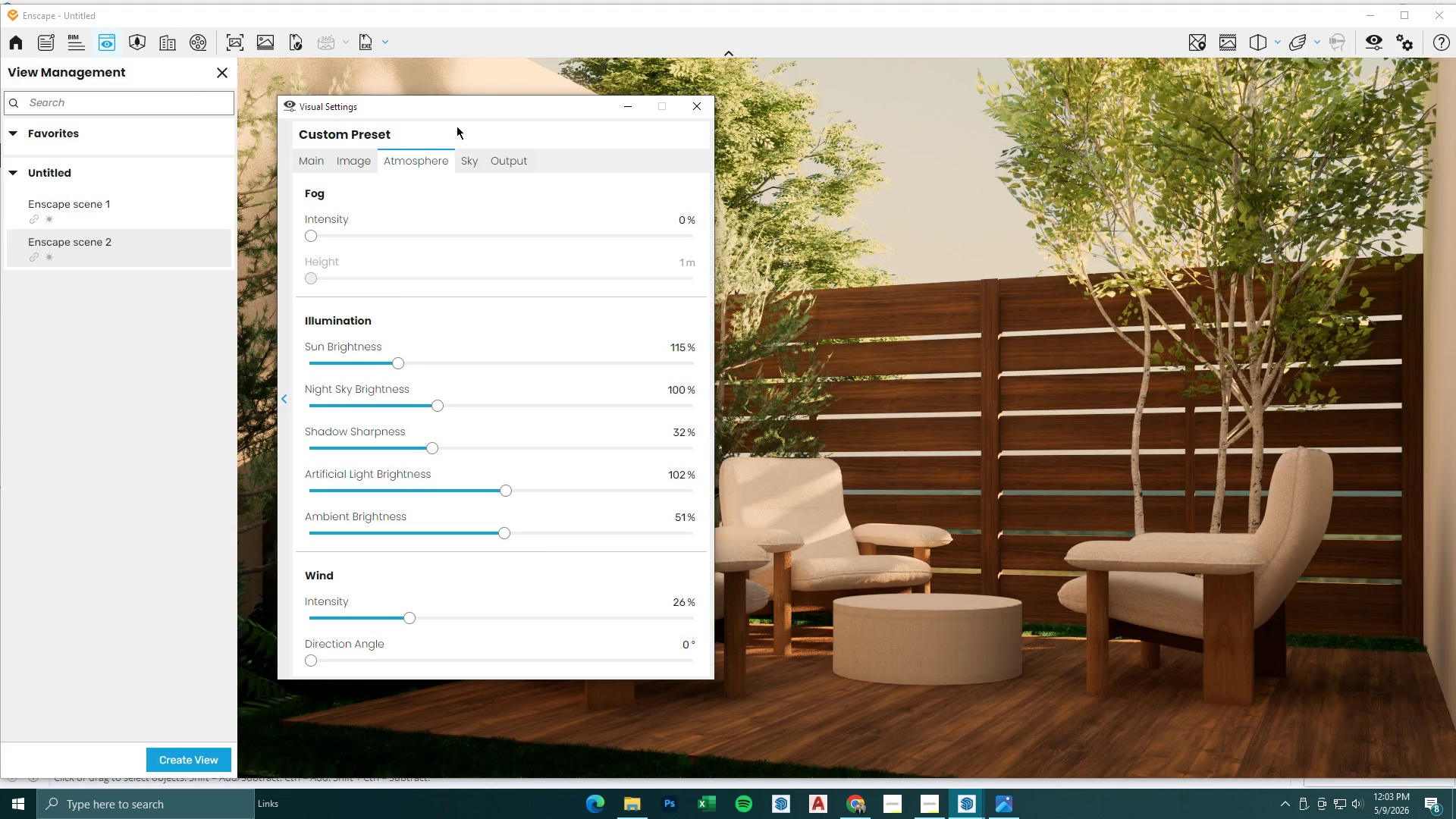 
left_click_drag(start_coordinate=[459, 111], to_coordinate=[623, 66])
 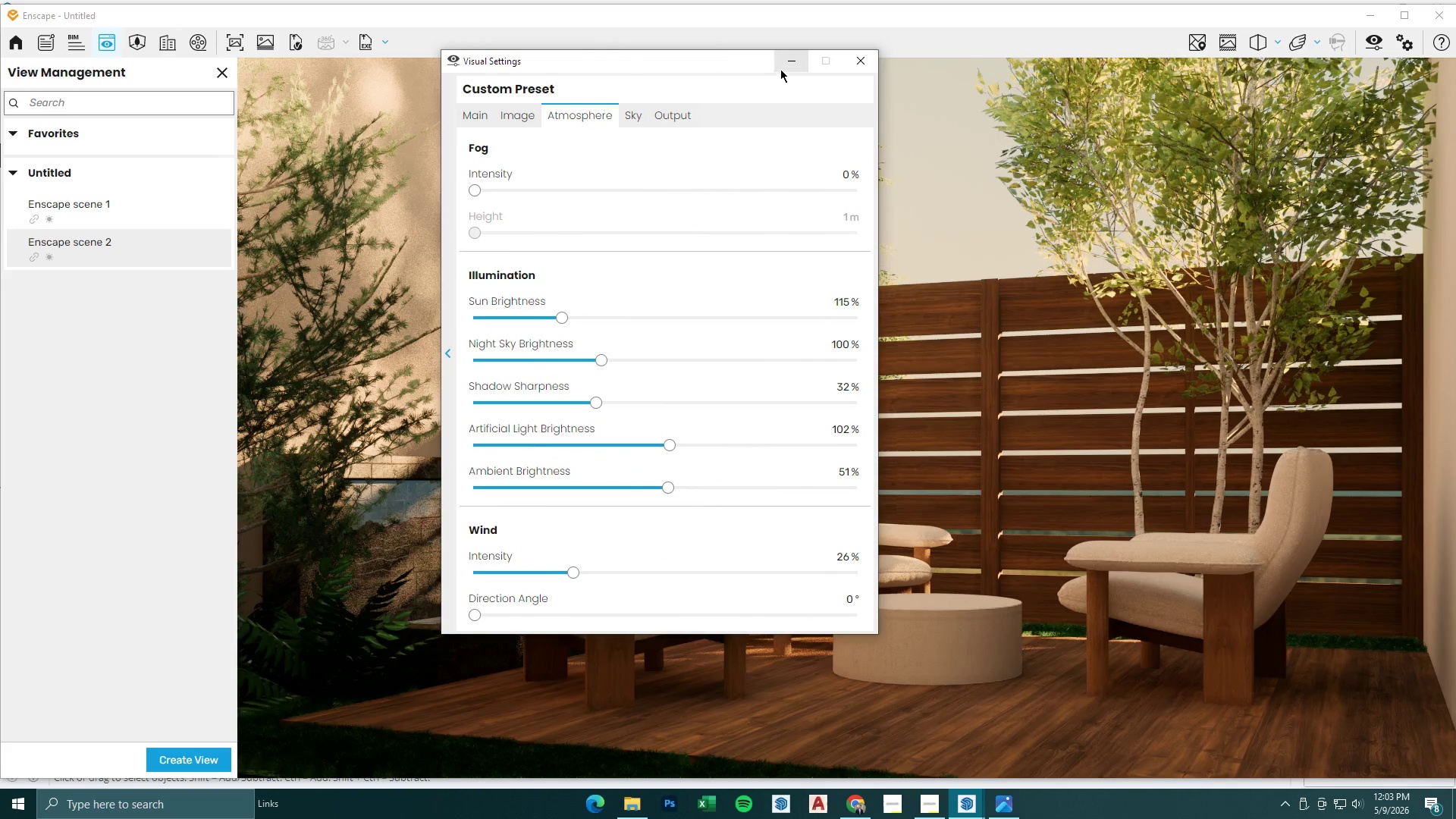 
left_click([792, 60])
 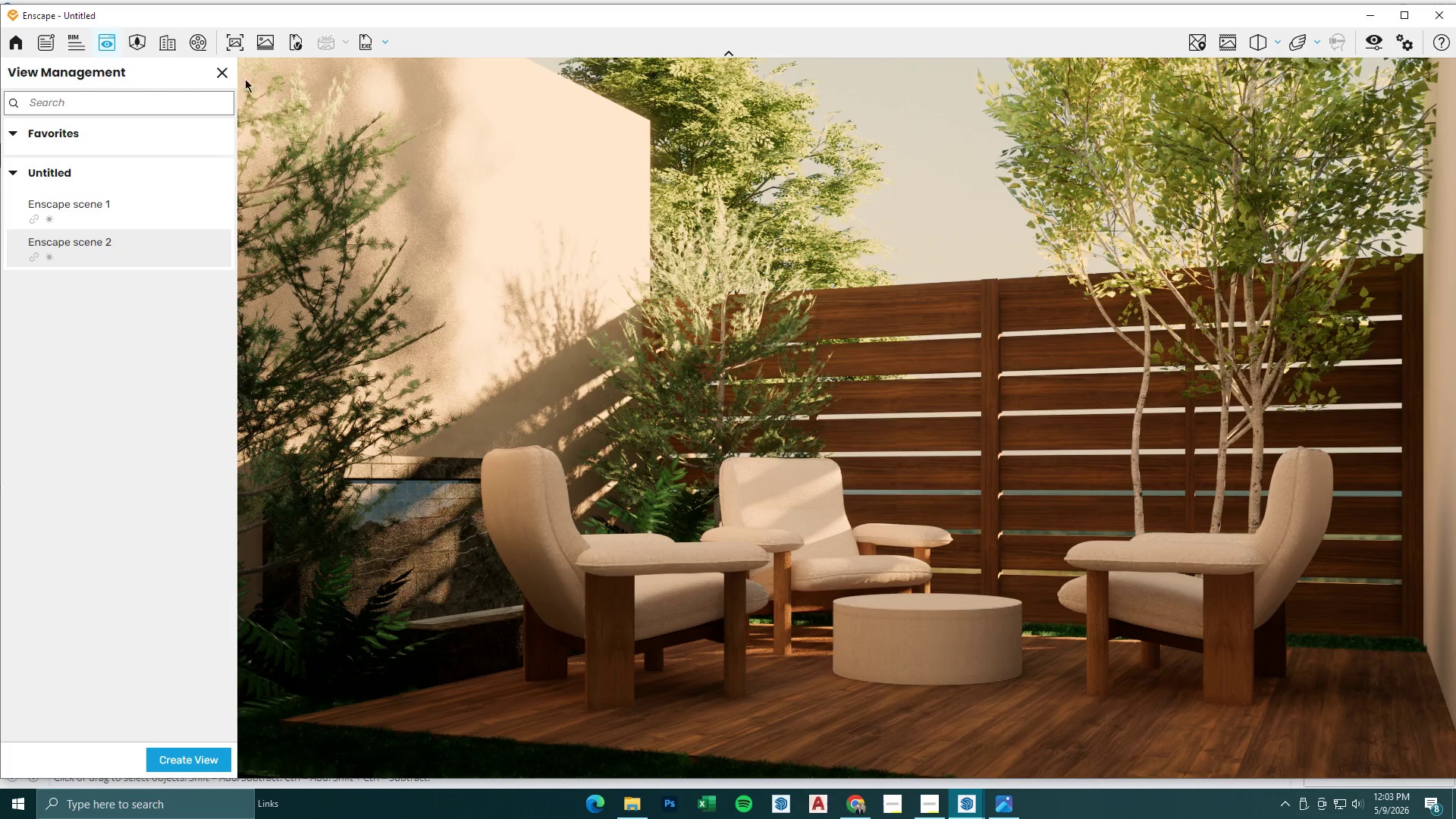 
left_click([226, 71])
 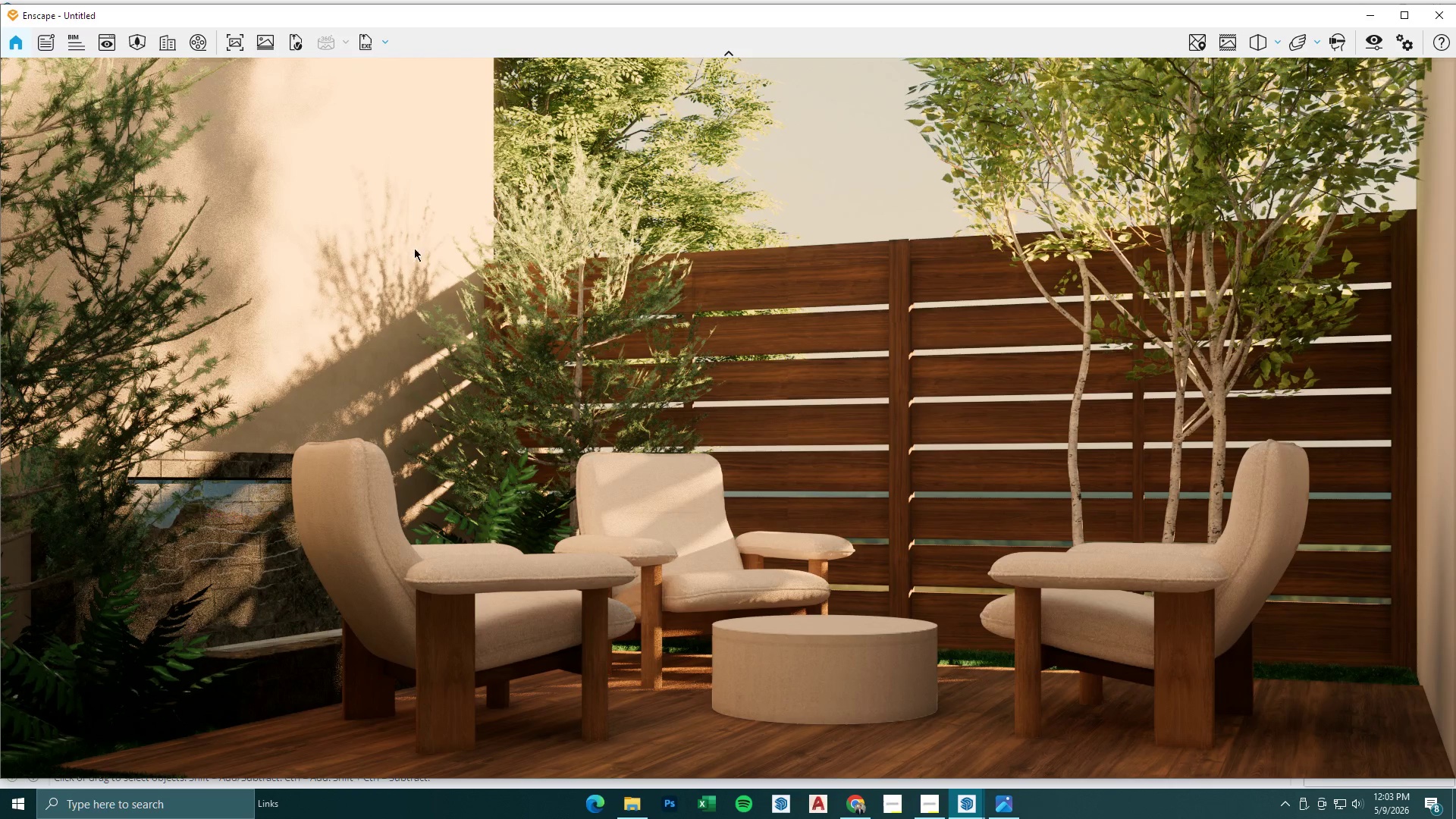 
left_click([1366, 12])
 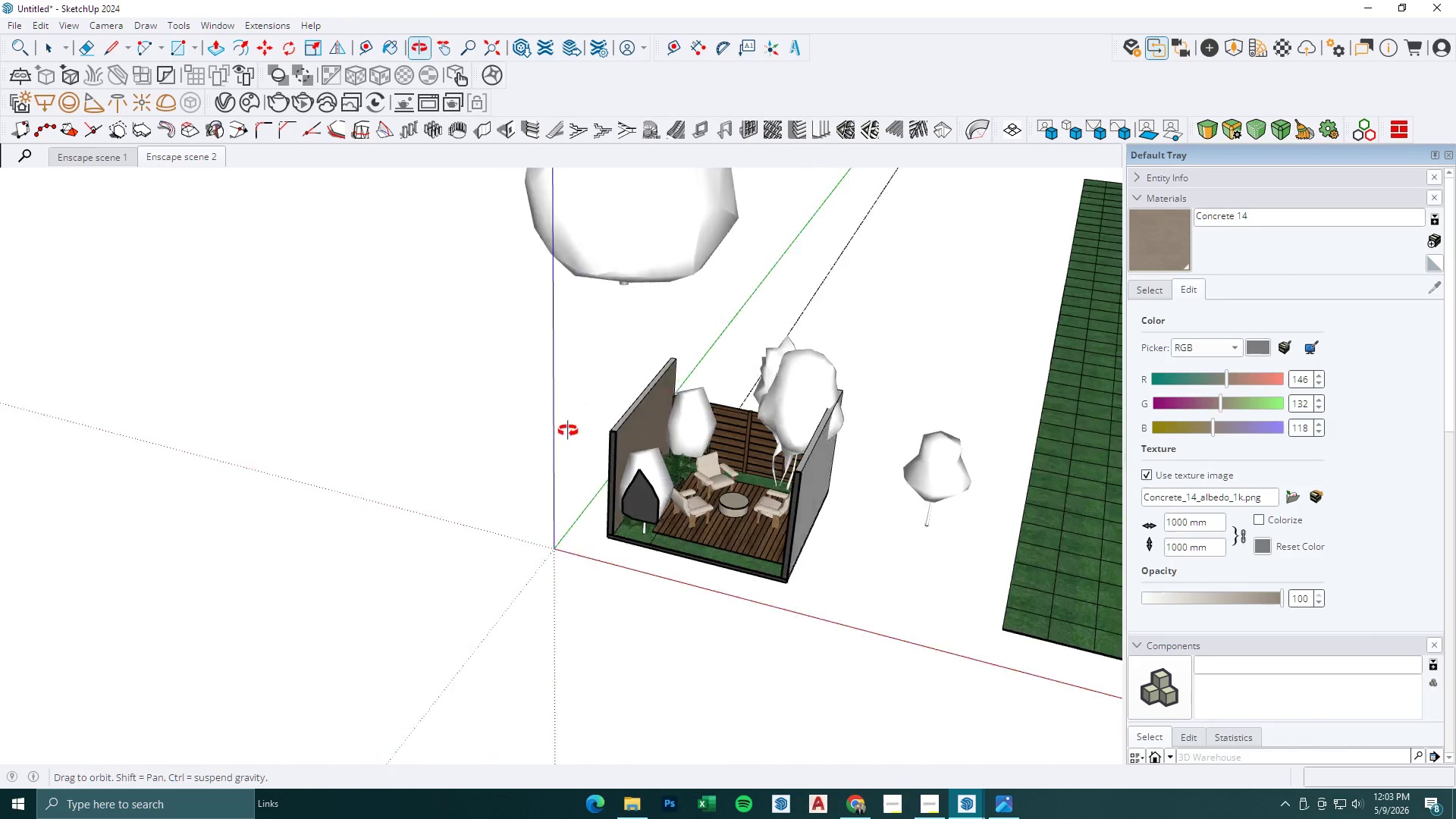 
scroll: coordinate [574, 484], scroll_direction: up, amount: 13.0
 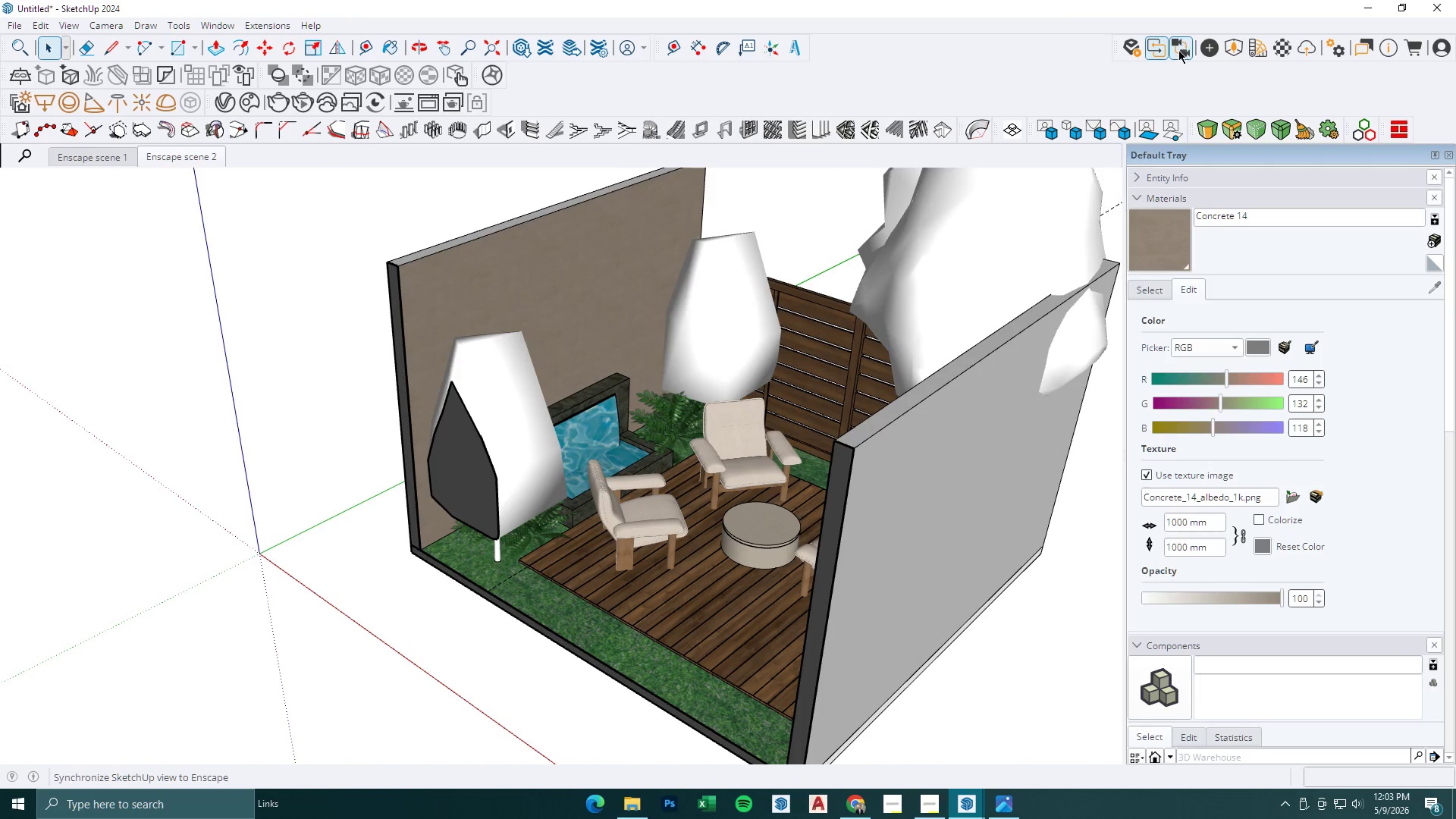 
left_click([1210, 48])
 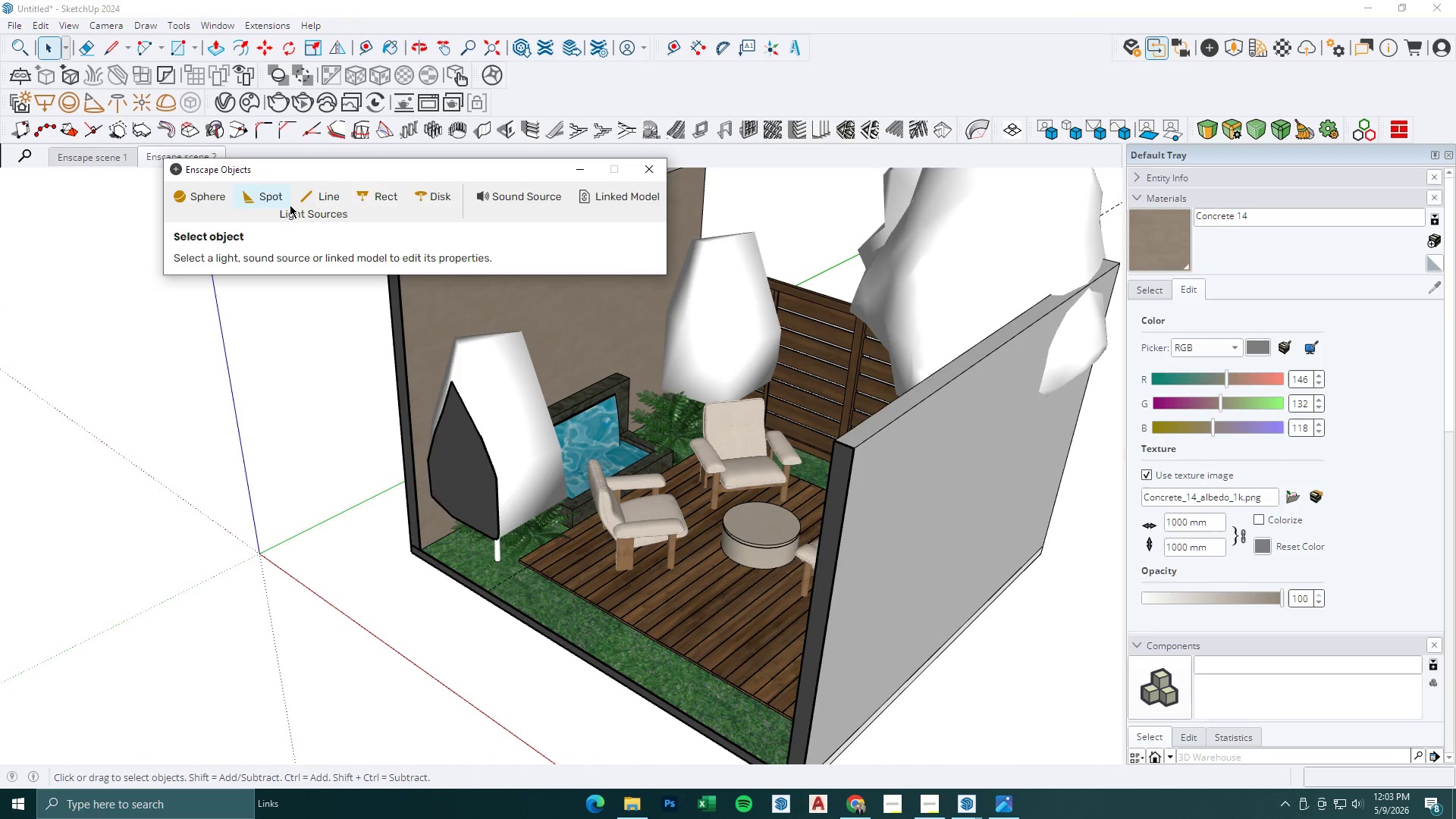 
left_click([311, 195])
 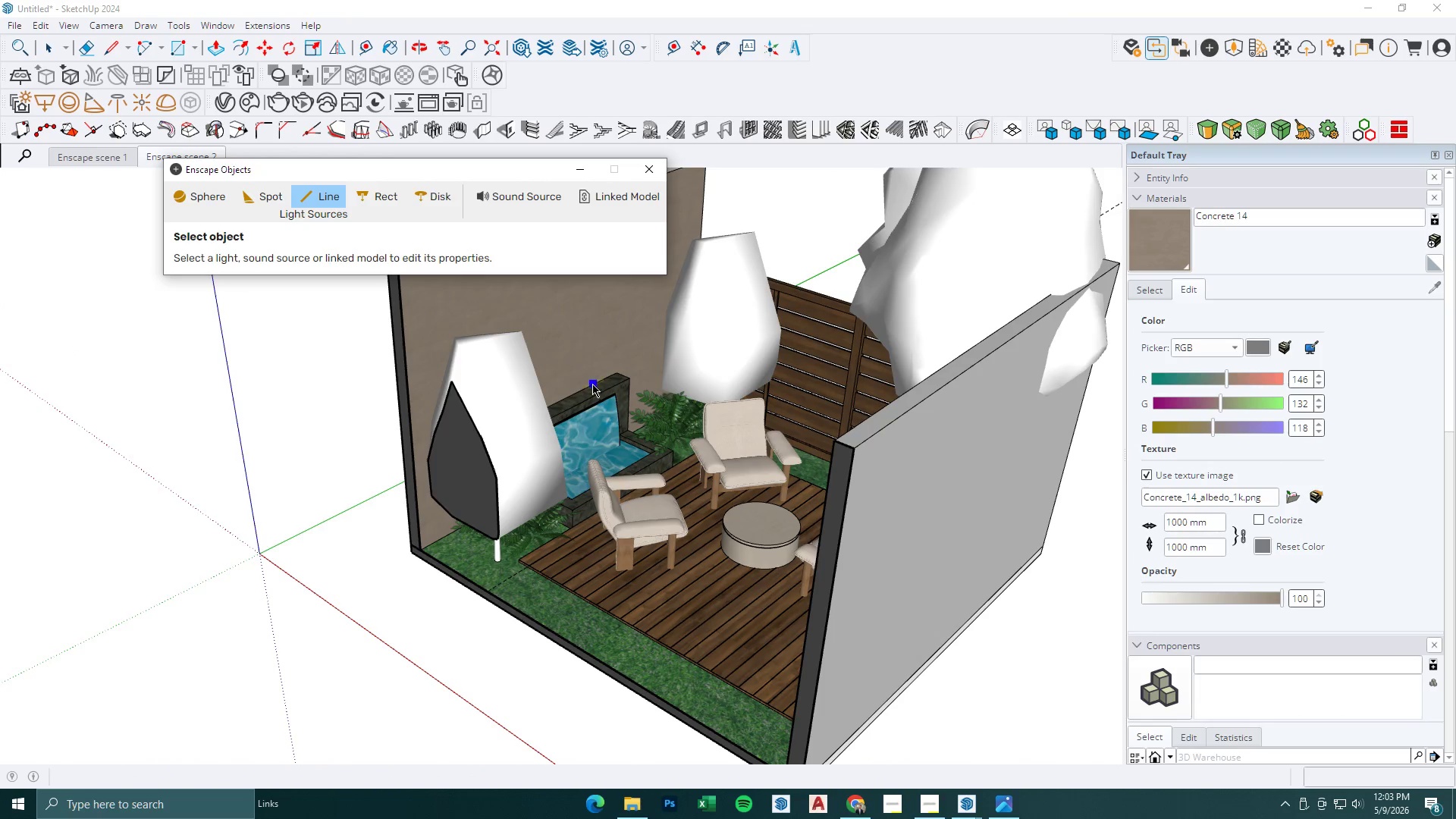 
left_click([397, 444])
 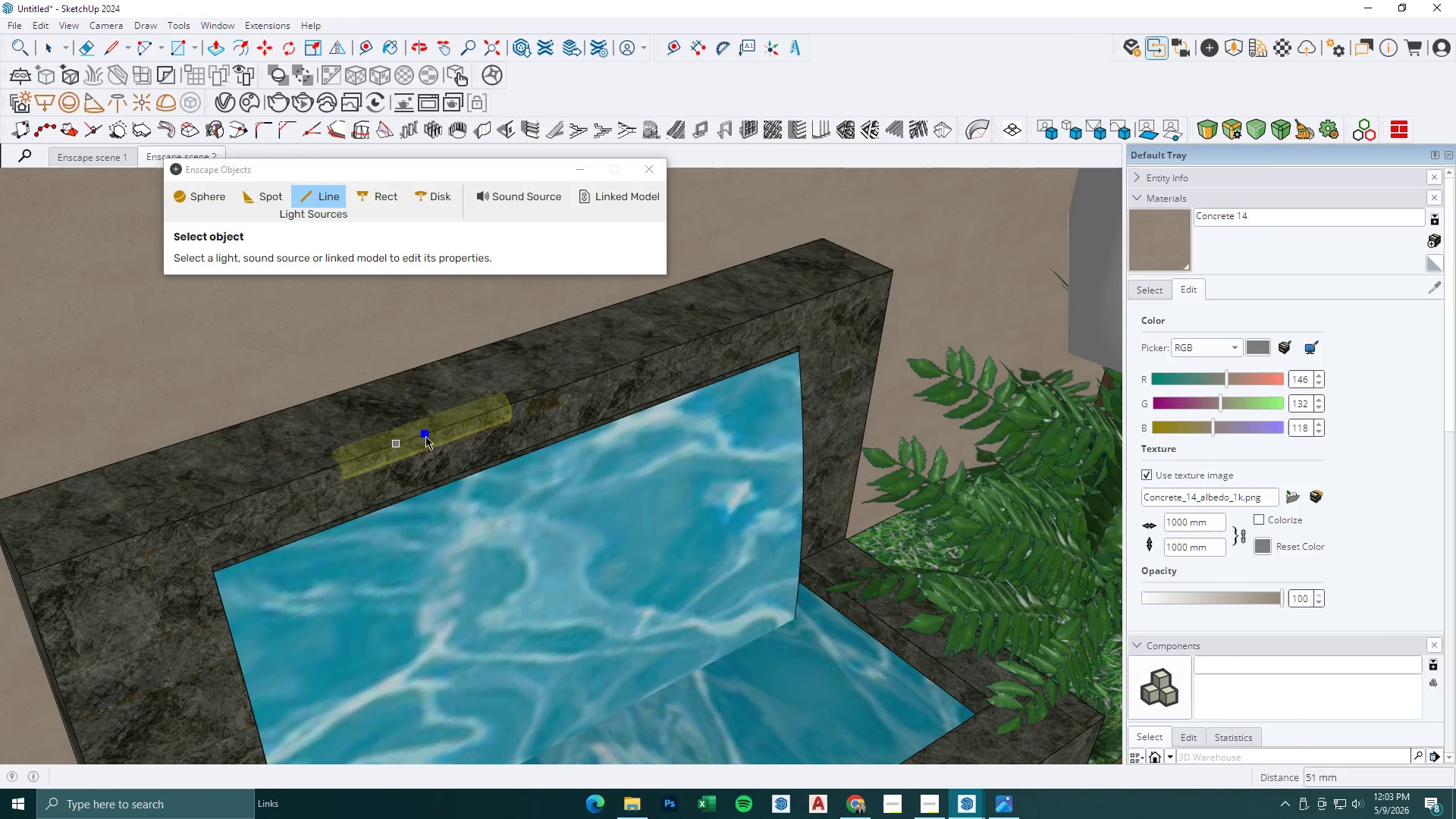 
scroll: coordinate [441, 448], scroll_direction: up, amount: 18.0
 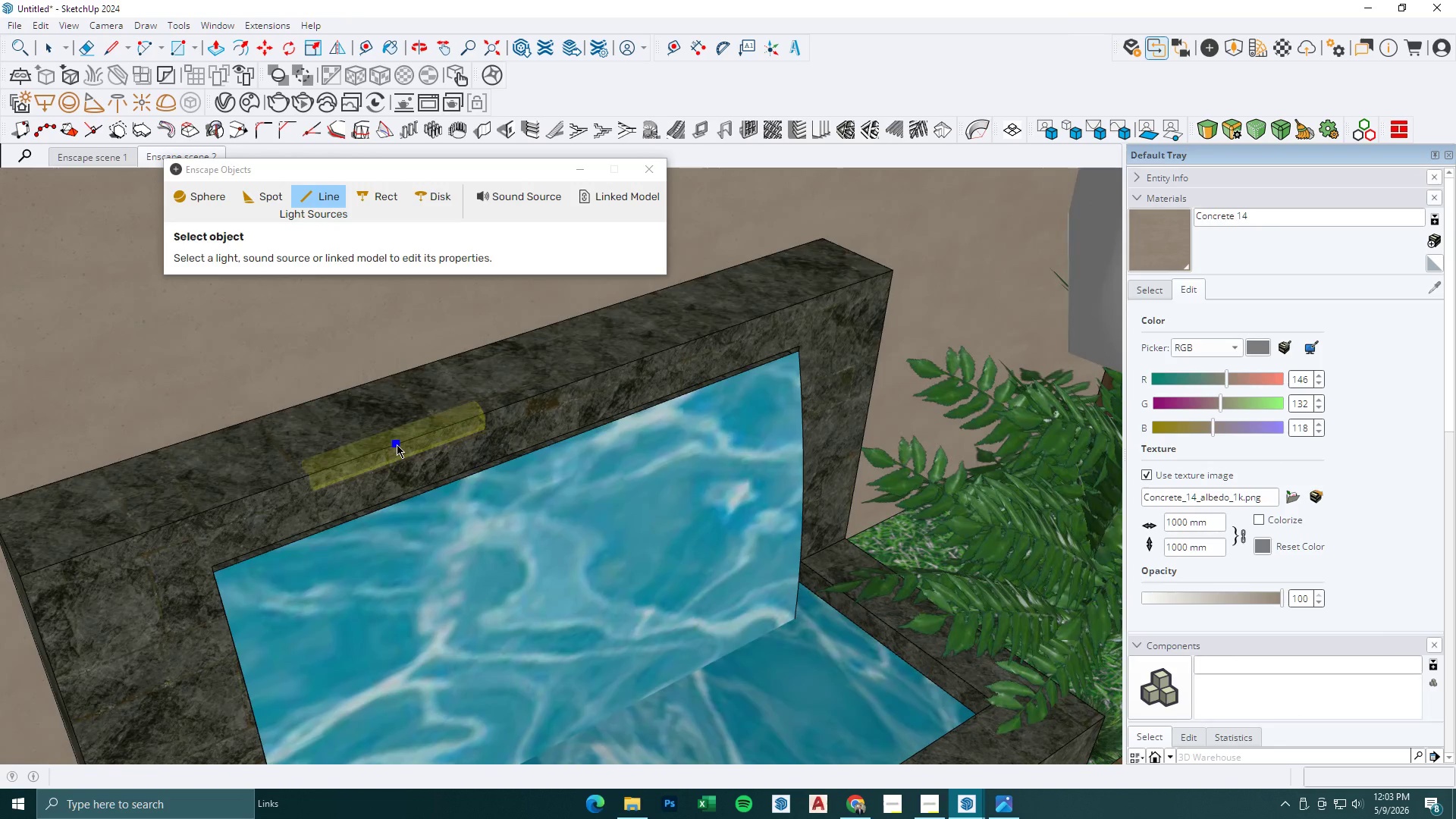 
left_click([430, 434])
 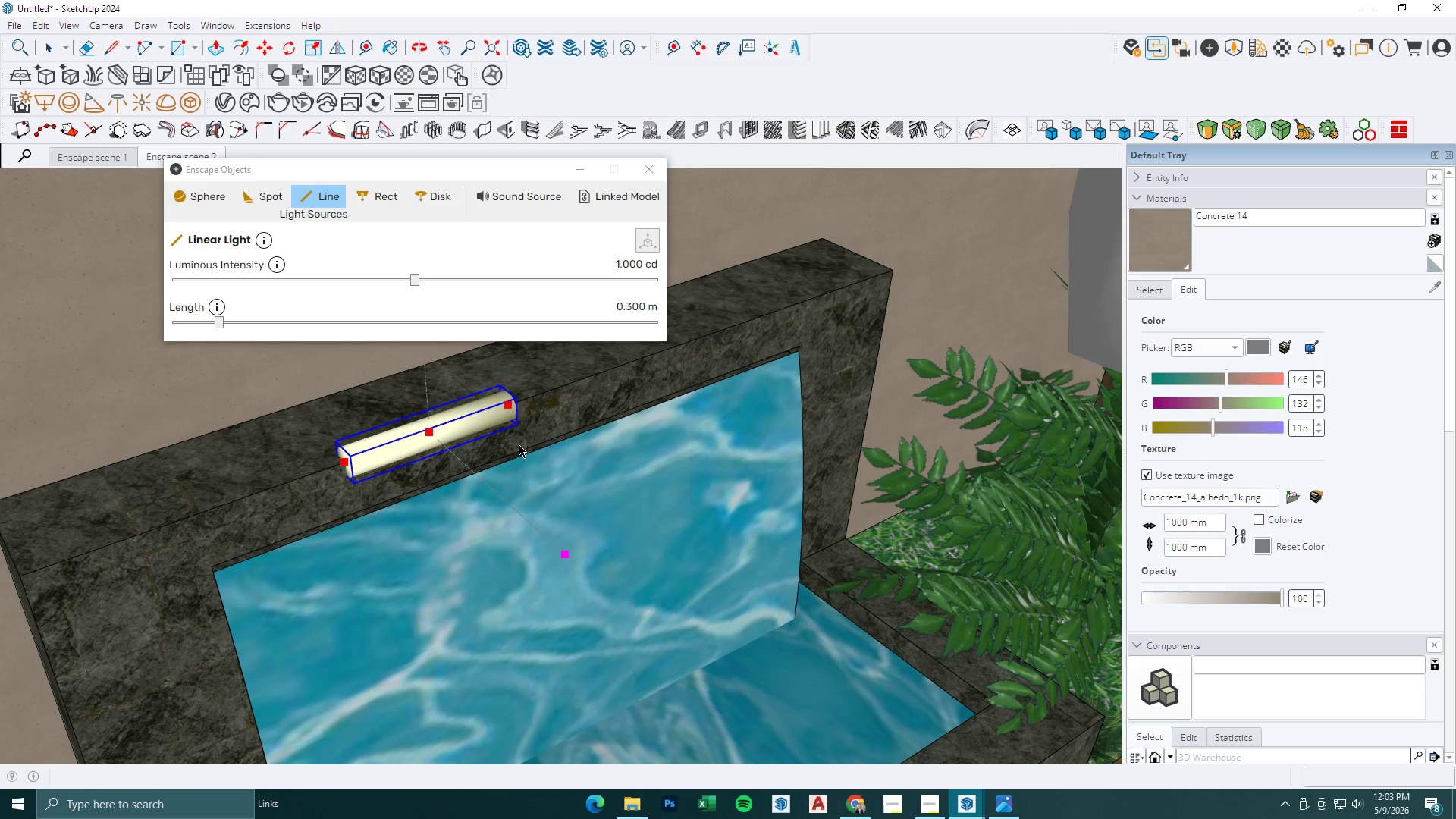 
left_click([510, 406])
 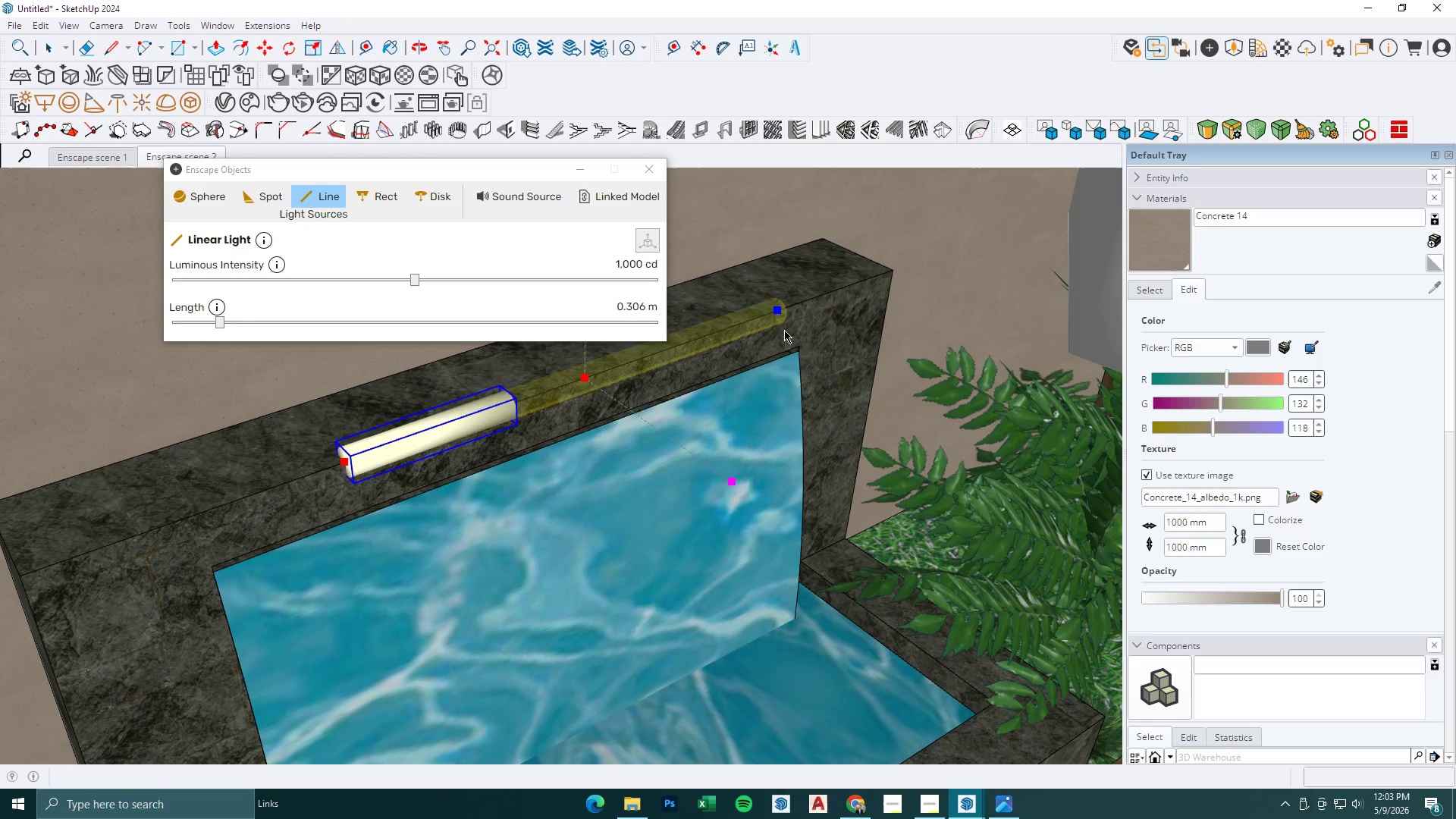 
left_click([795, 325])
 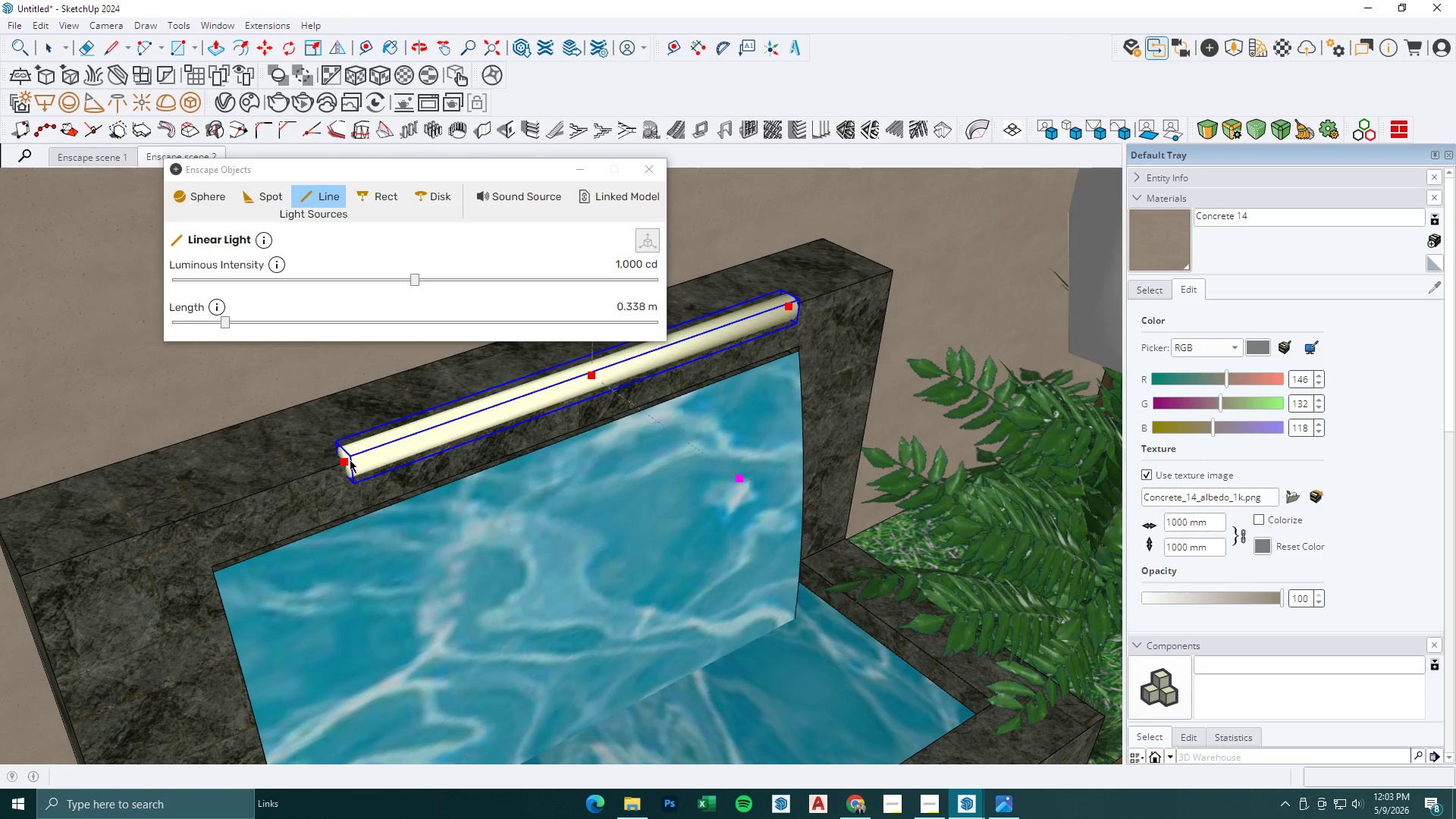 
left_click([344, 460])
 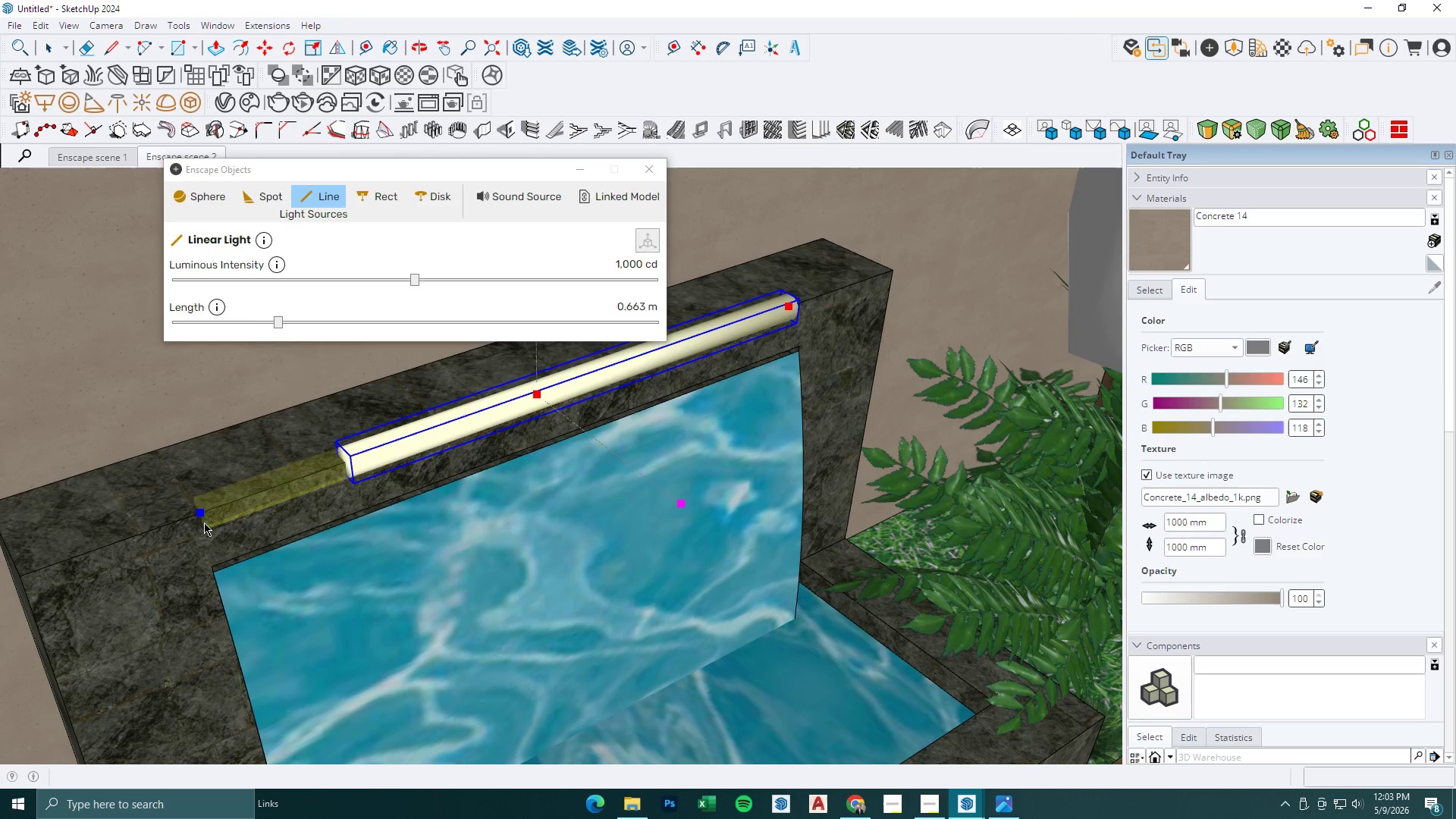 
left_click([202, 522])
 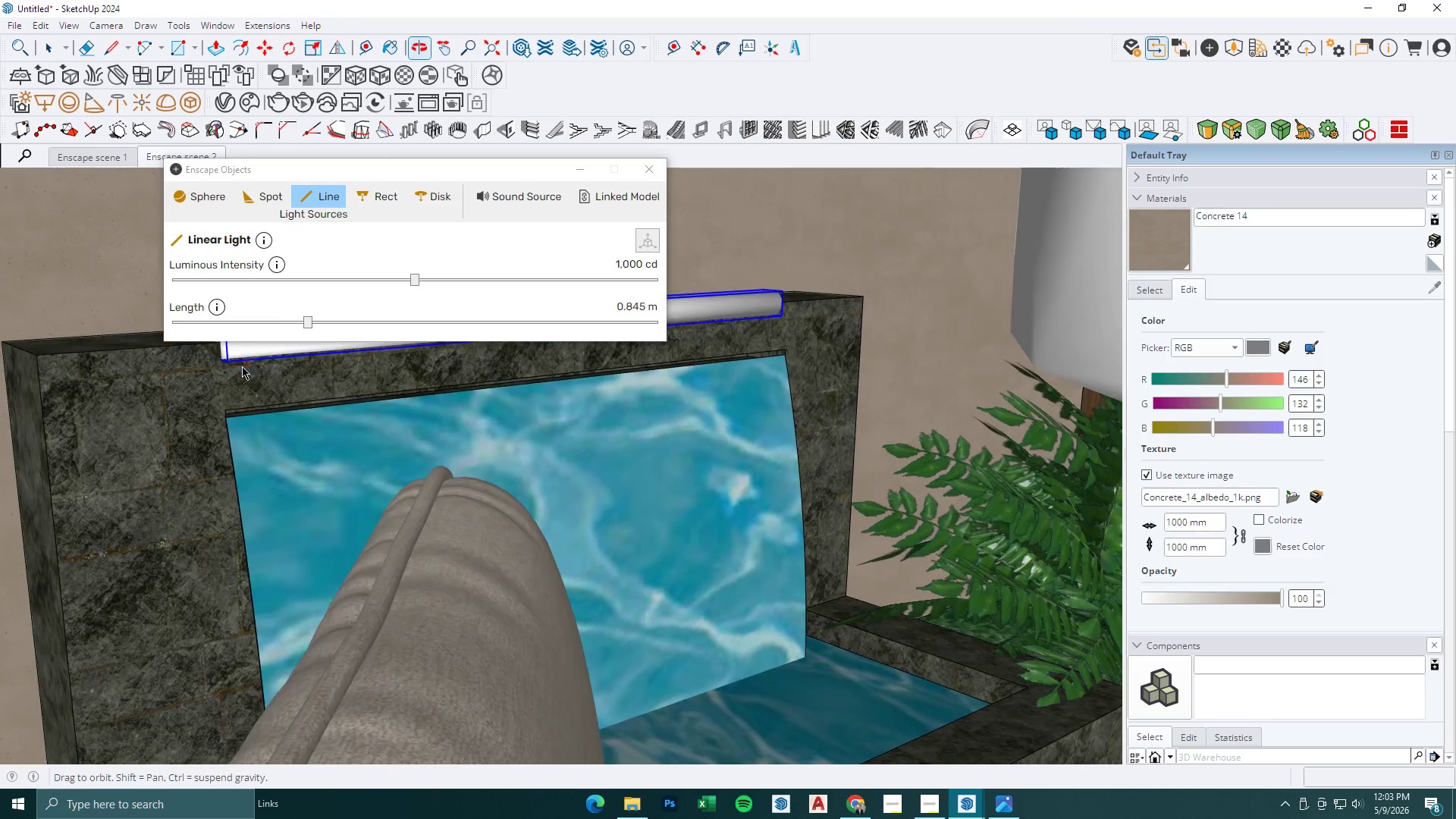 
key(M)
 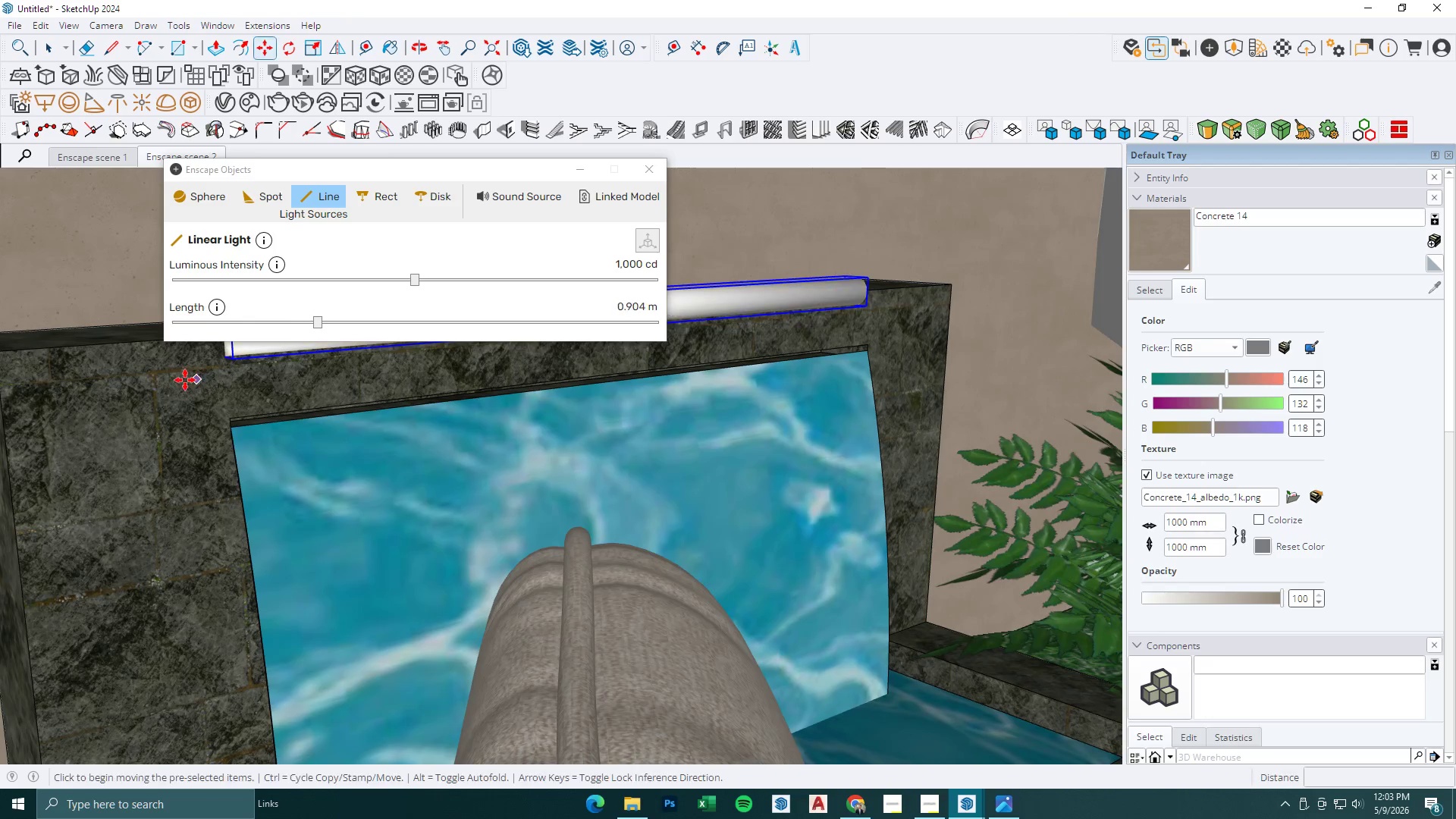 
left_click([177, 377])
 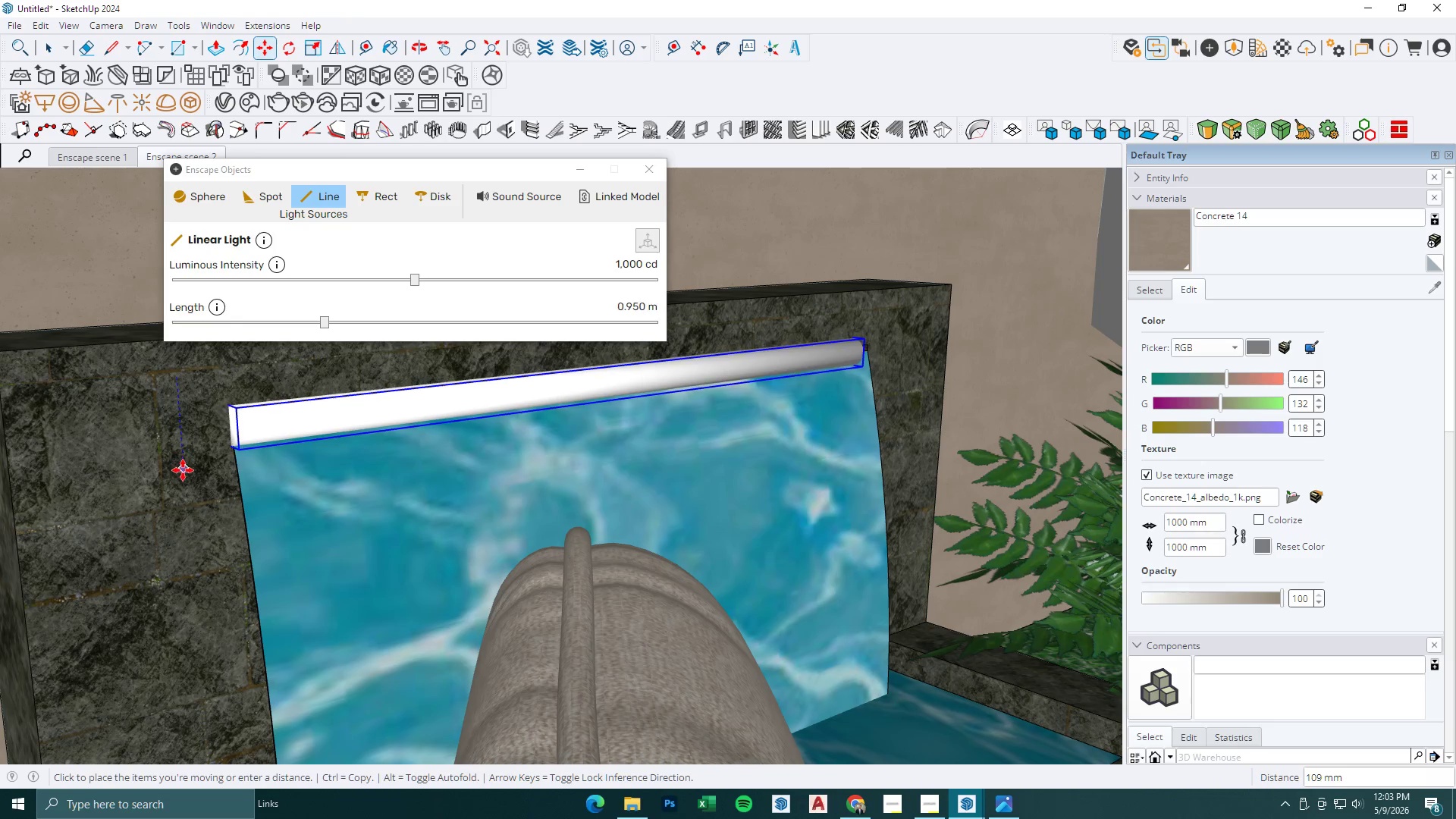 
scroll: coordinate [202, 382], scroll_direction: up, amount: 2.0
 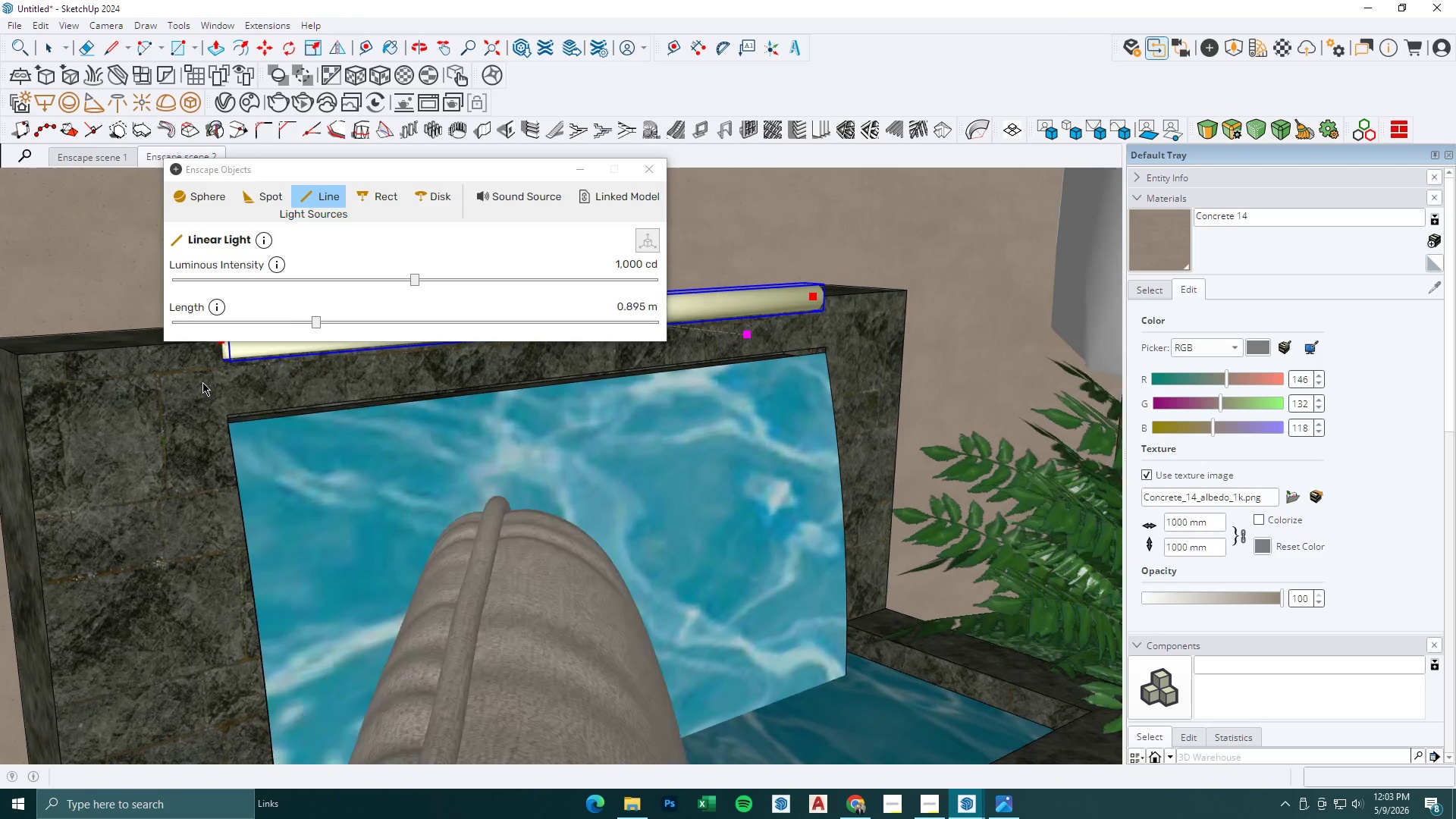 
left_click([184, 476])
 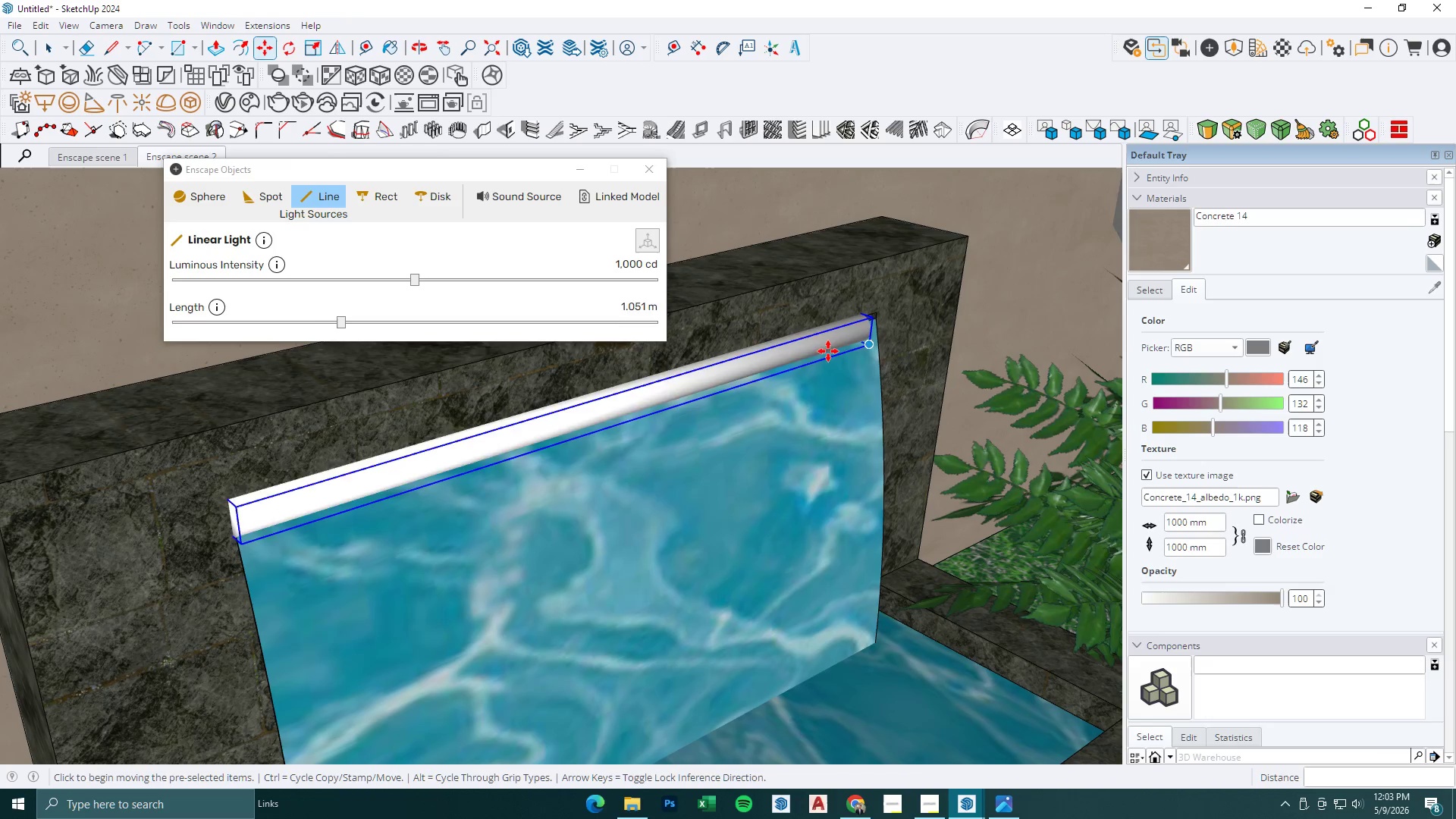 
key(Space)
 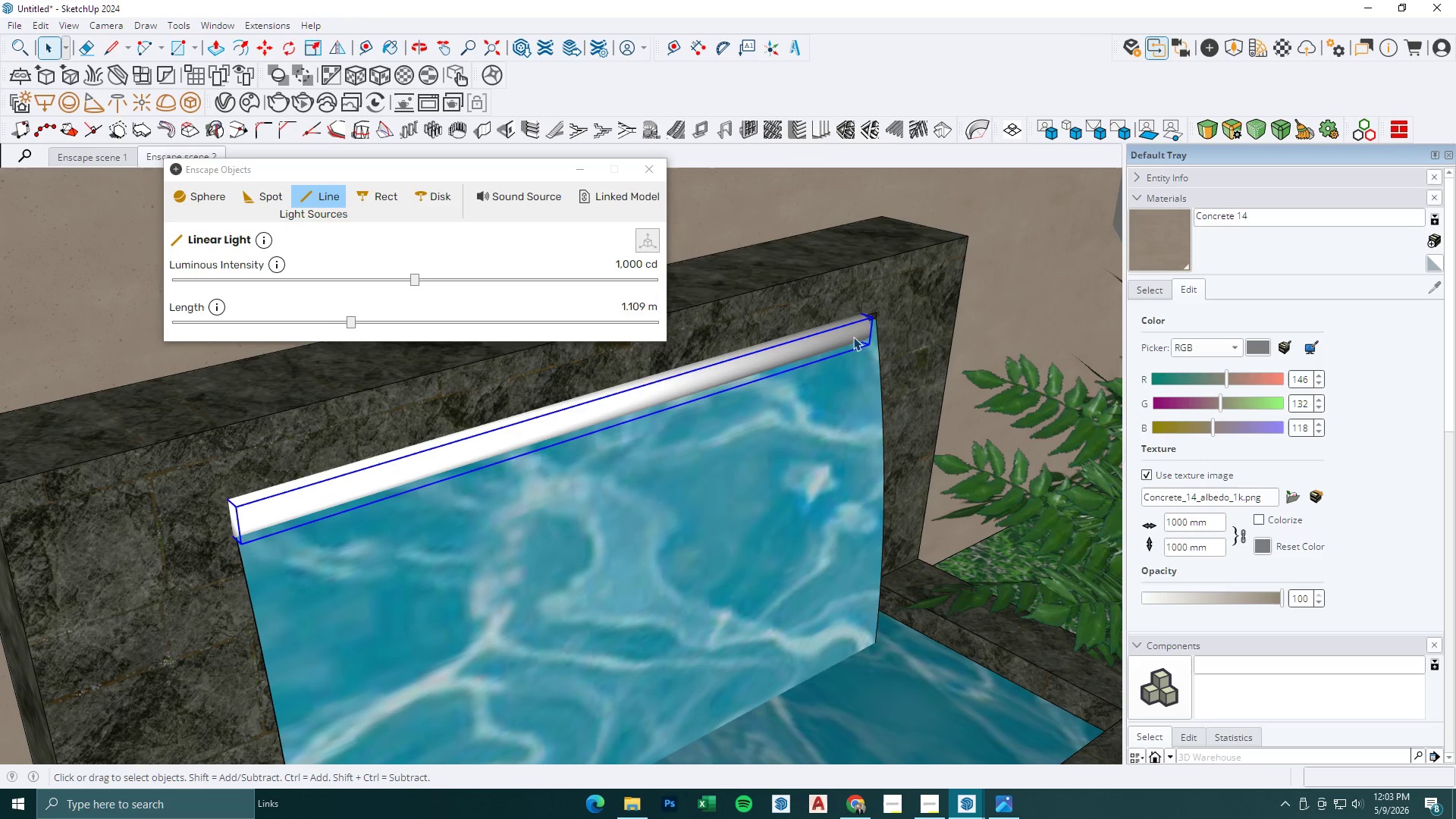 
double_click([861, 335])
 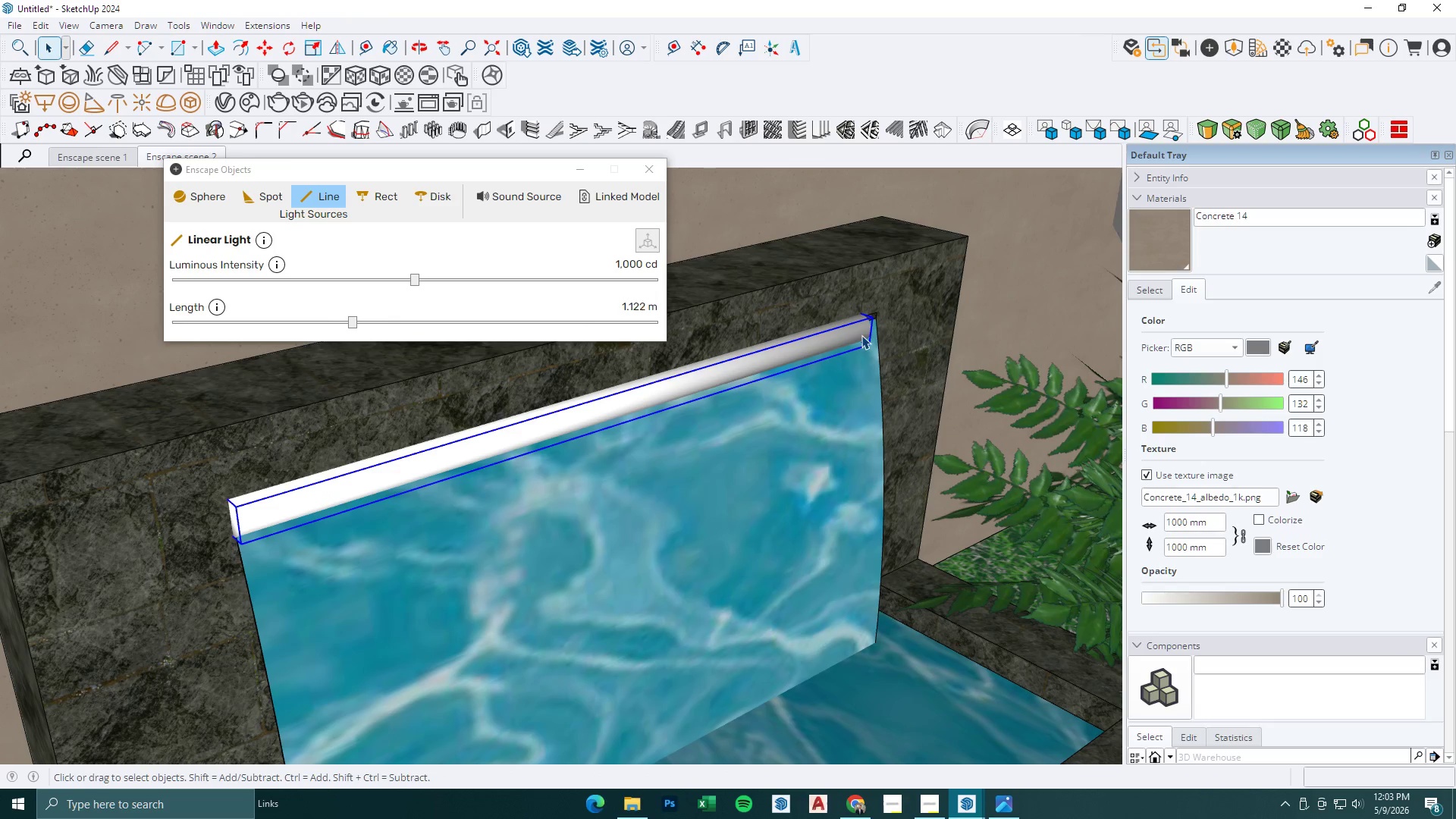 
triple_click([861, 335])
 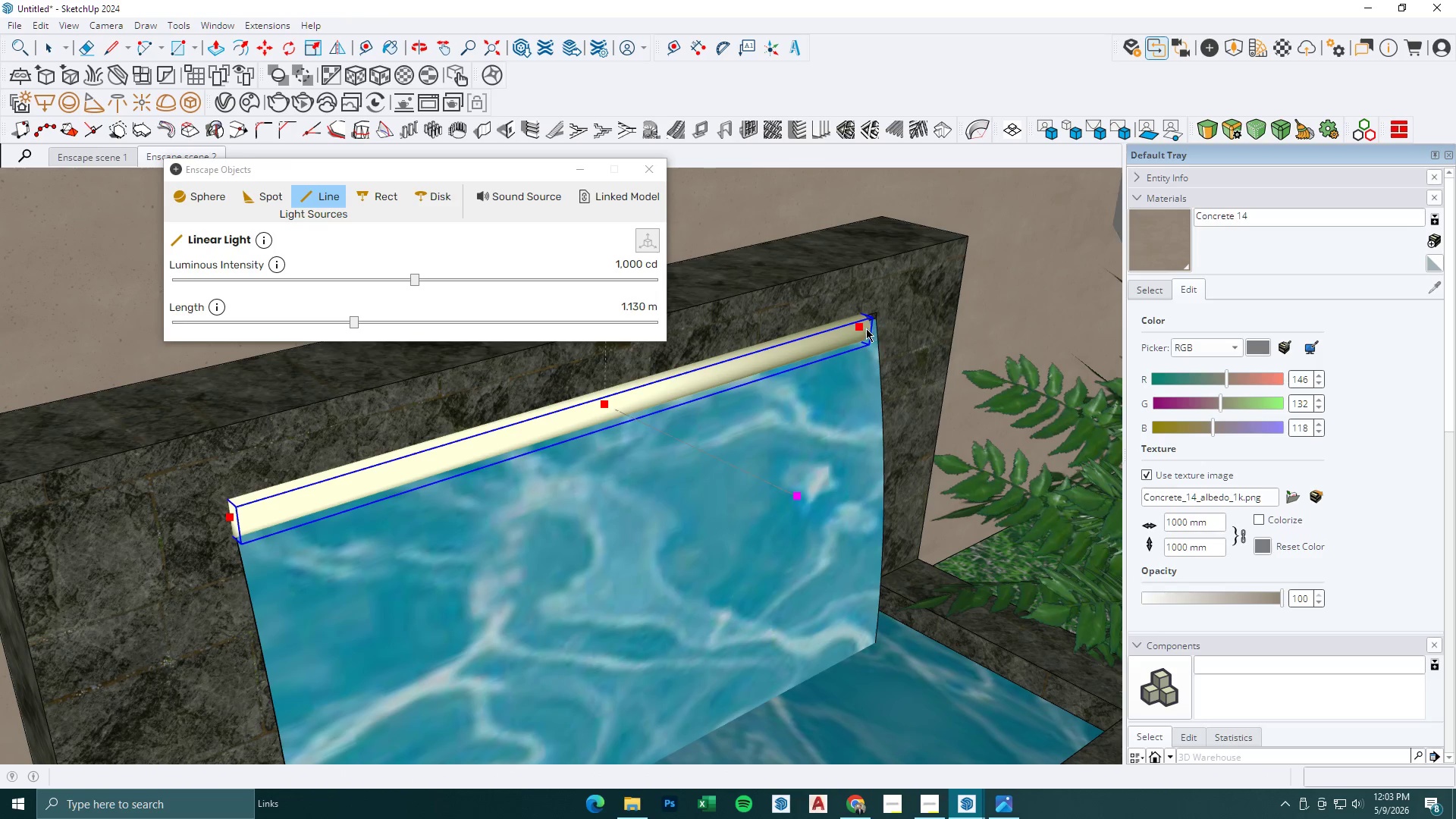 
left_click([859, 328])
 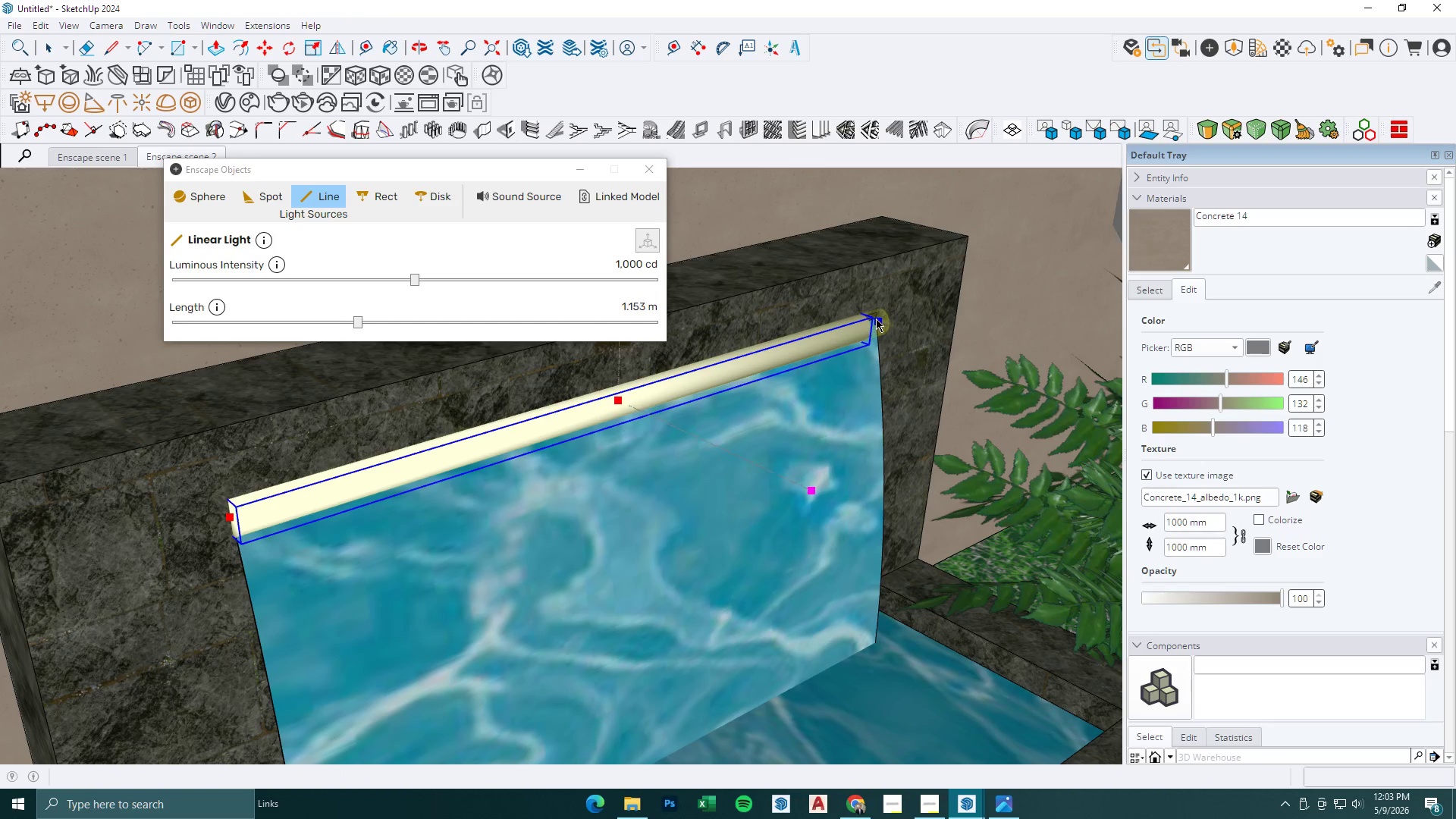 
left_click([874, 318])
 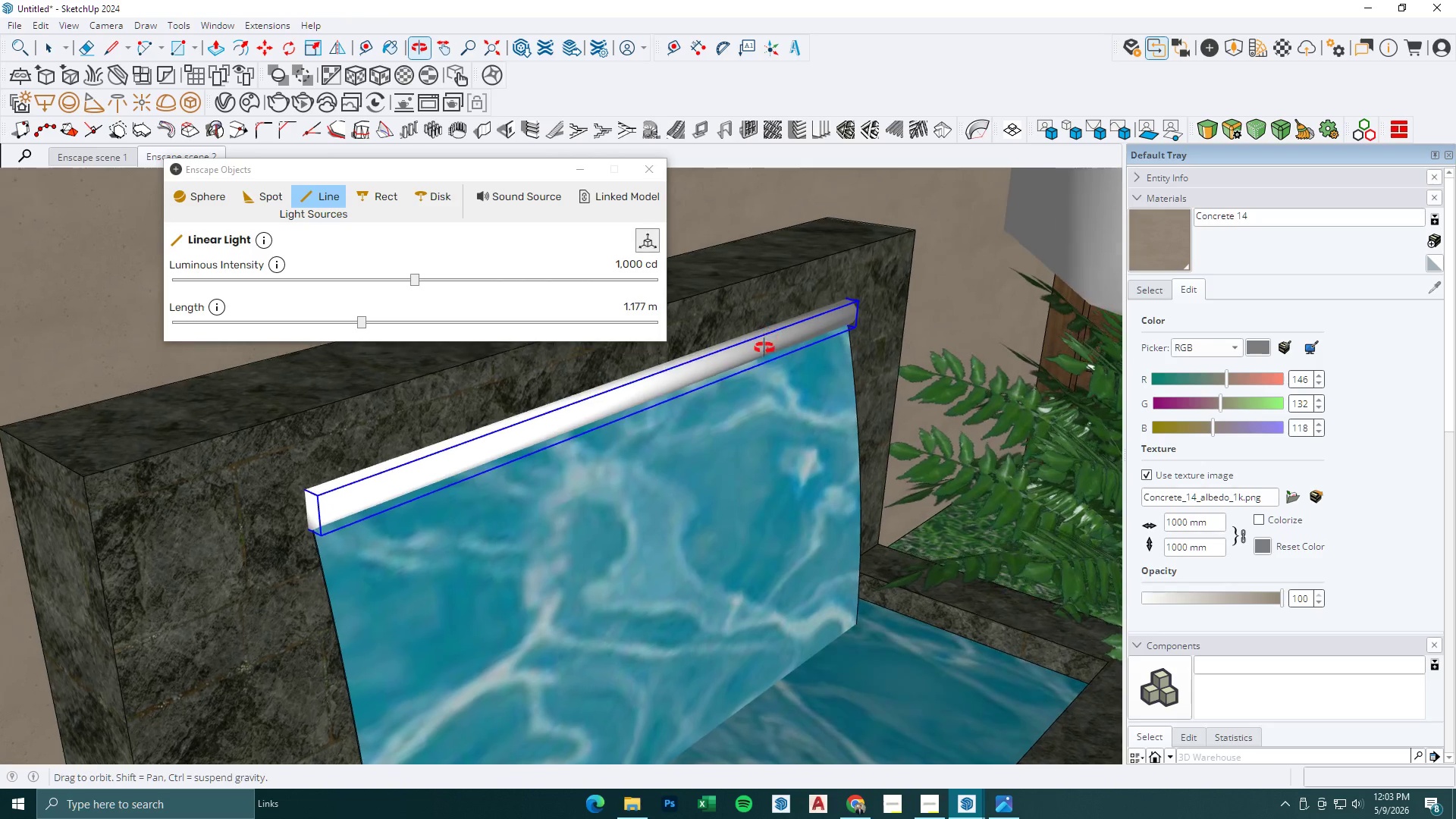 
key(M)
 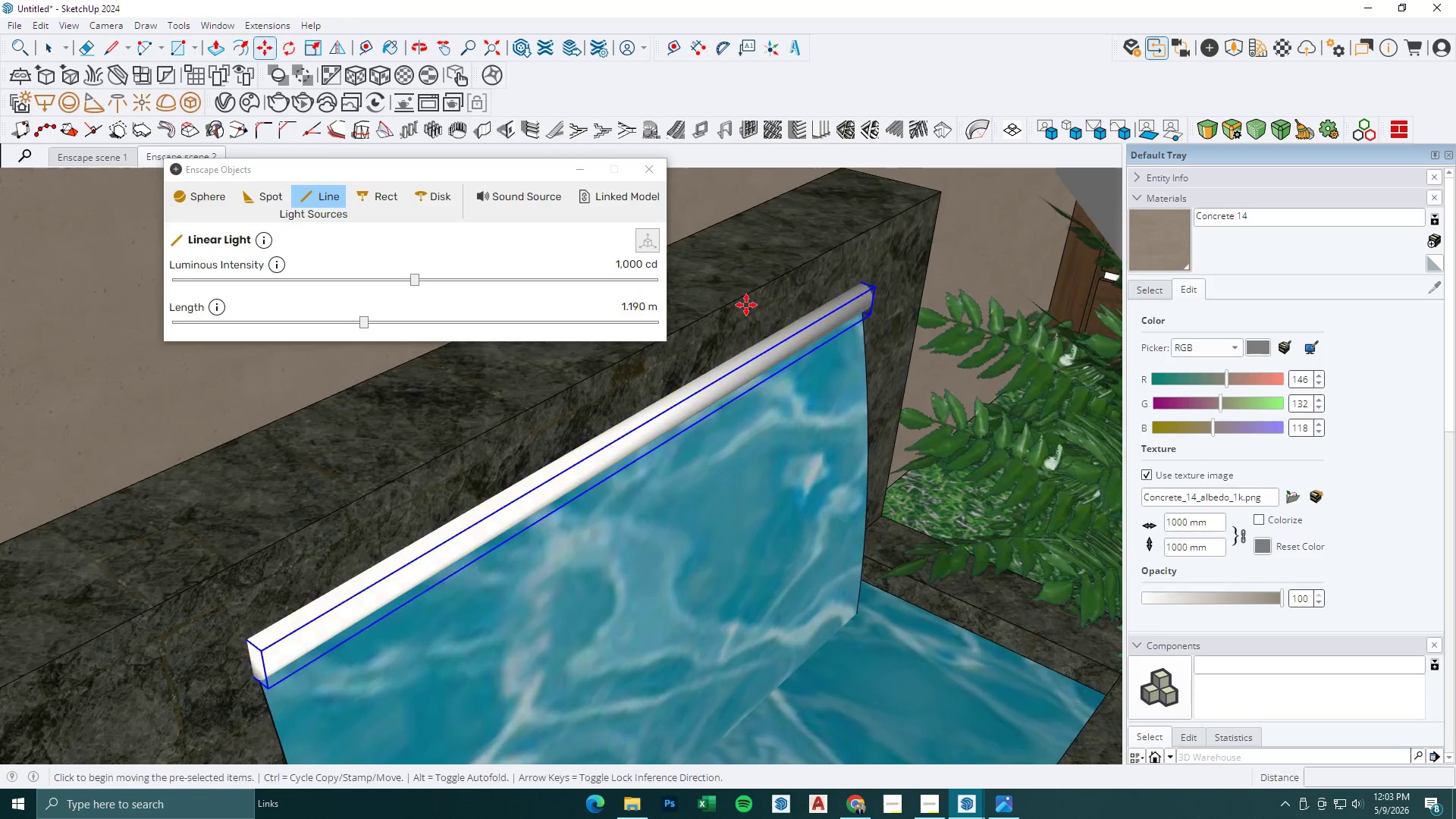 
left_click([743, 282])
 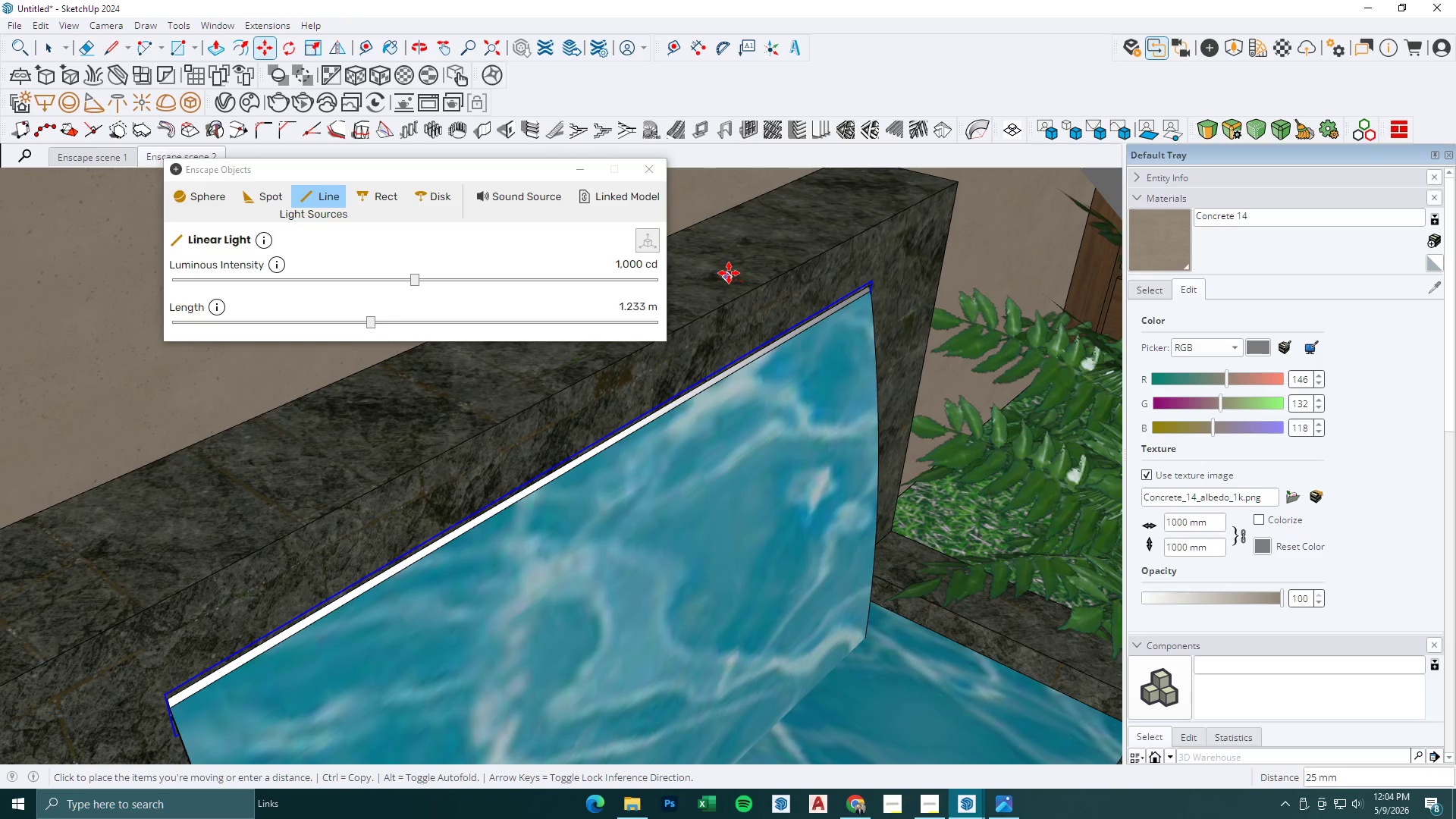 
scroll: coordinate [746, 305], scroll_direction: up, amount: 2.0
 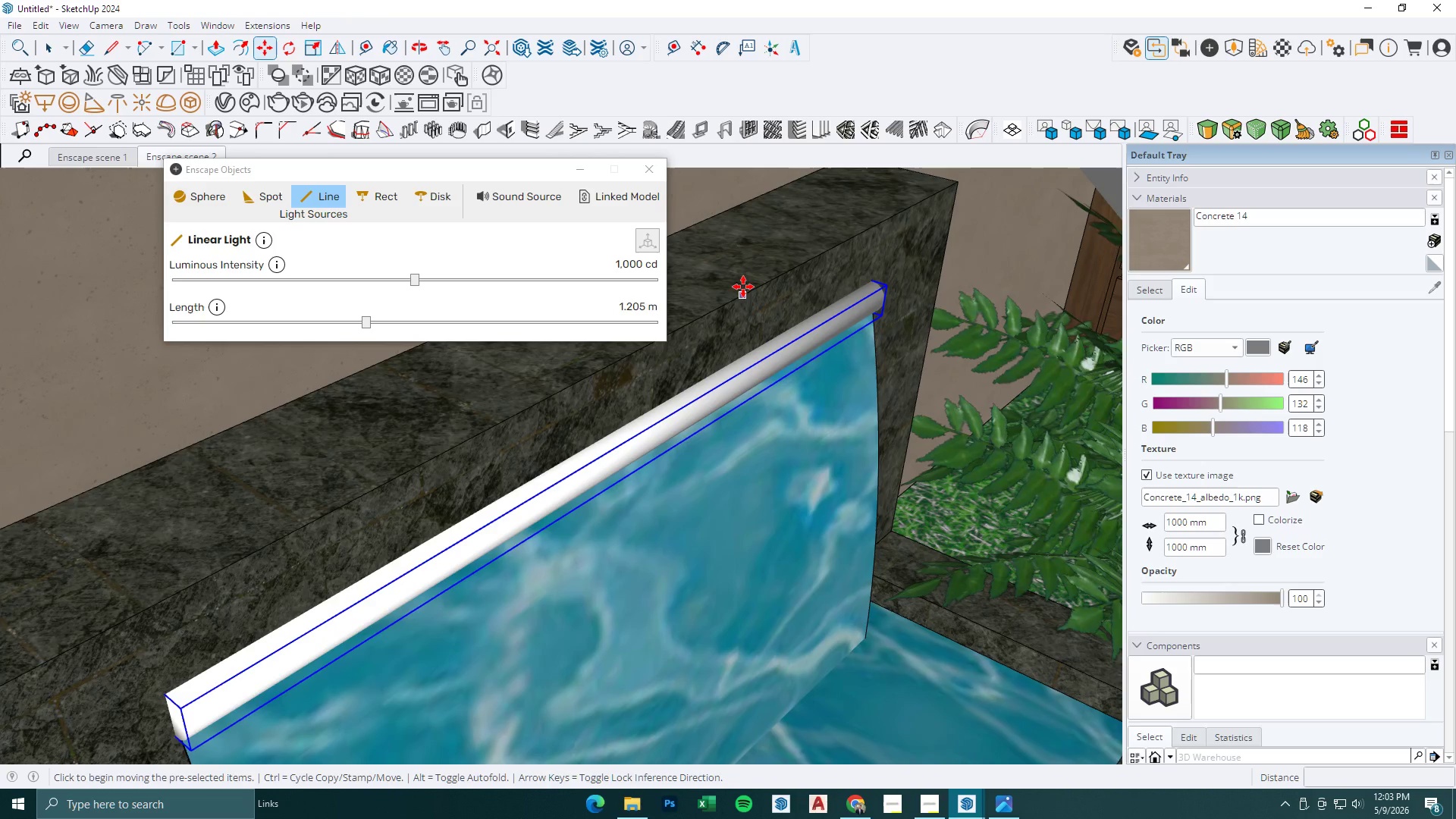 
left_click([729, 273])
 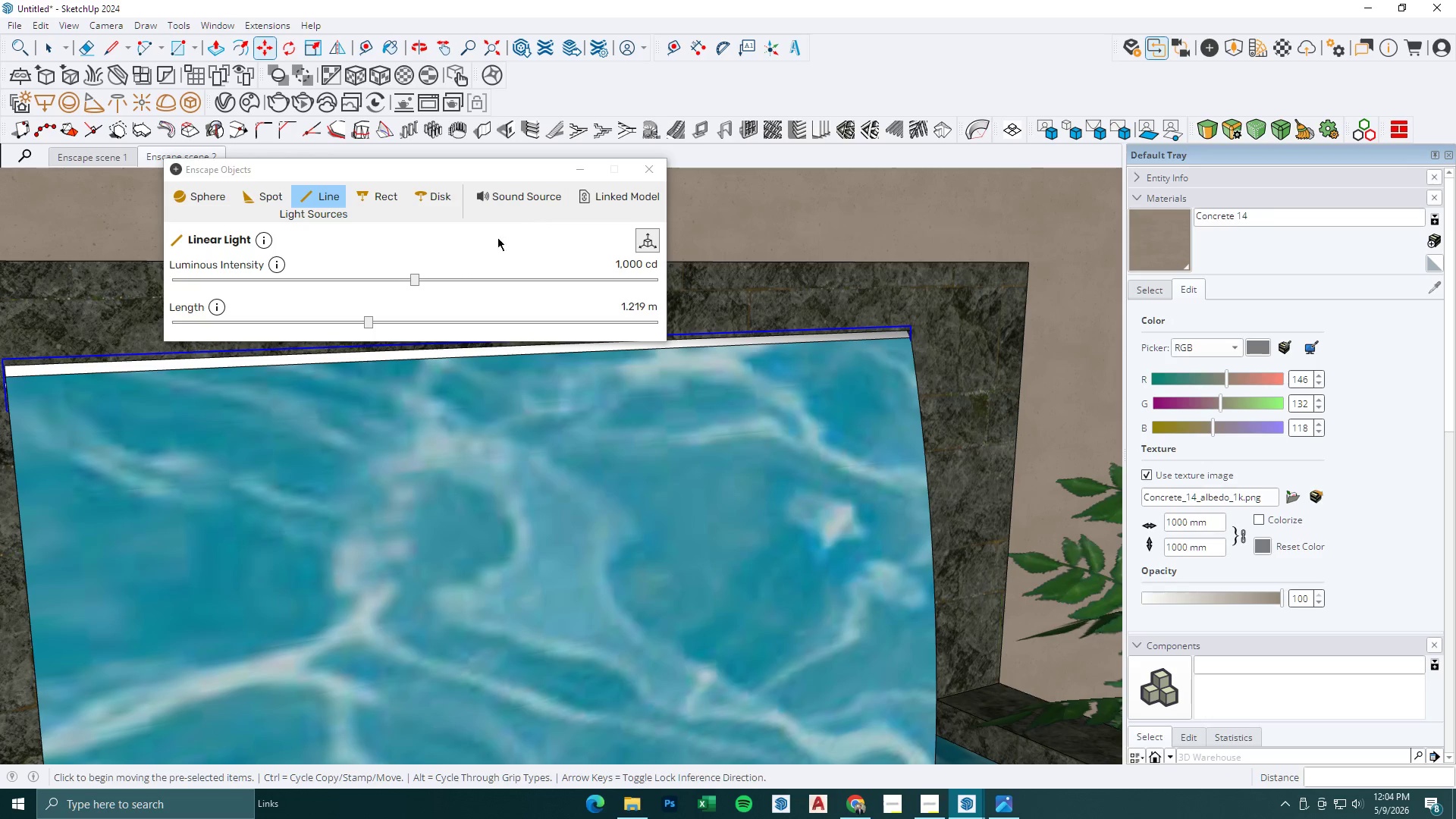 
left_click_drag(start_coordinate=[413, 281], to_coordinate=[431, 281])
 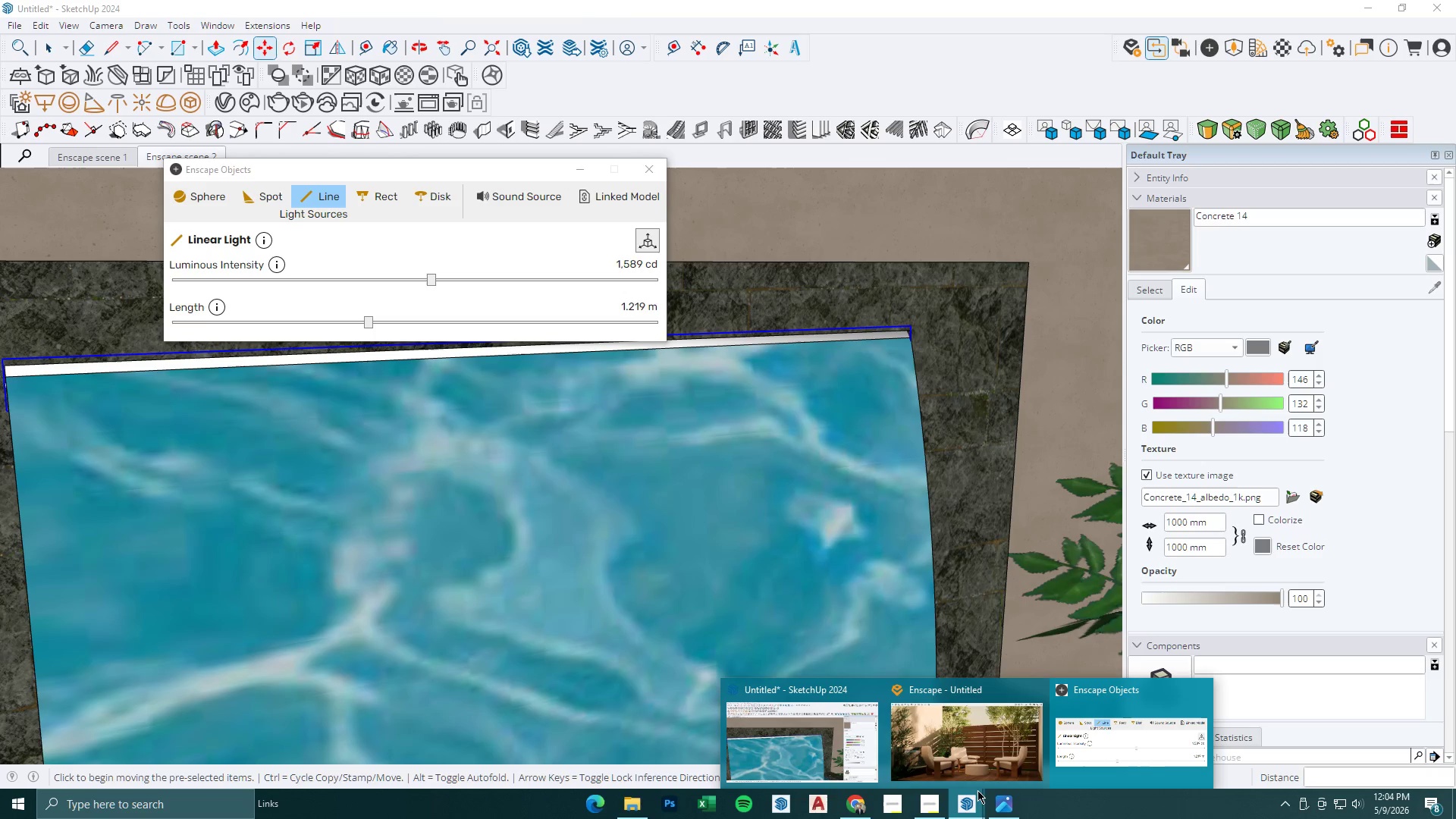 
left_click([827, 756])
 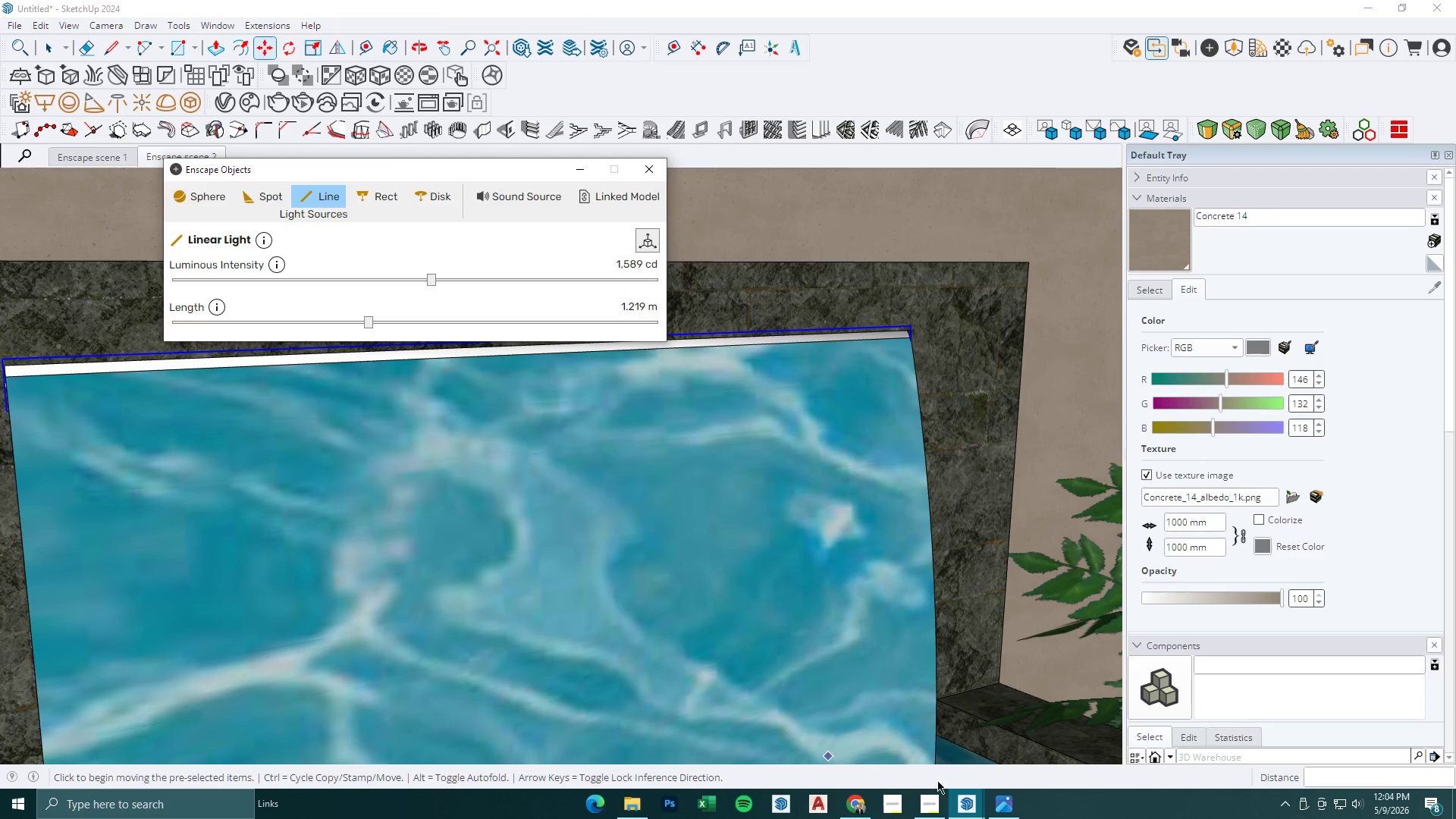 
left_click([953, 802])
 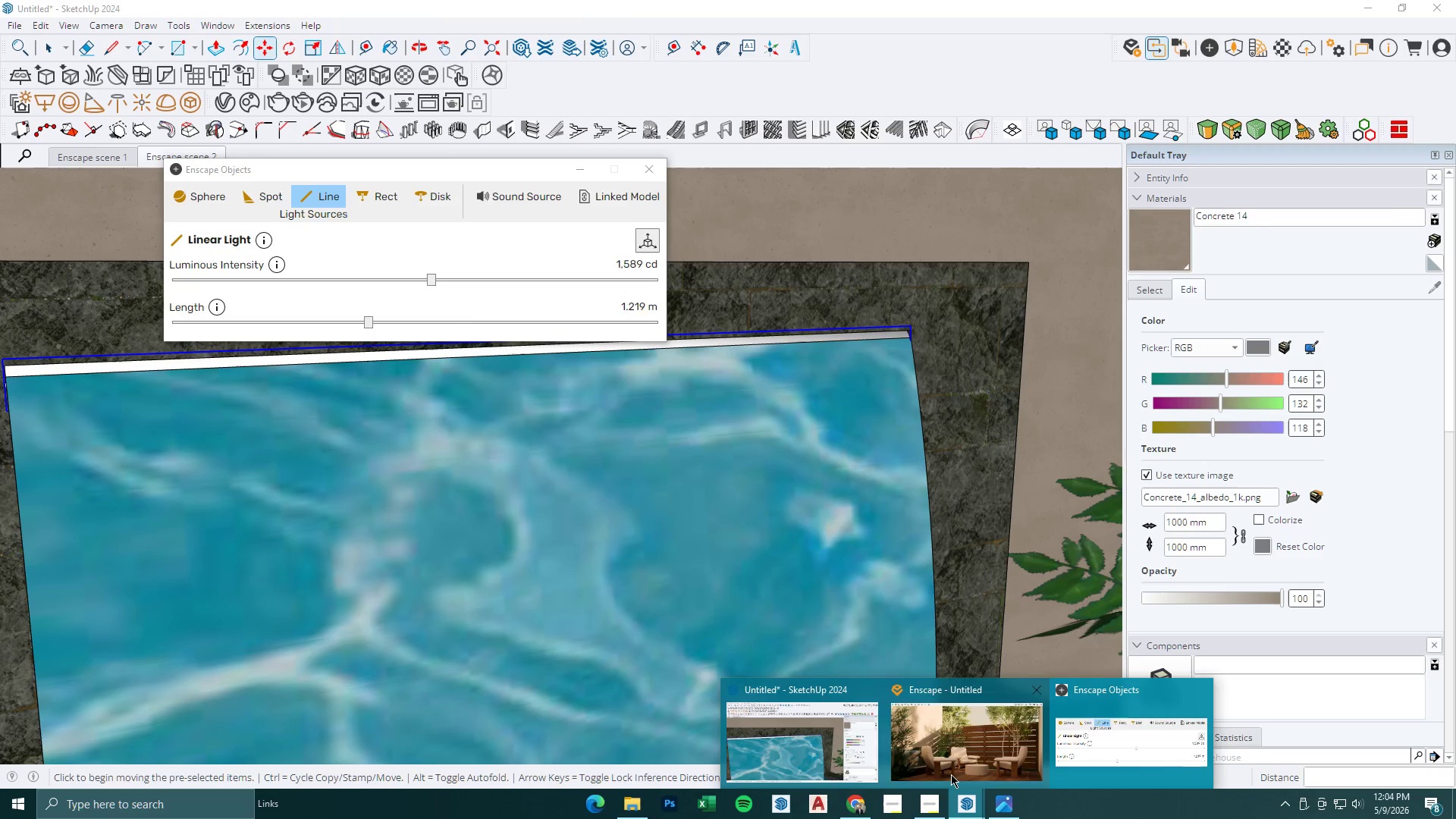 
left_click_drag(start_coordinate=[949, 755], to_coordinate=[949, 750])
 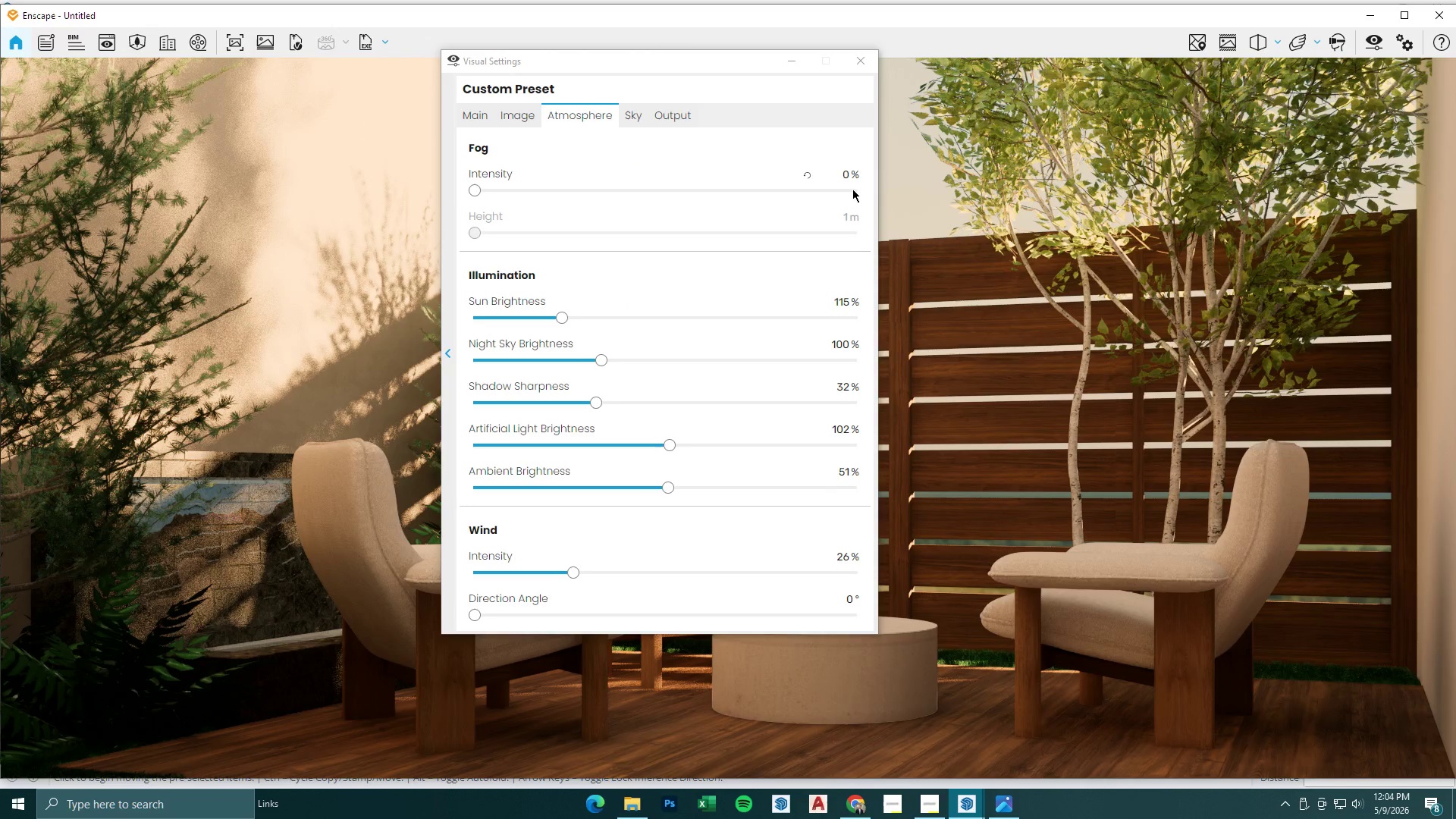 
left_click([795, 58])
 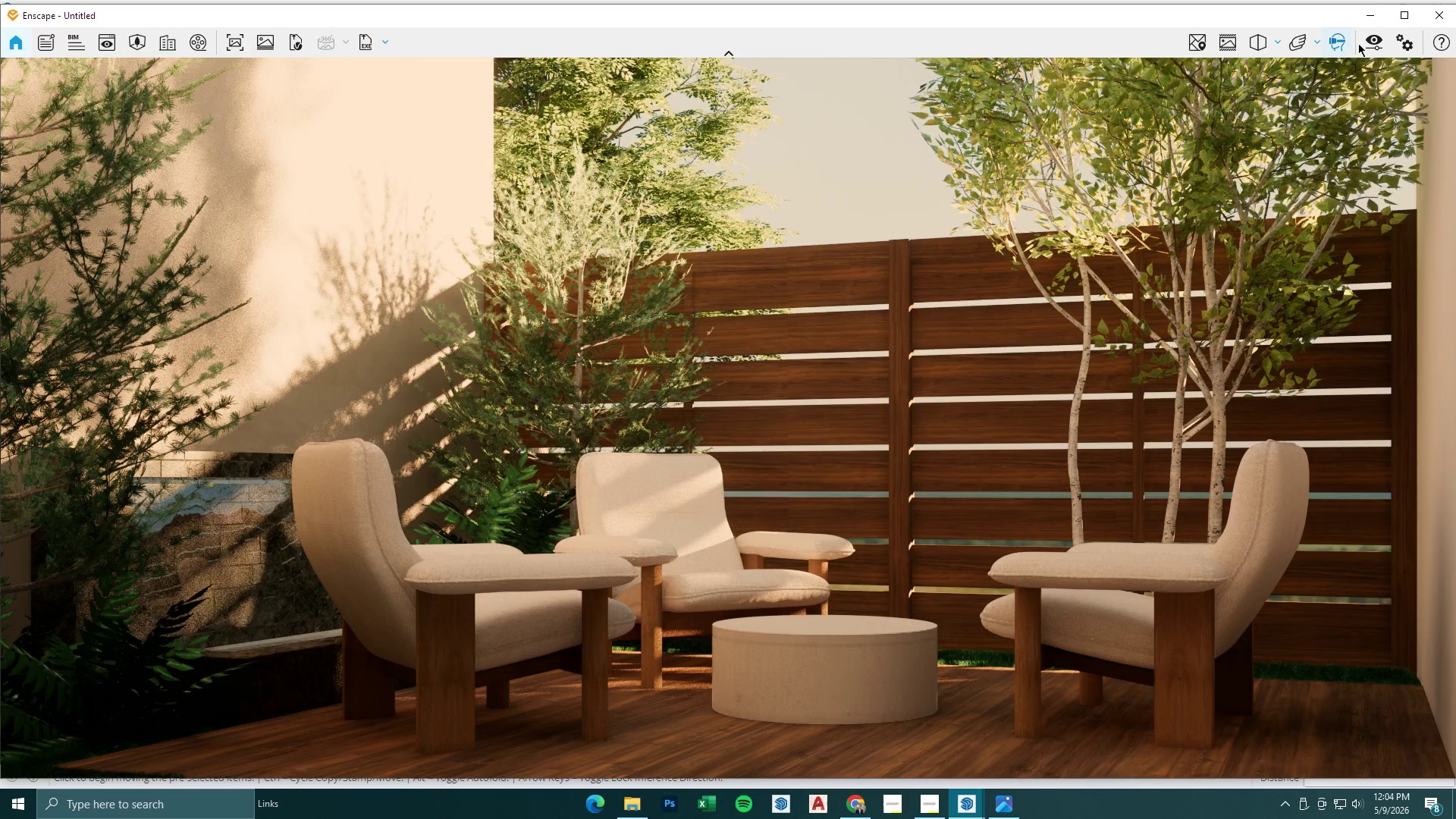 
left_click_drag(start_coordinate=[1370, 17], to_coordinate=[1357, 22])
 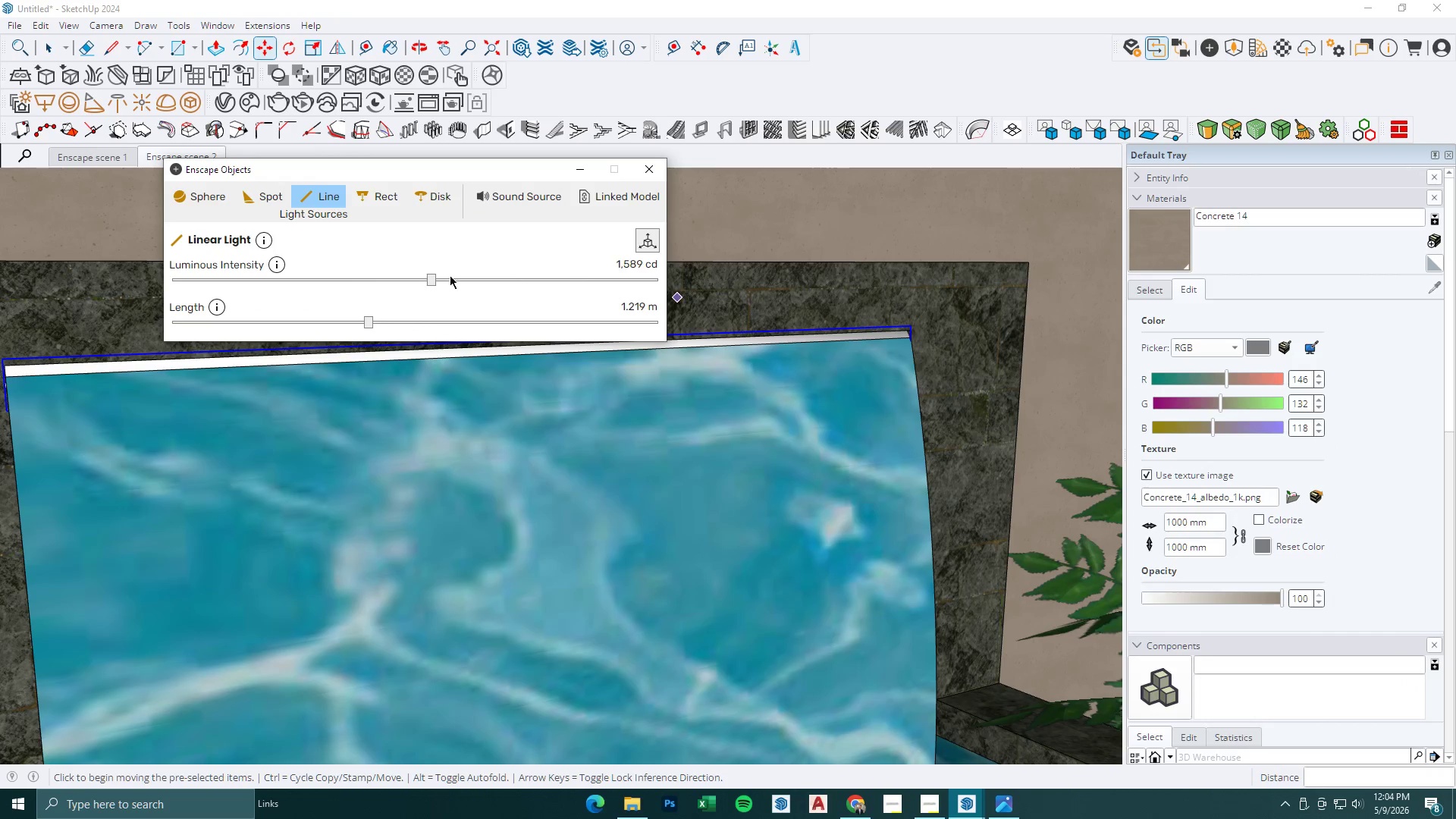 
left_click_drag(start_coordinate=[431, 275], to_coordinate=[531, 285])
 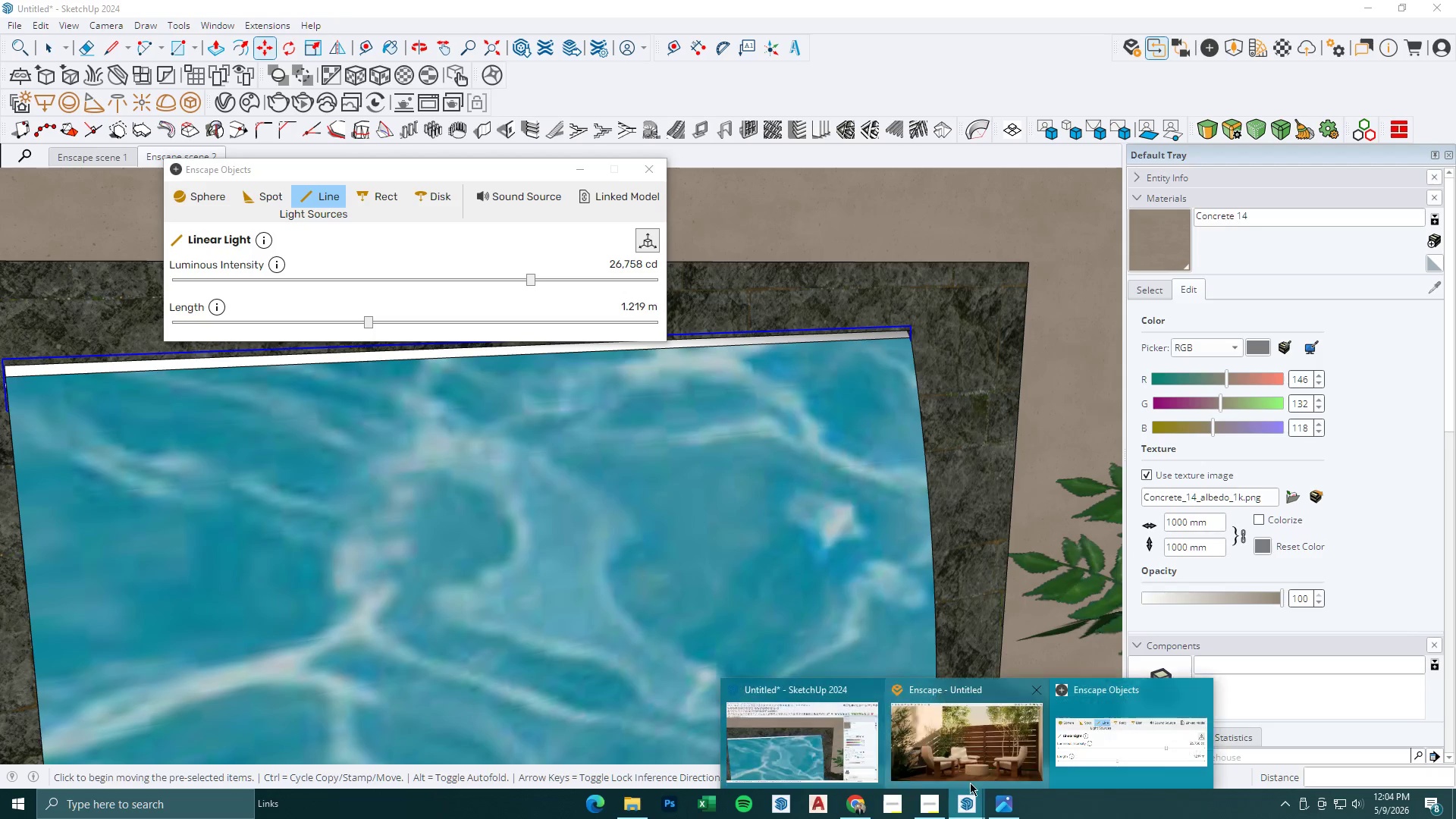 
left_click([969, 752])
 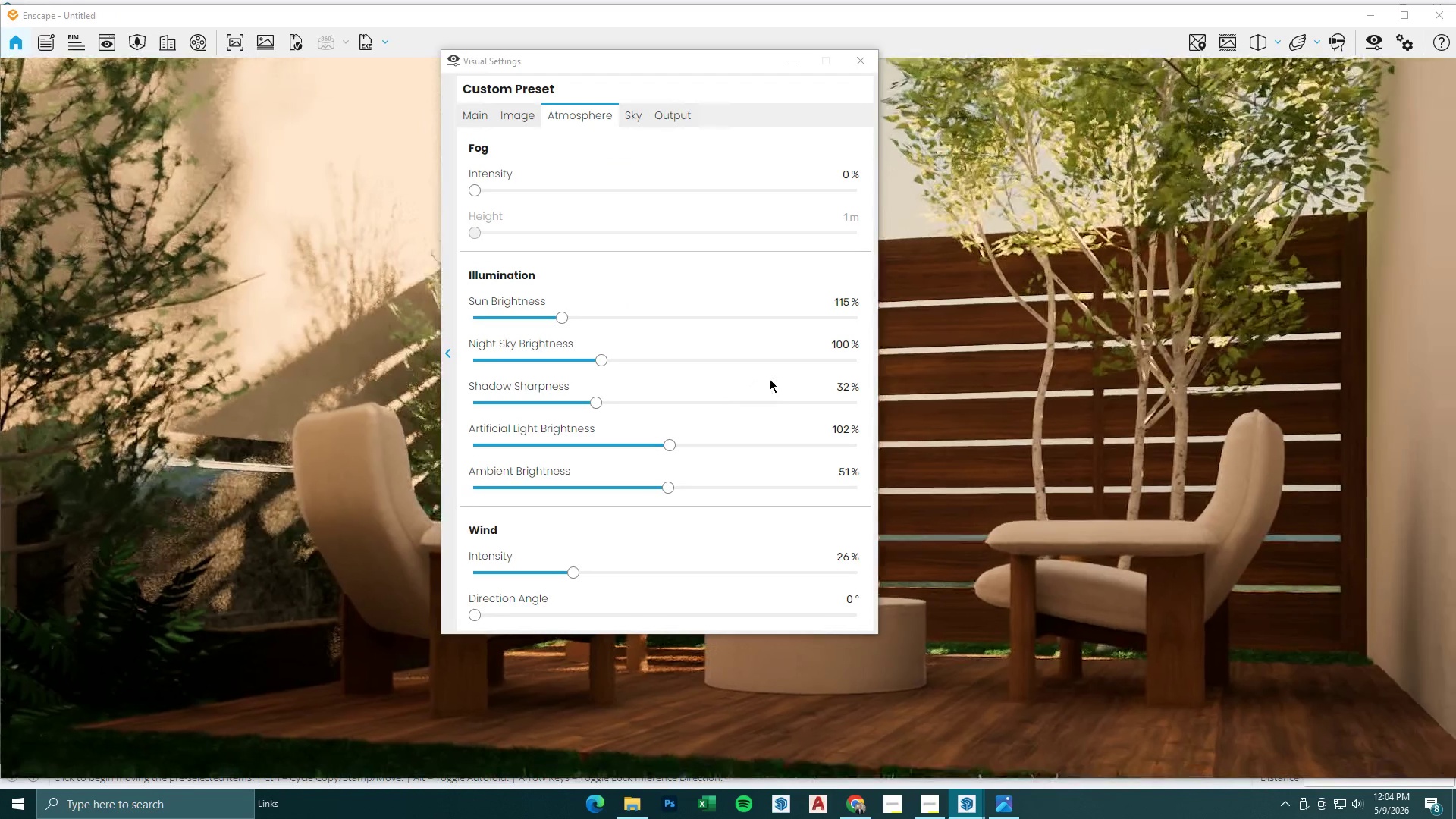 
wait(7.33)
 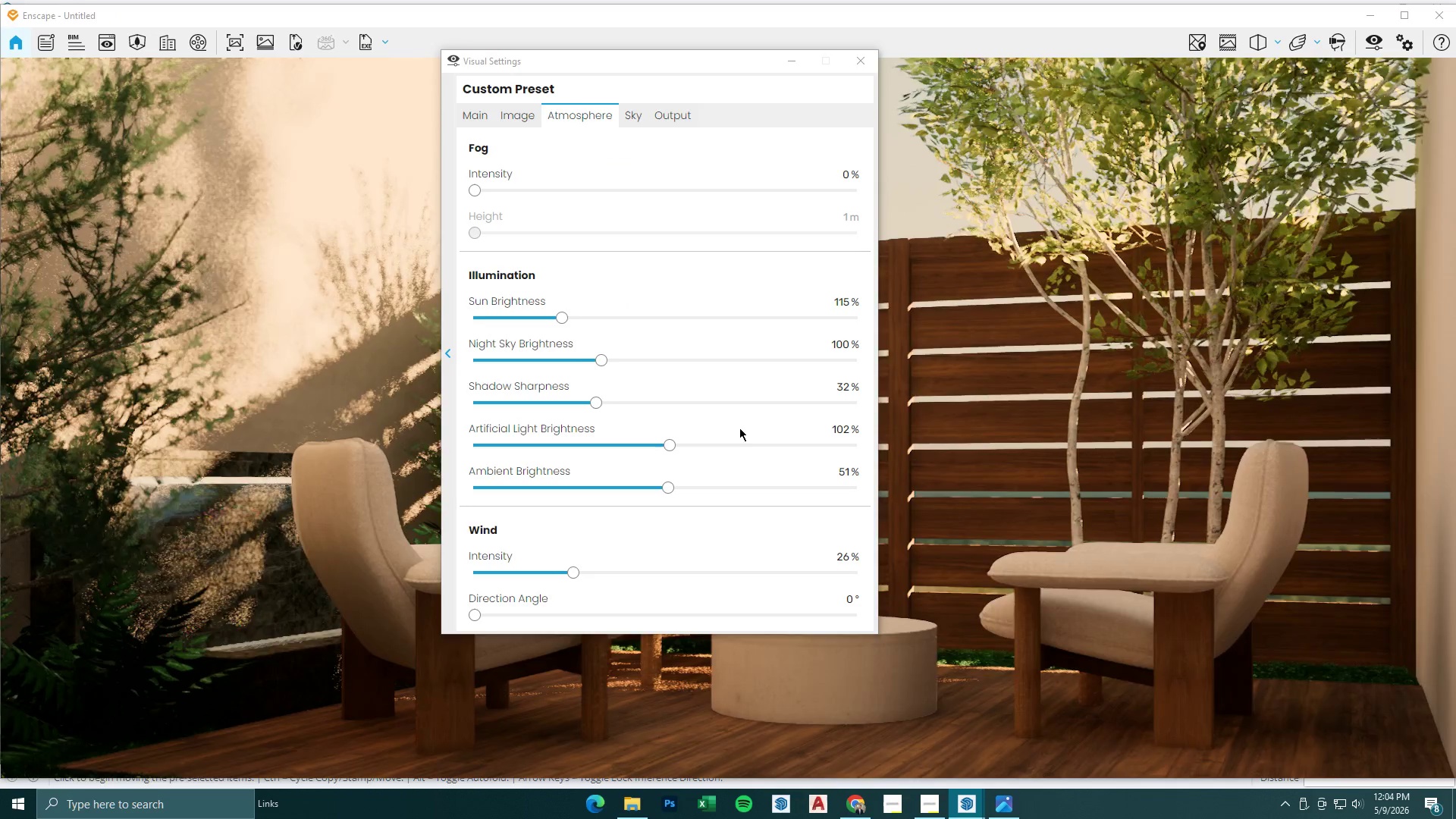 
left_click([783, 67])
 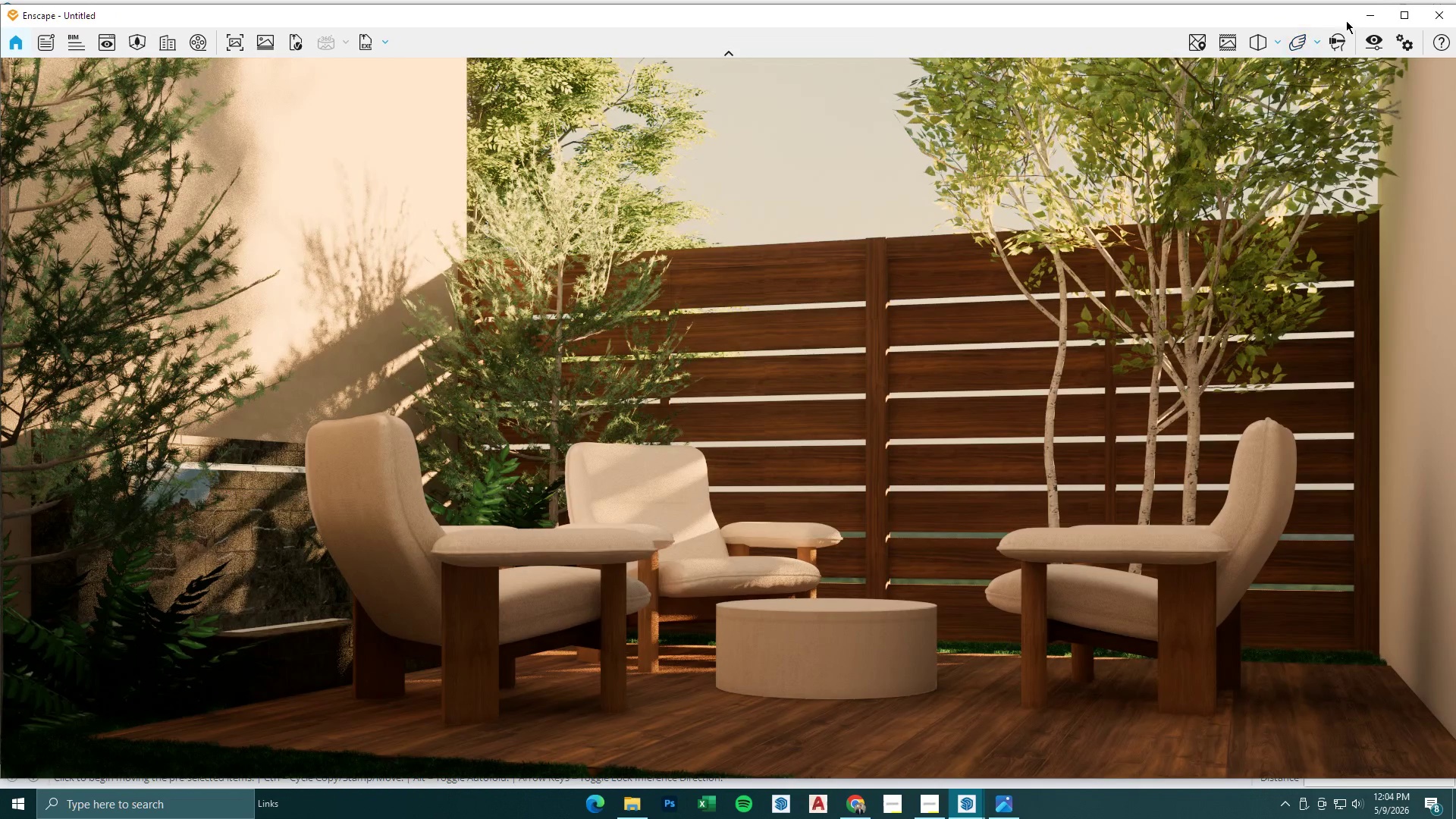 
left_click([1373, 20])
 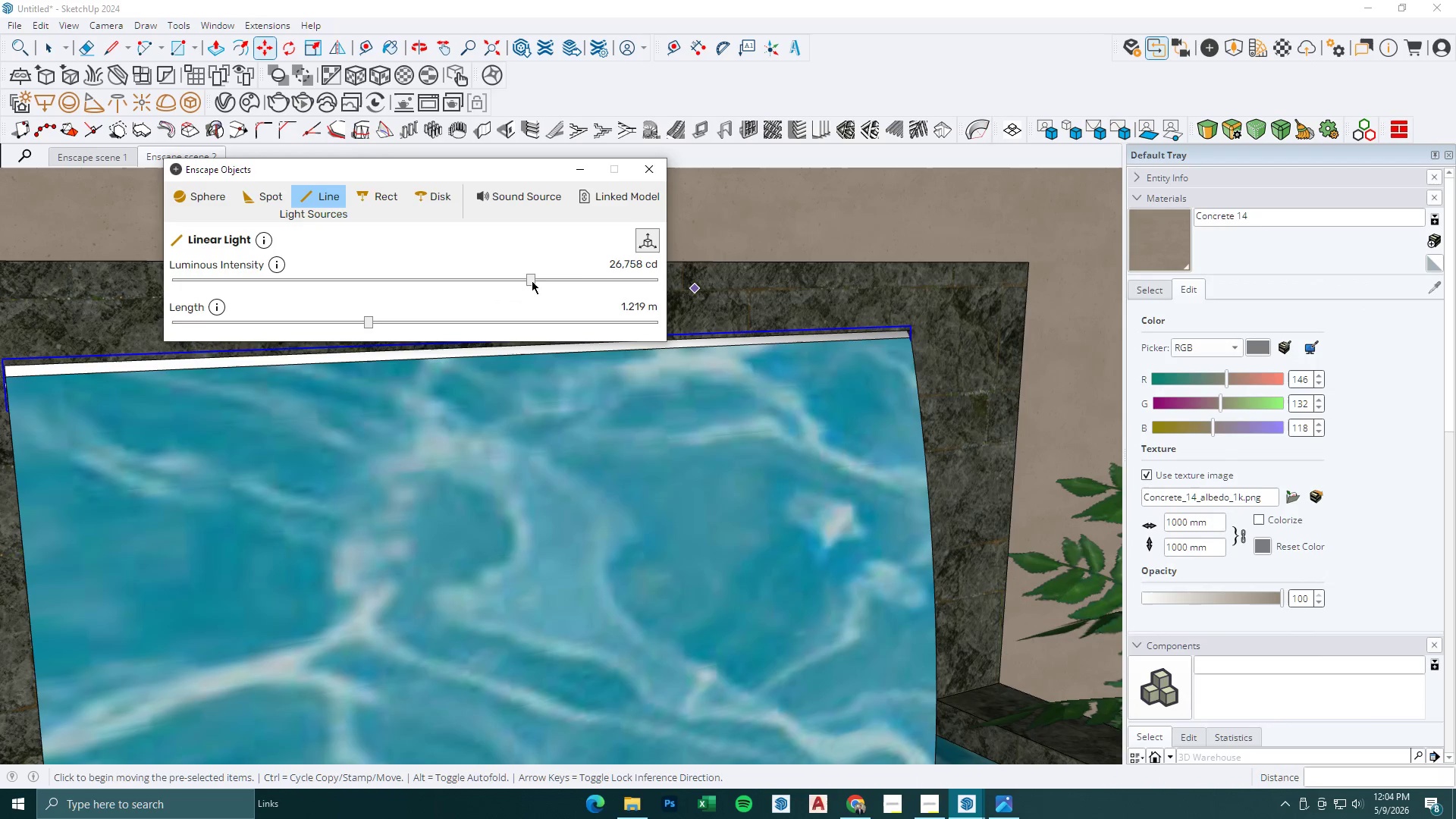 
left_click_drag(start_coordinate=[534, 279], to_coordinate=[595, 282])
 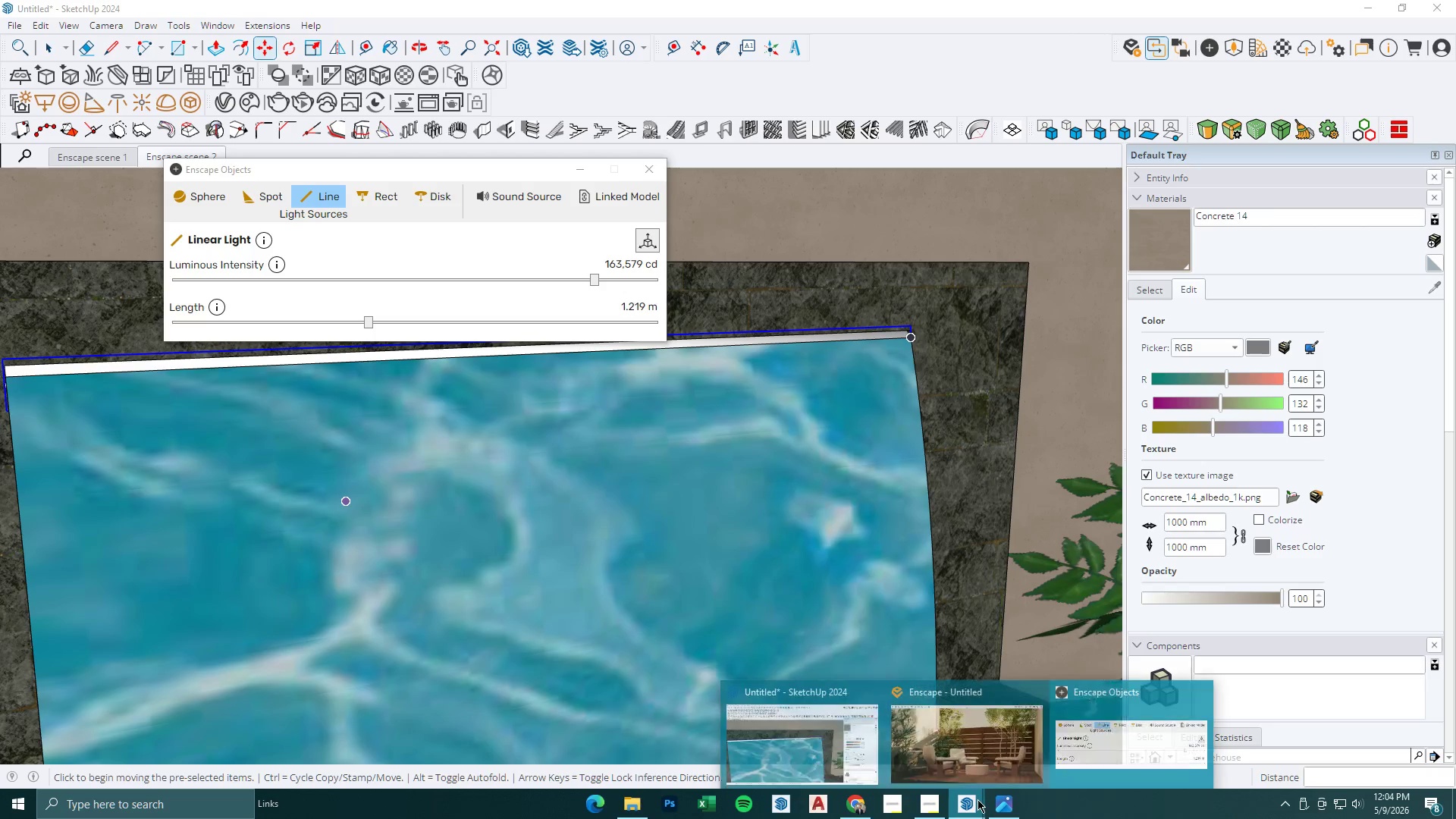 
left_click([956, 775])
 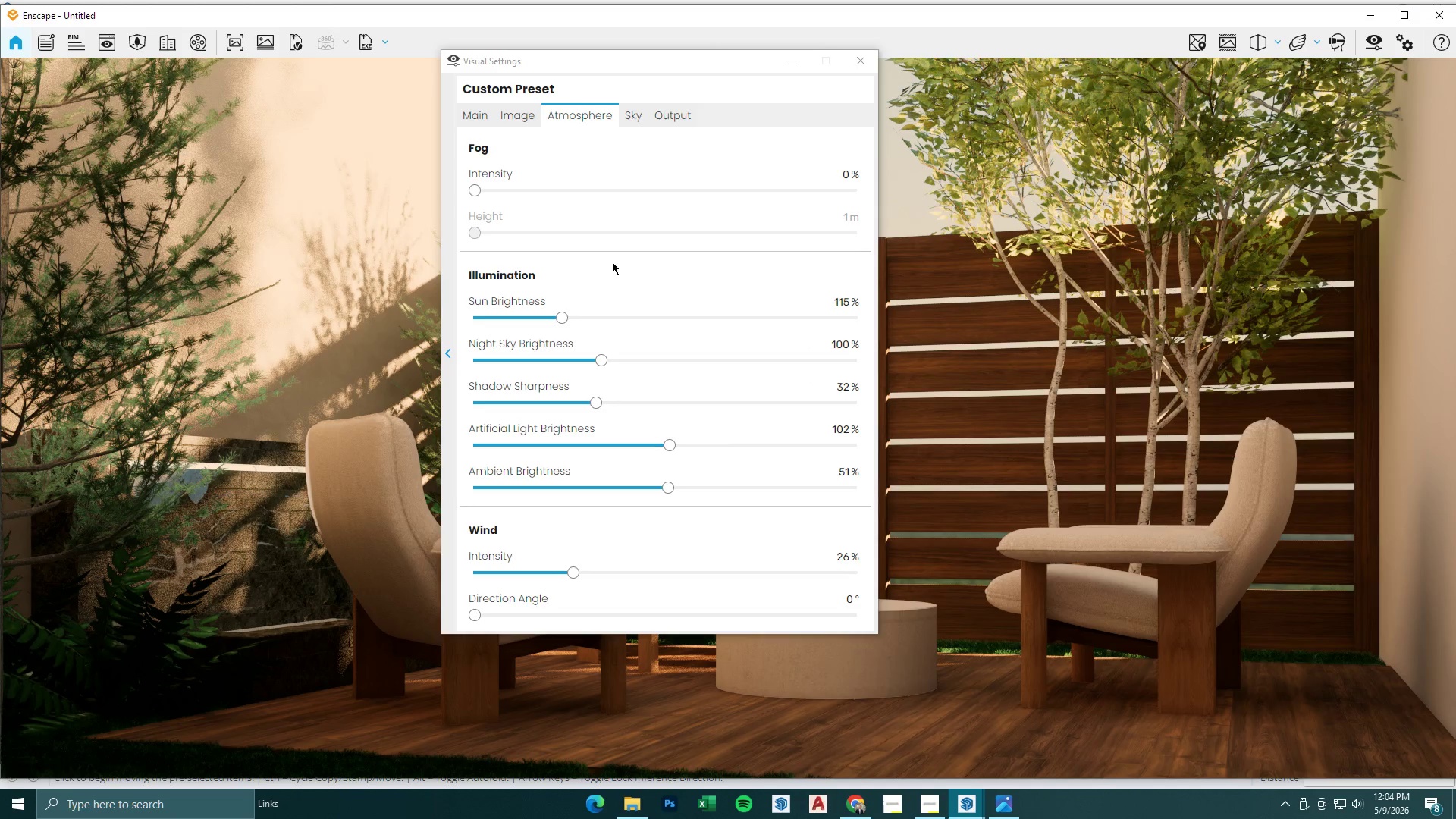 
left_click([788, 54])
 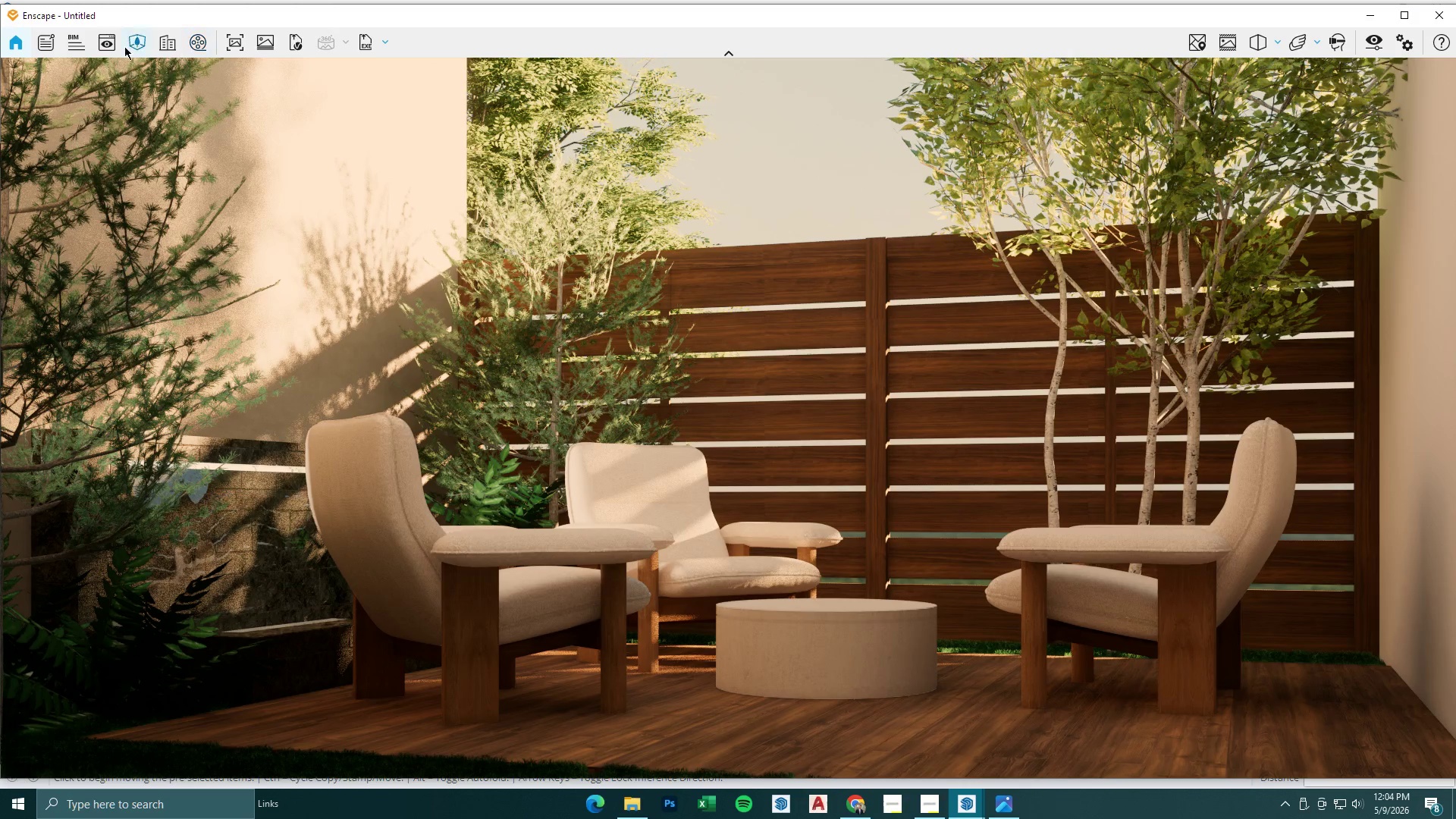 
left_click([96, 42])
 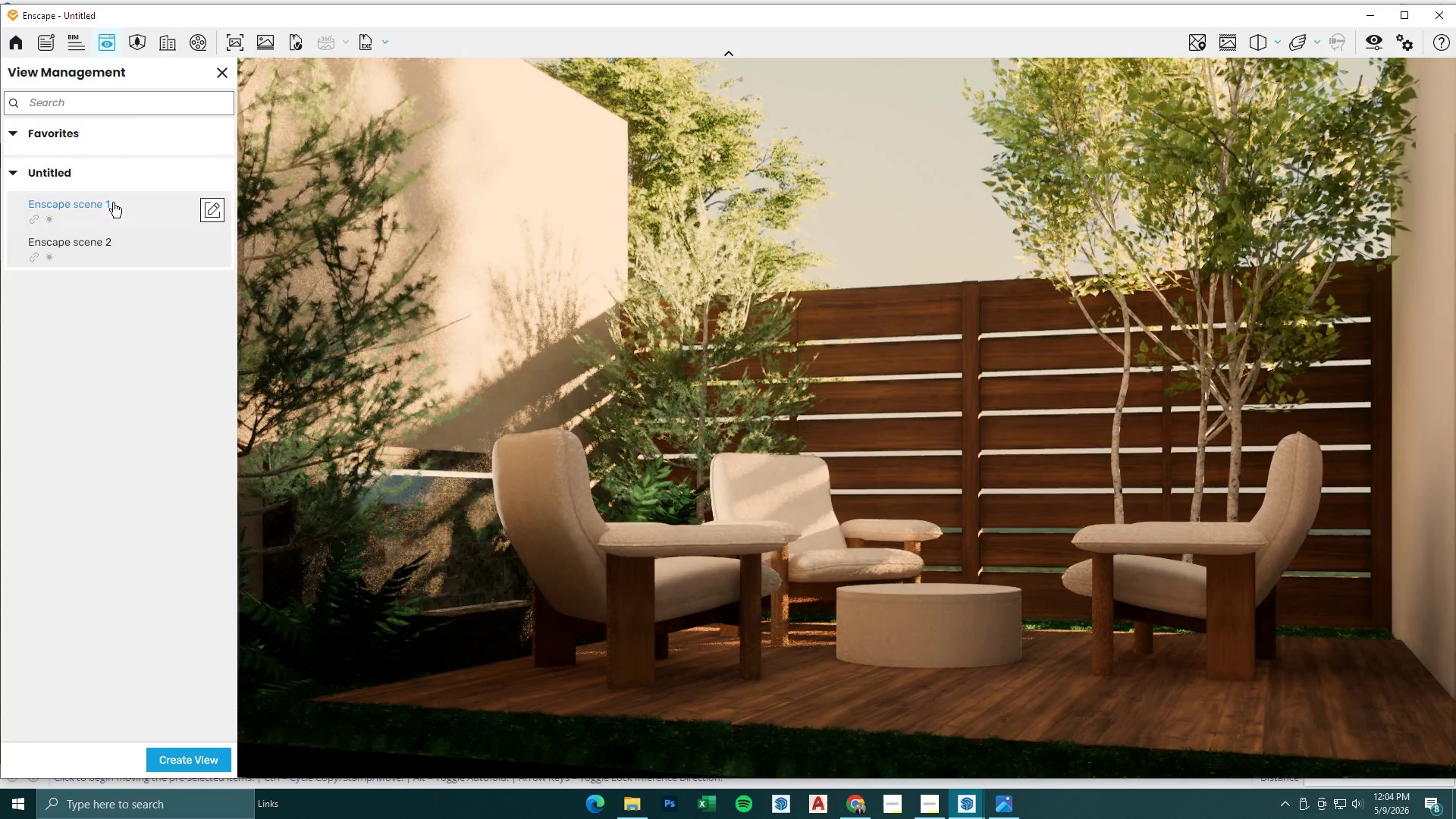 
left_click([114, 244])
 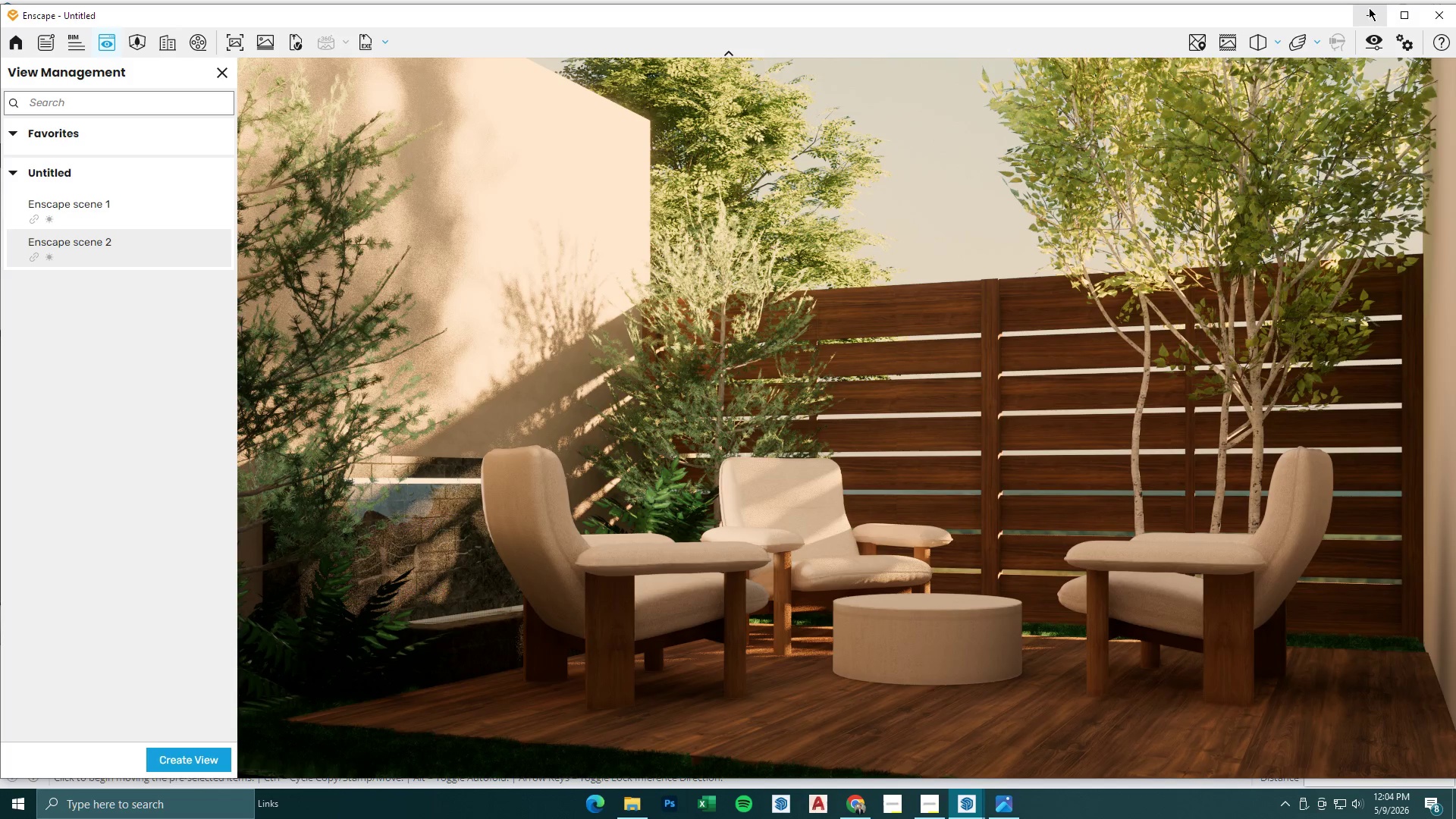 
wait(7.17)
 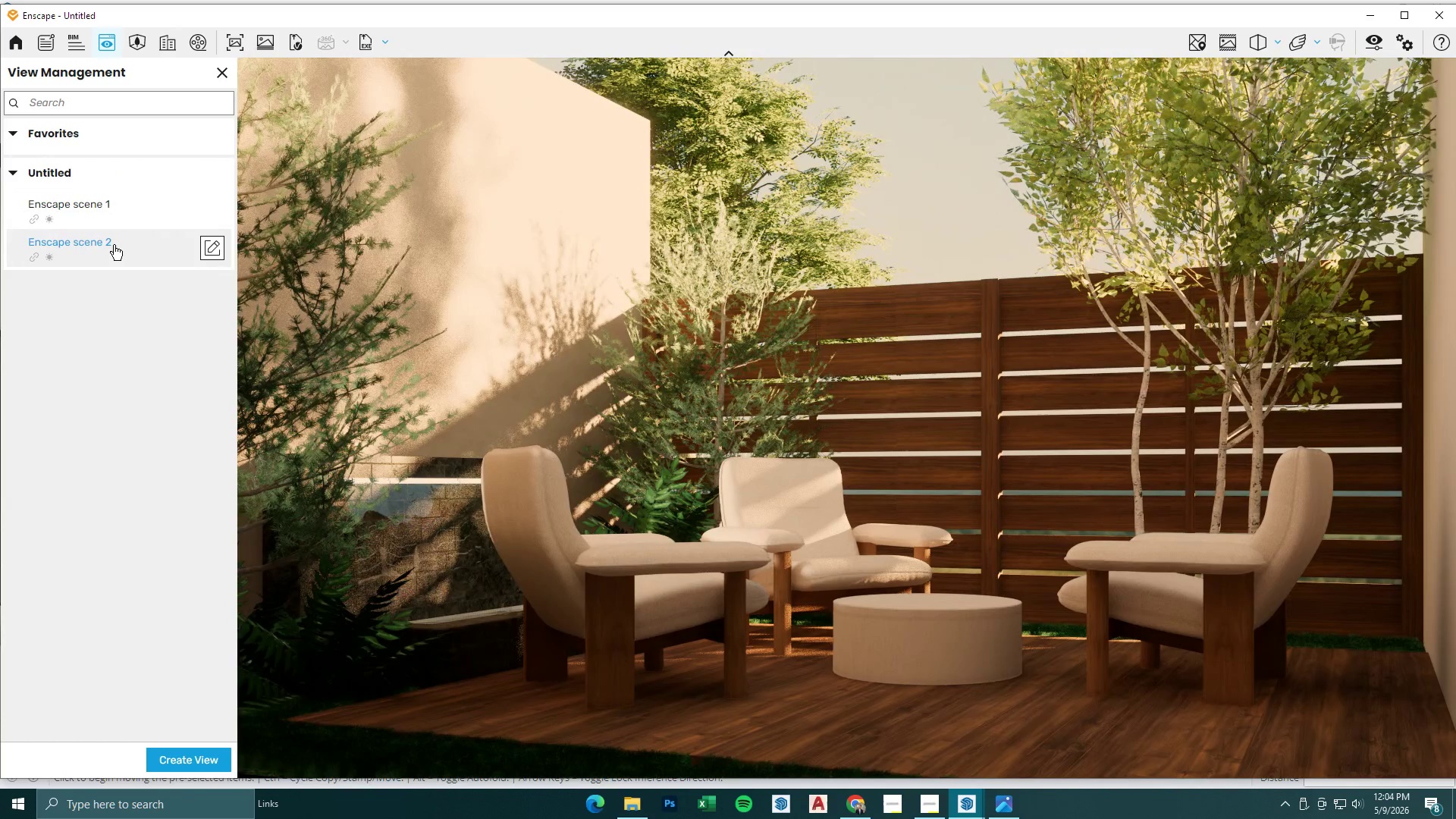 
left_click([1369, 8])
 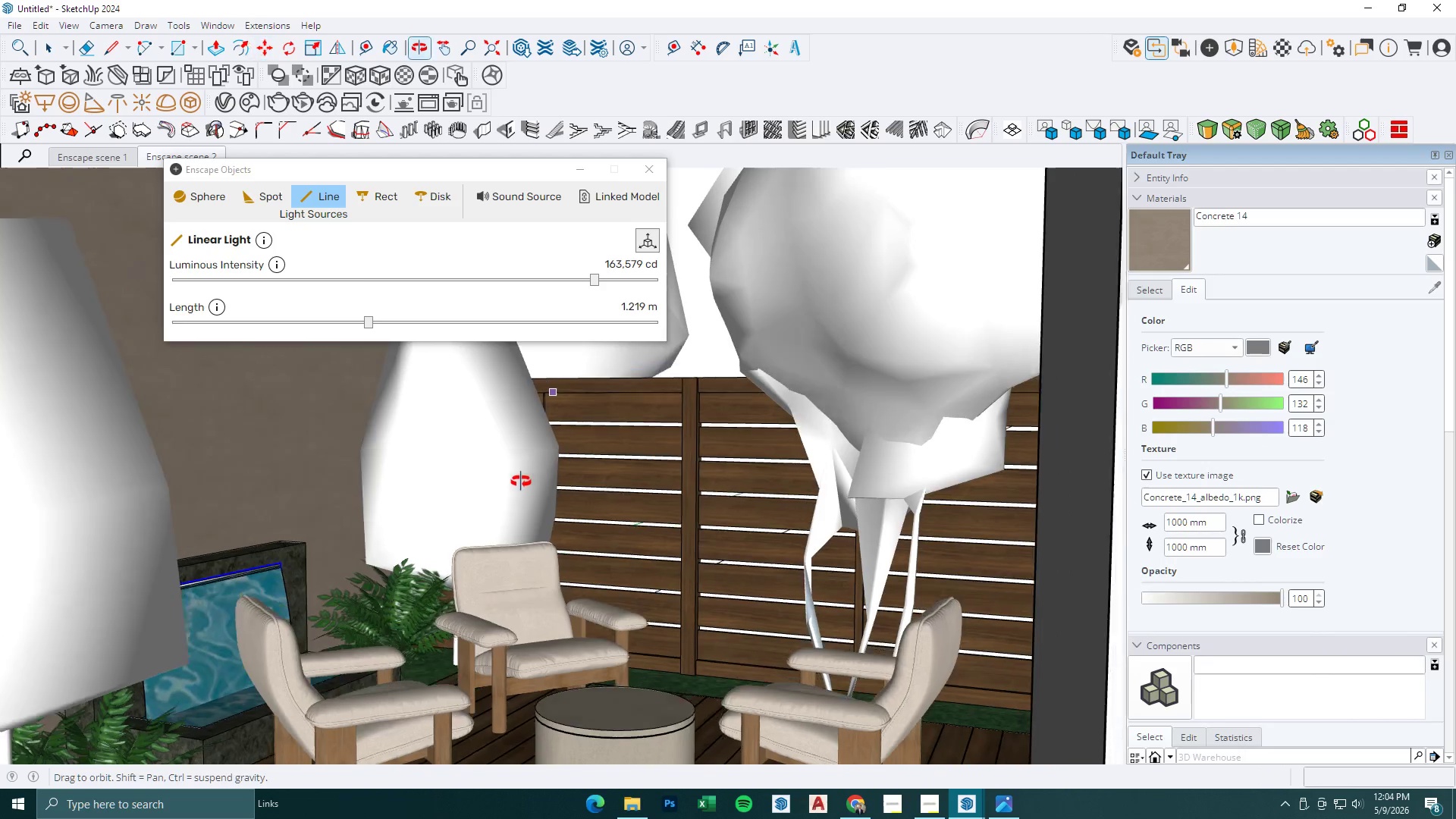 
key(Space)
 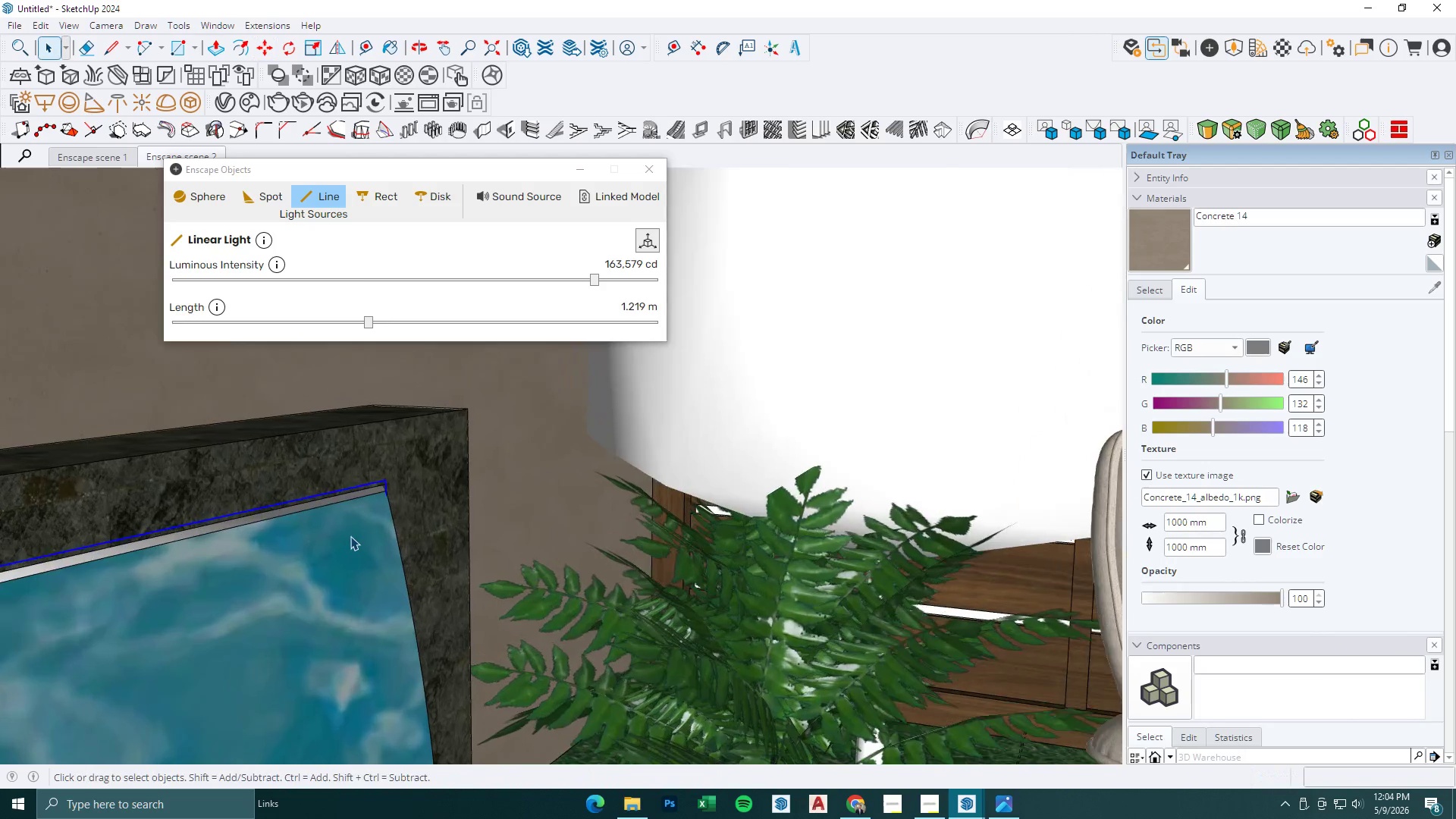 
left_click([359, 529])
 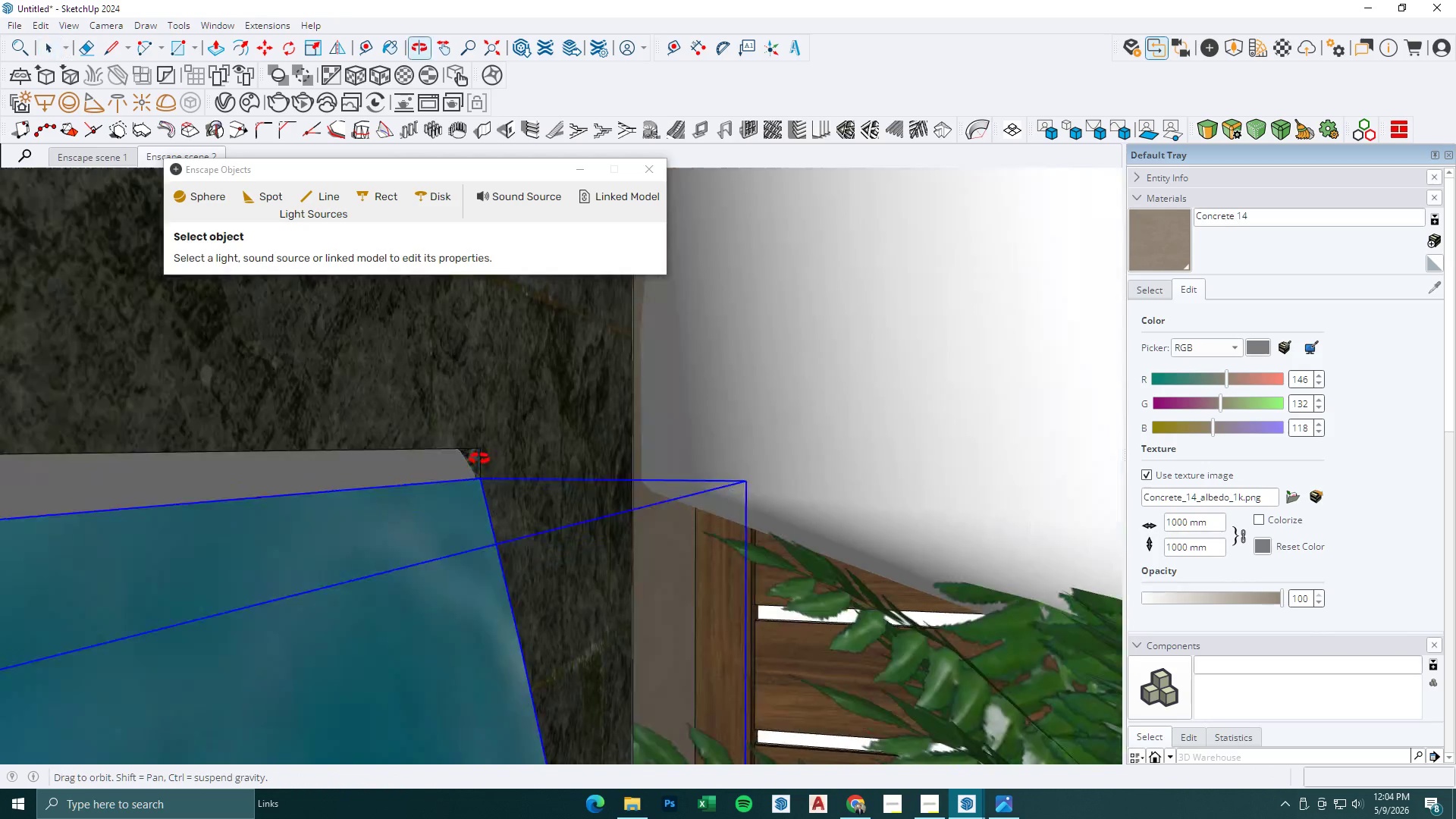 
scroll: coordinate [384, 509], scroll_direction: up, amount: 41.0
 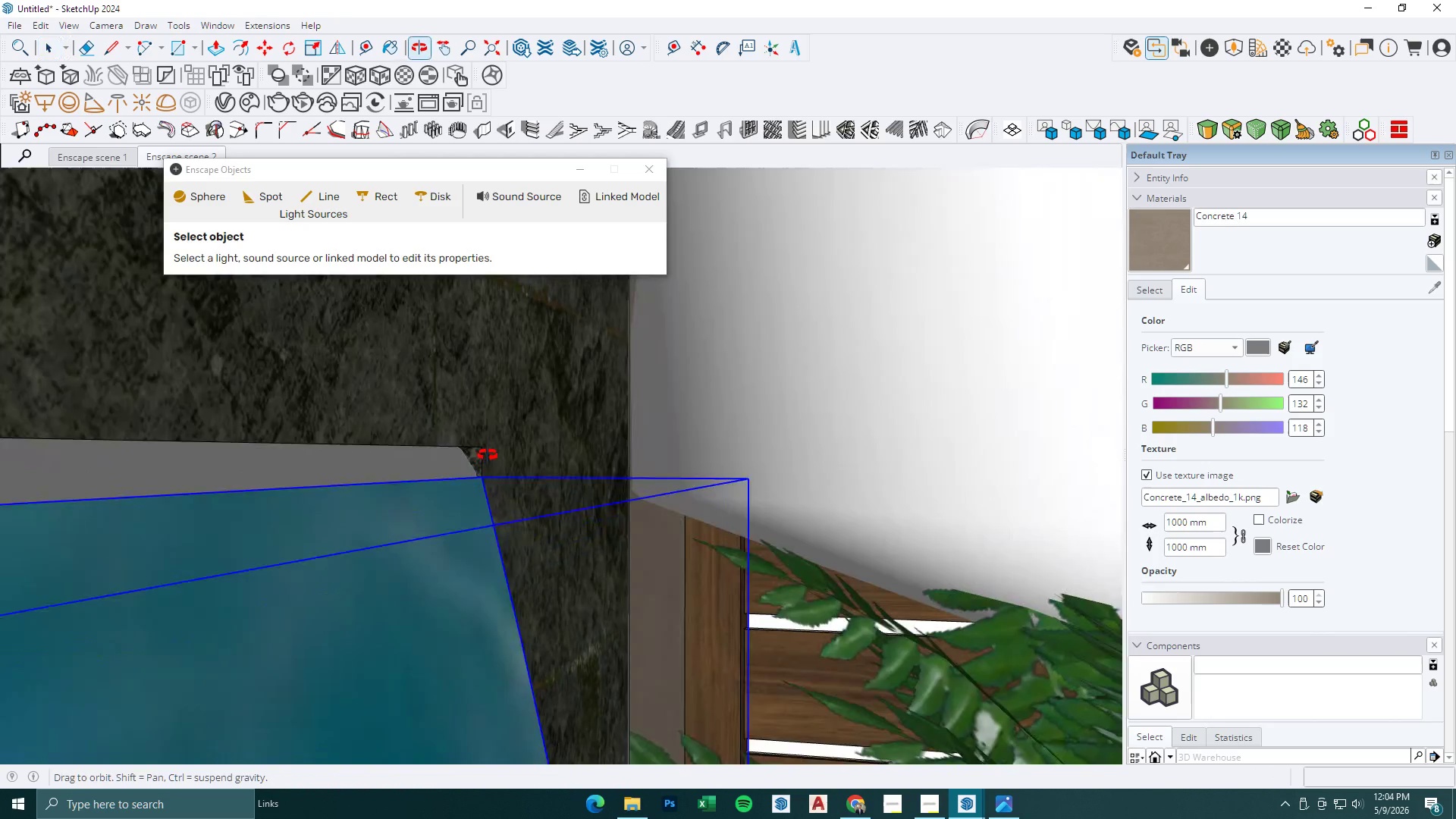 
key(M)
 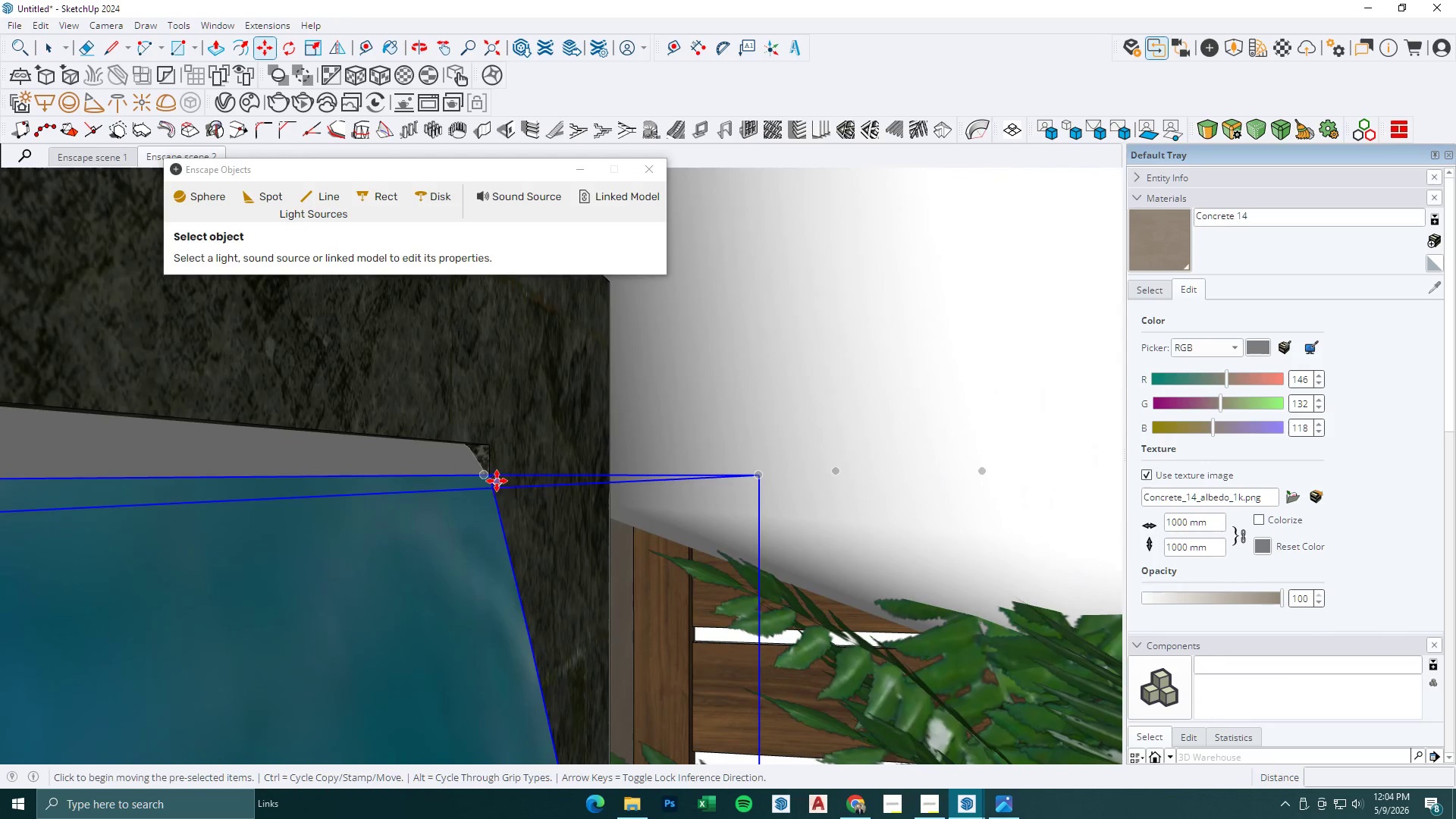 
left_click([497, 476])
 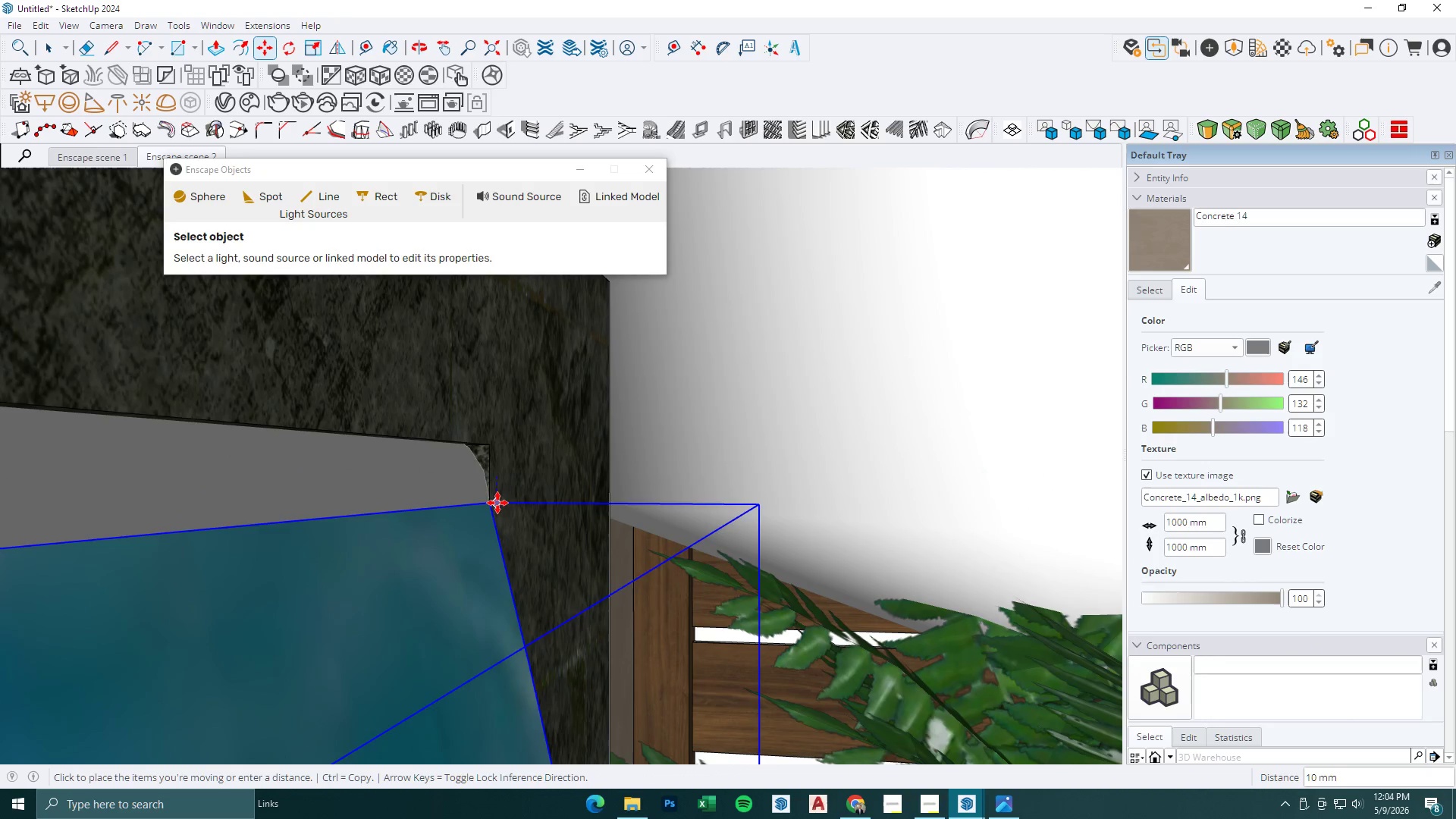 
left_click([497, 497])
 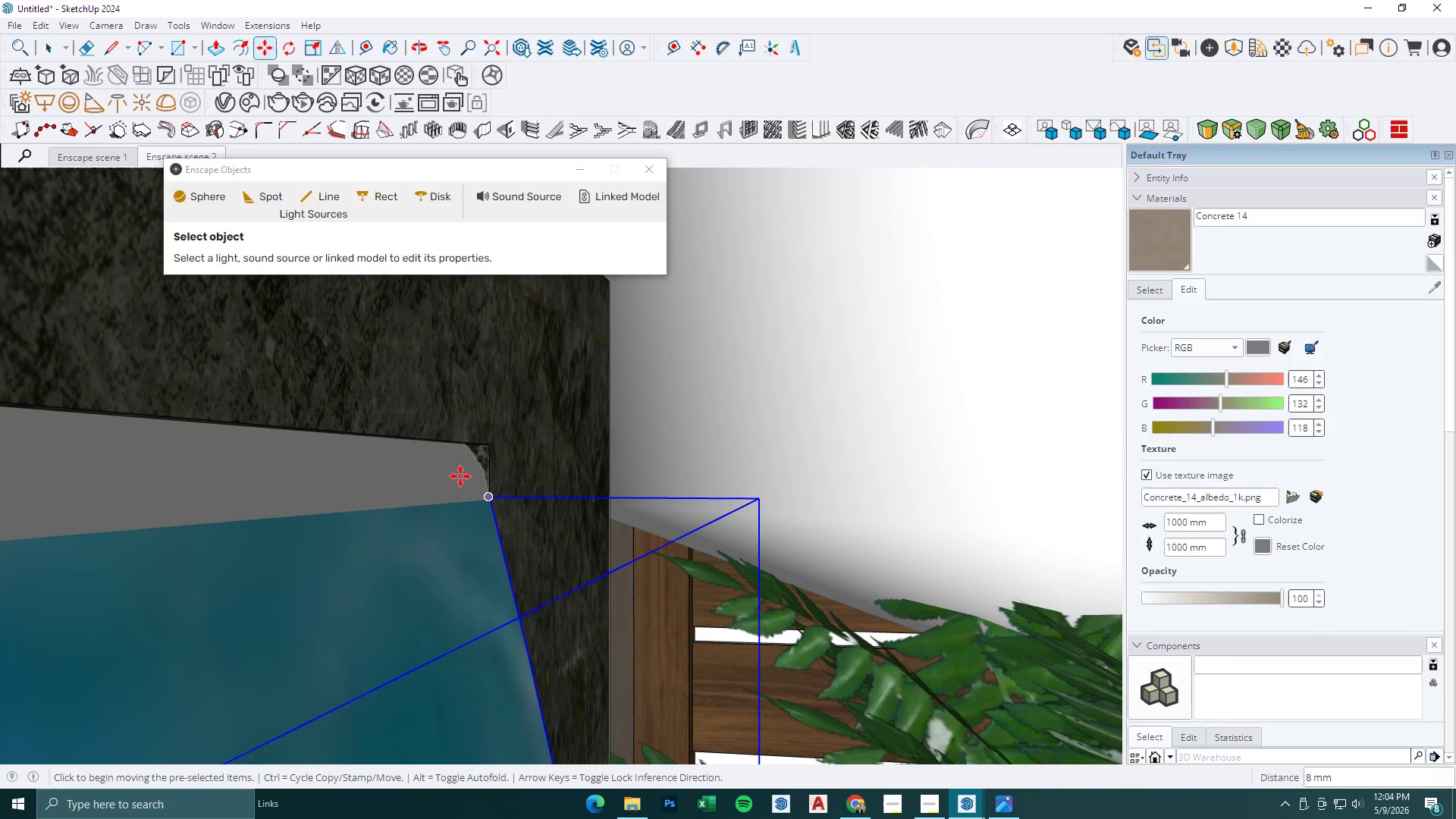 
key(Space)
 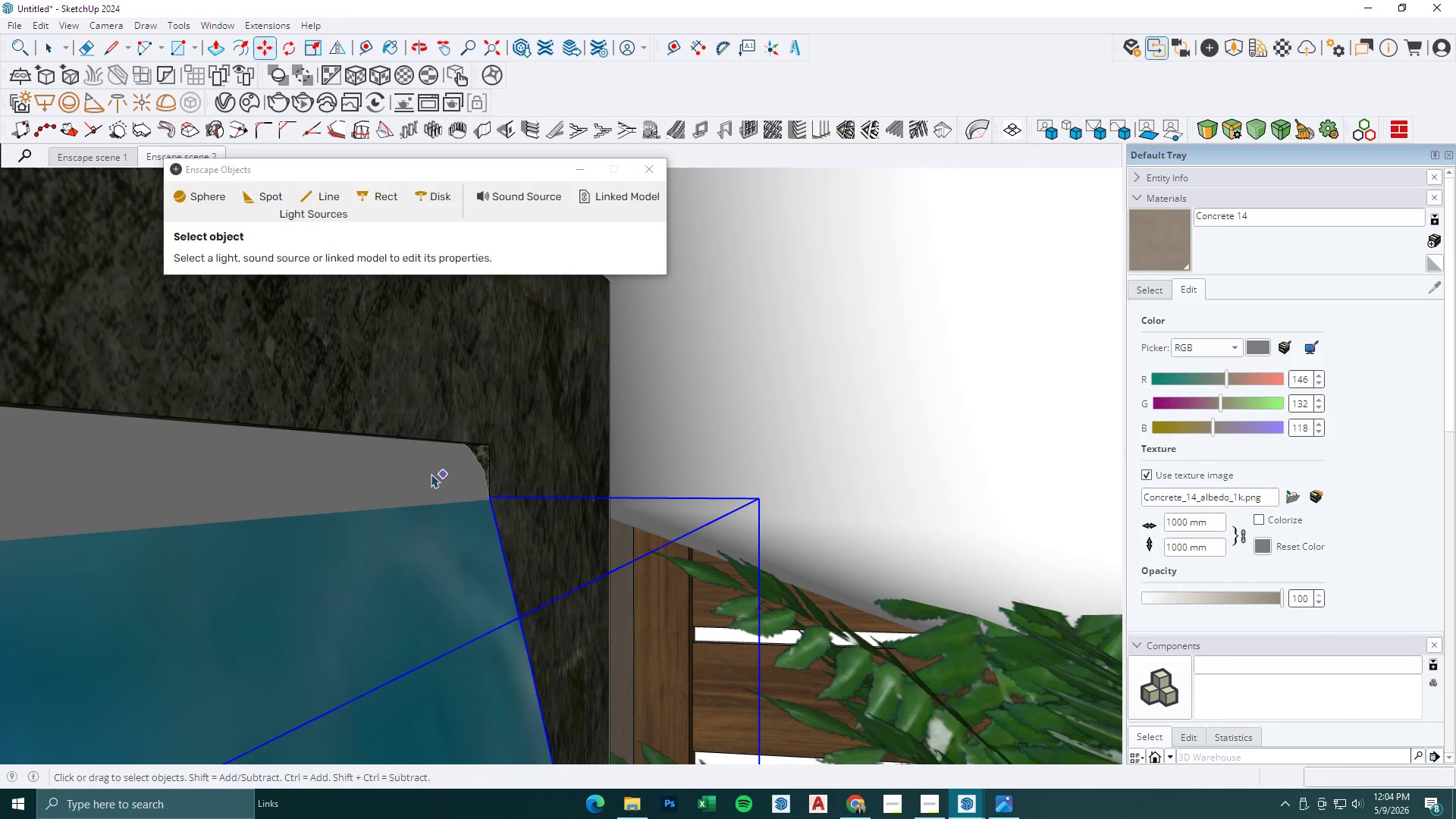 
double_click([430, 474])
 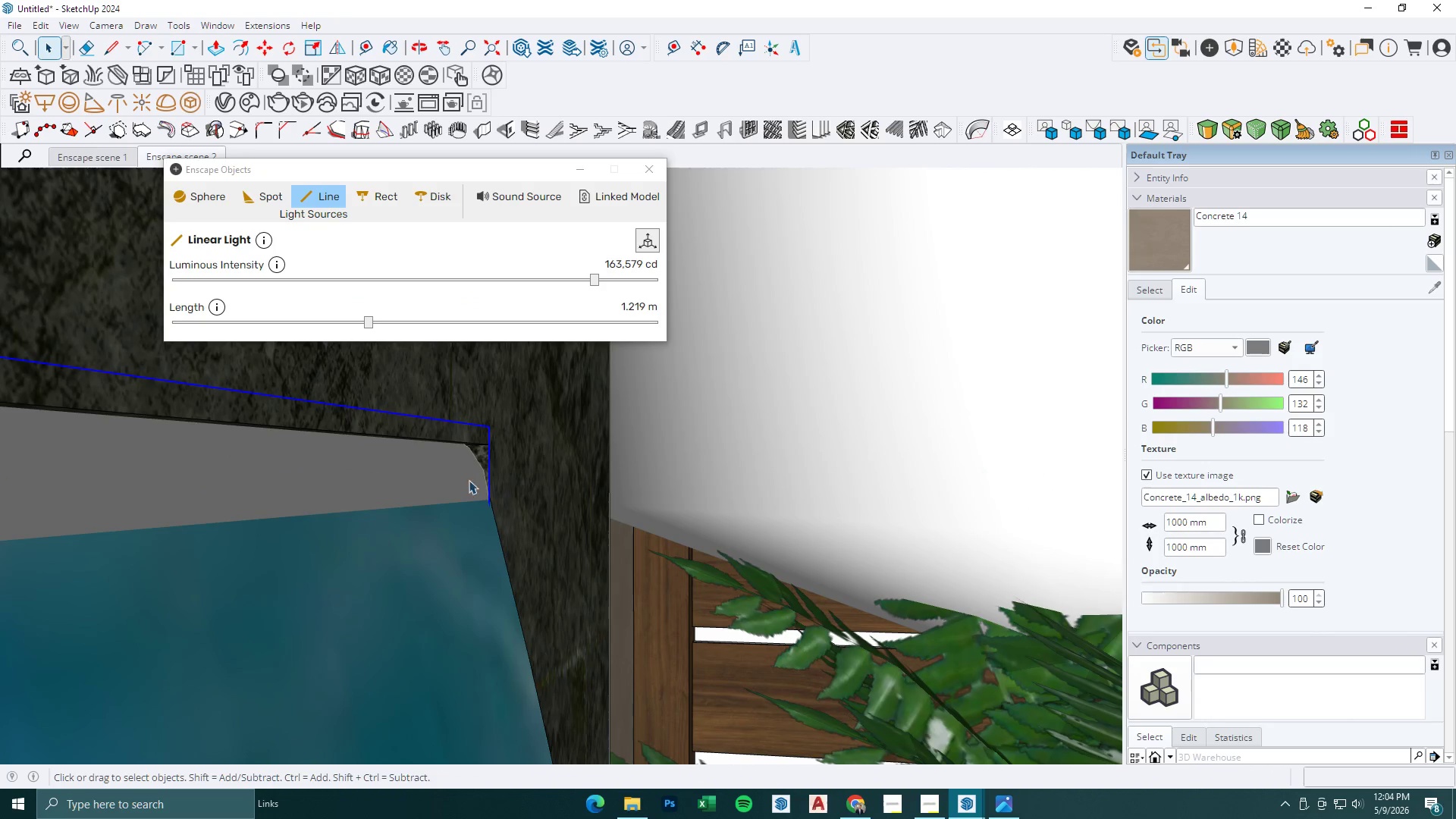 
key(M)
 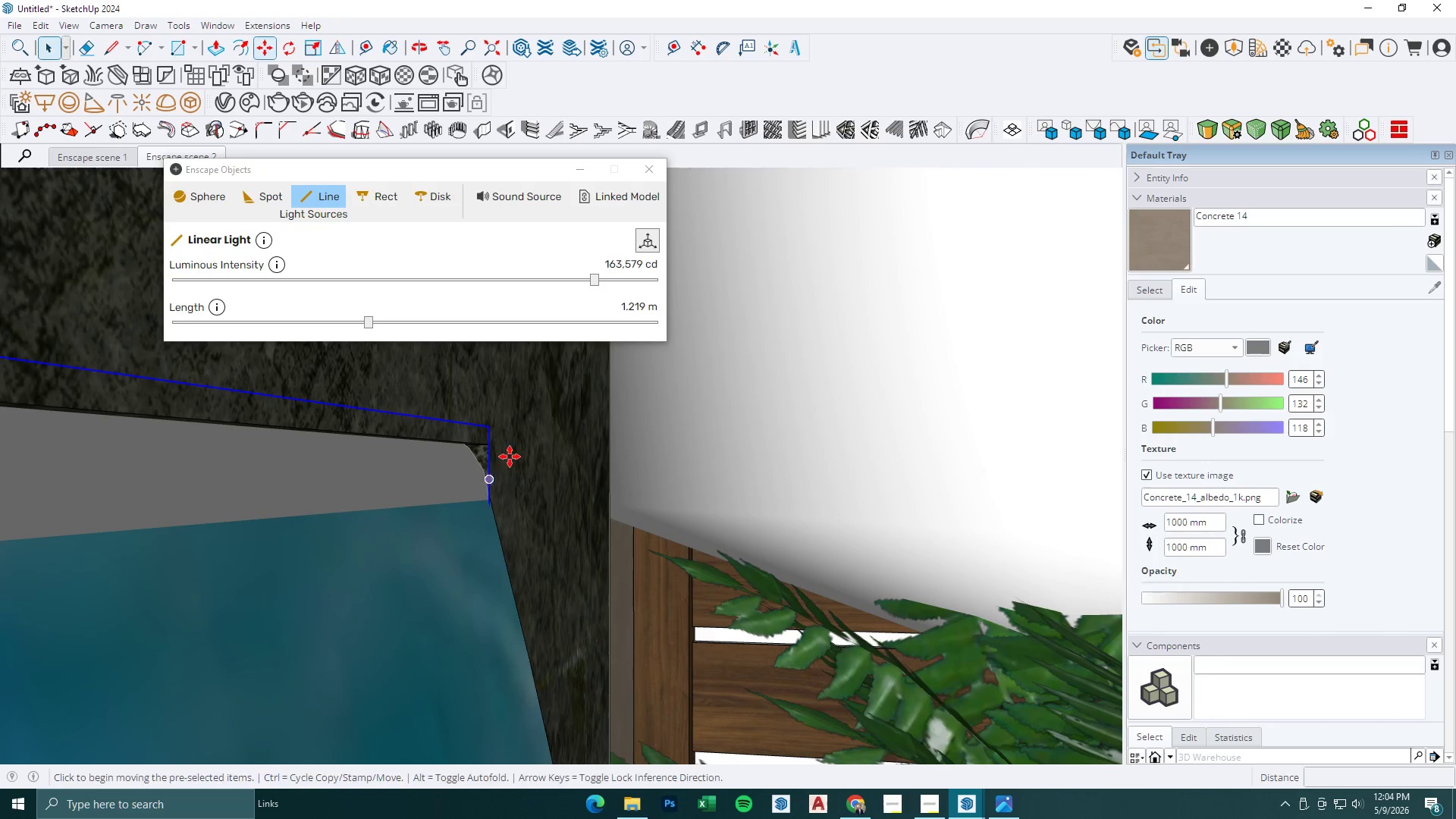 
left_click([510, 457])
 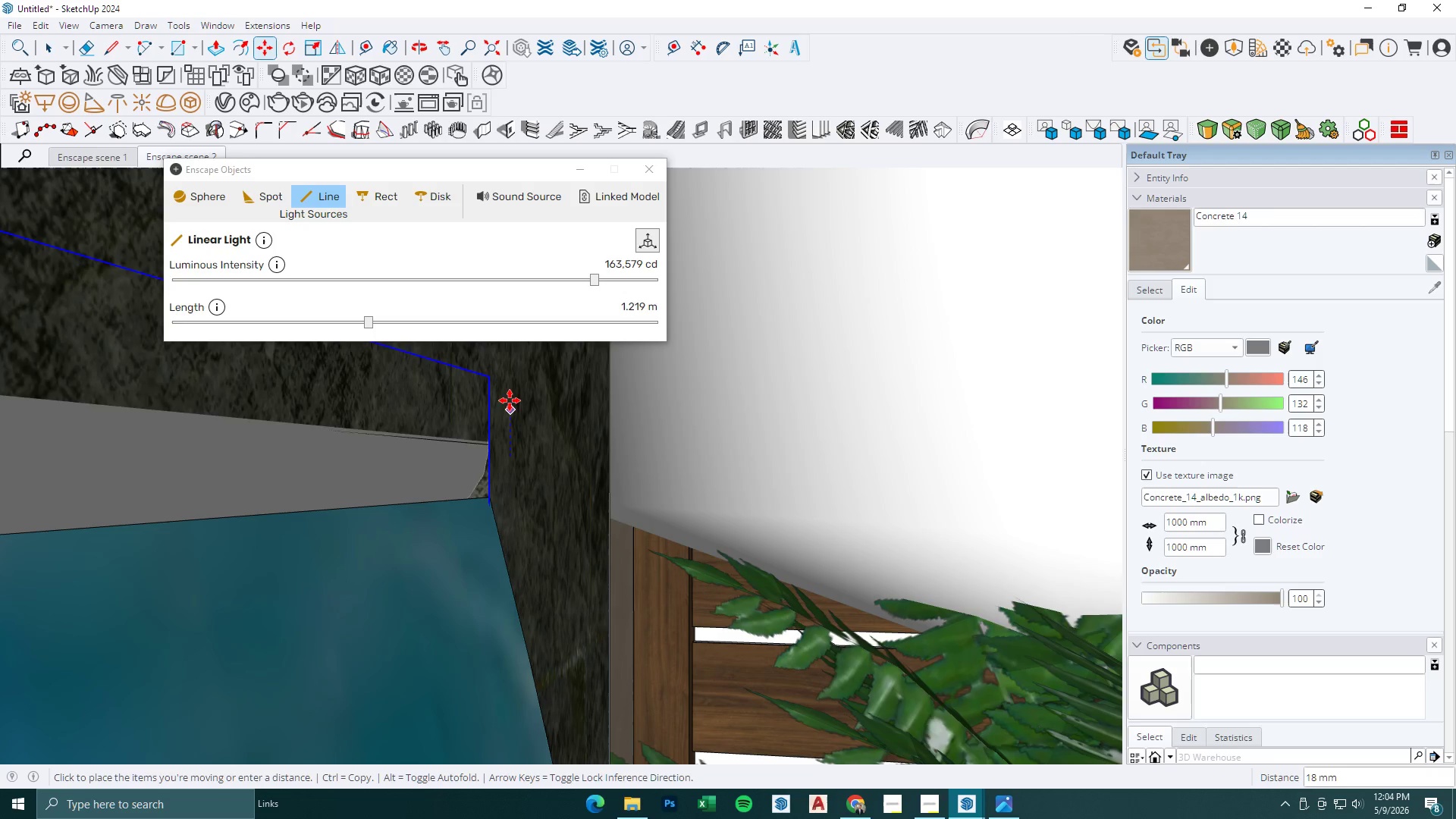 
left_click([510, 400])
 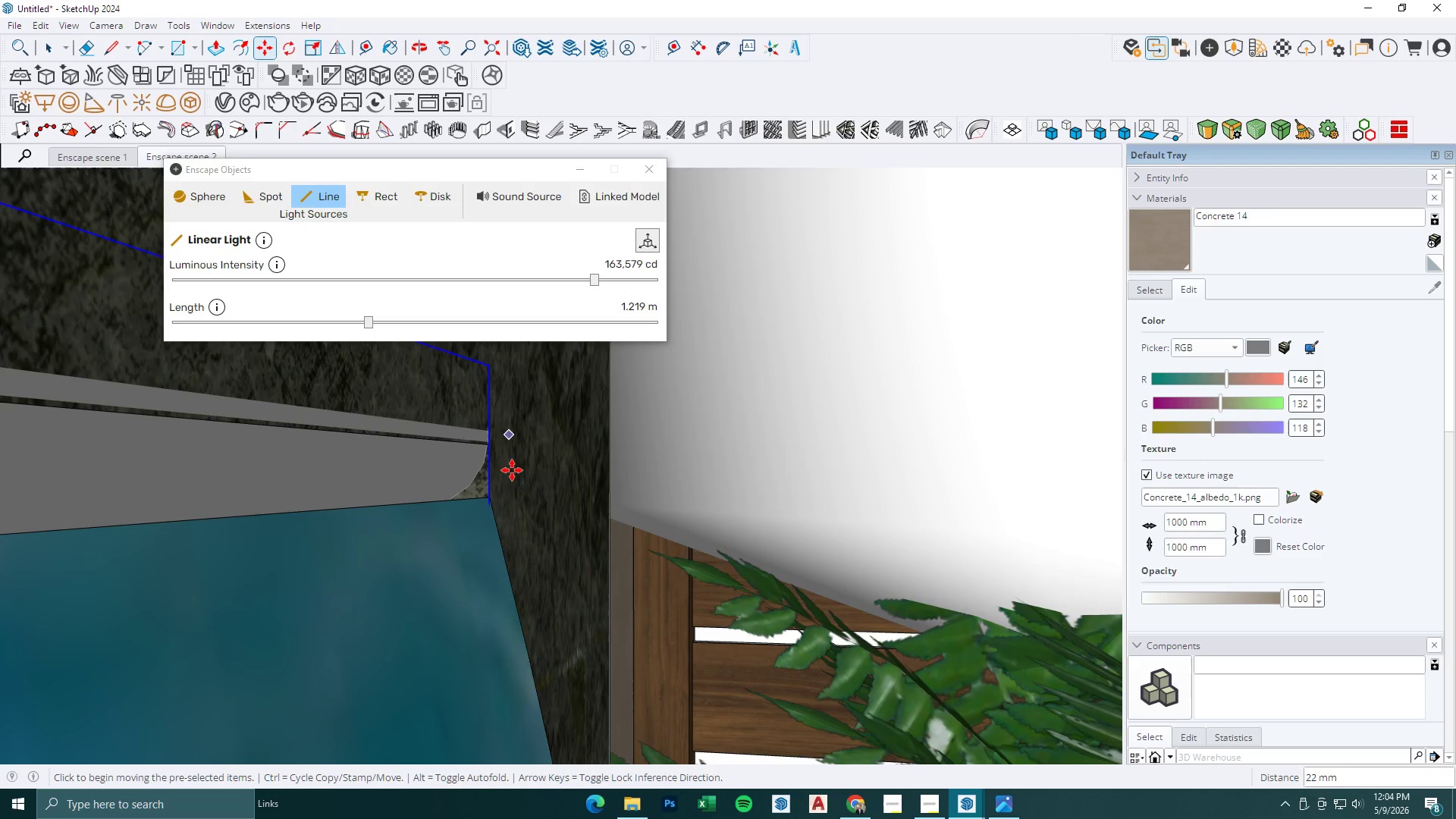 
left_click([513, 472])
 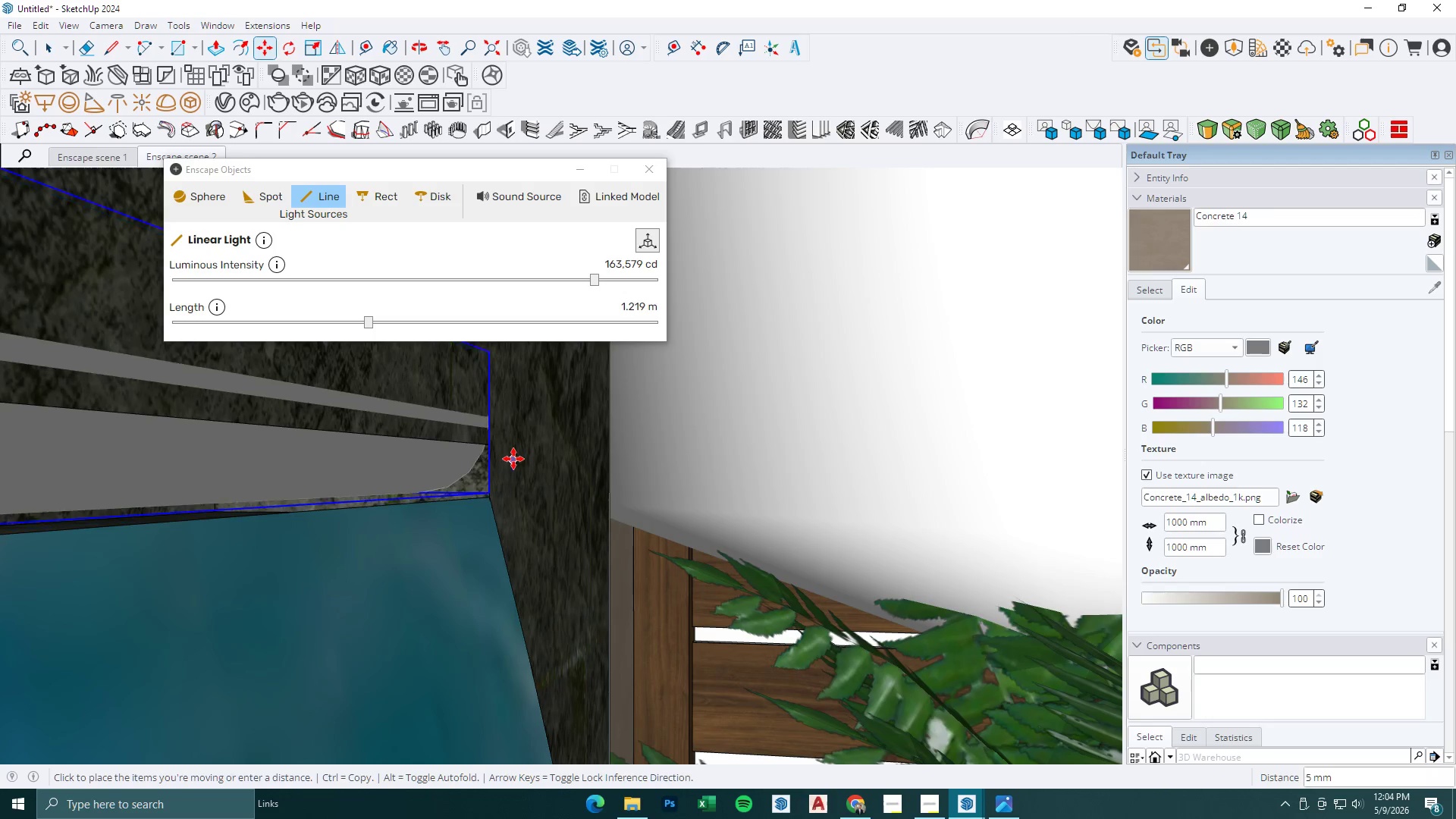 
left_click([513, 459])
 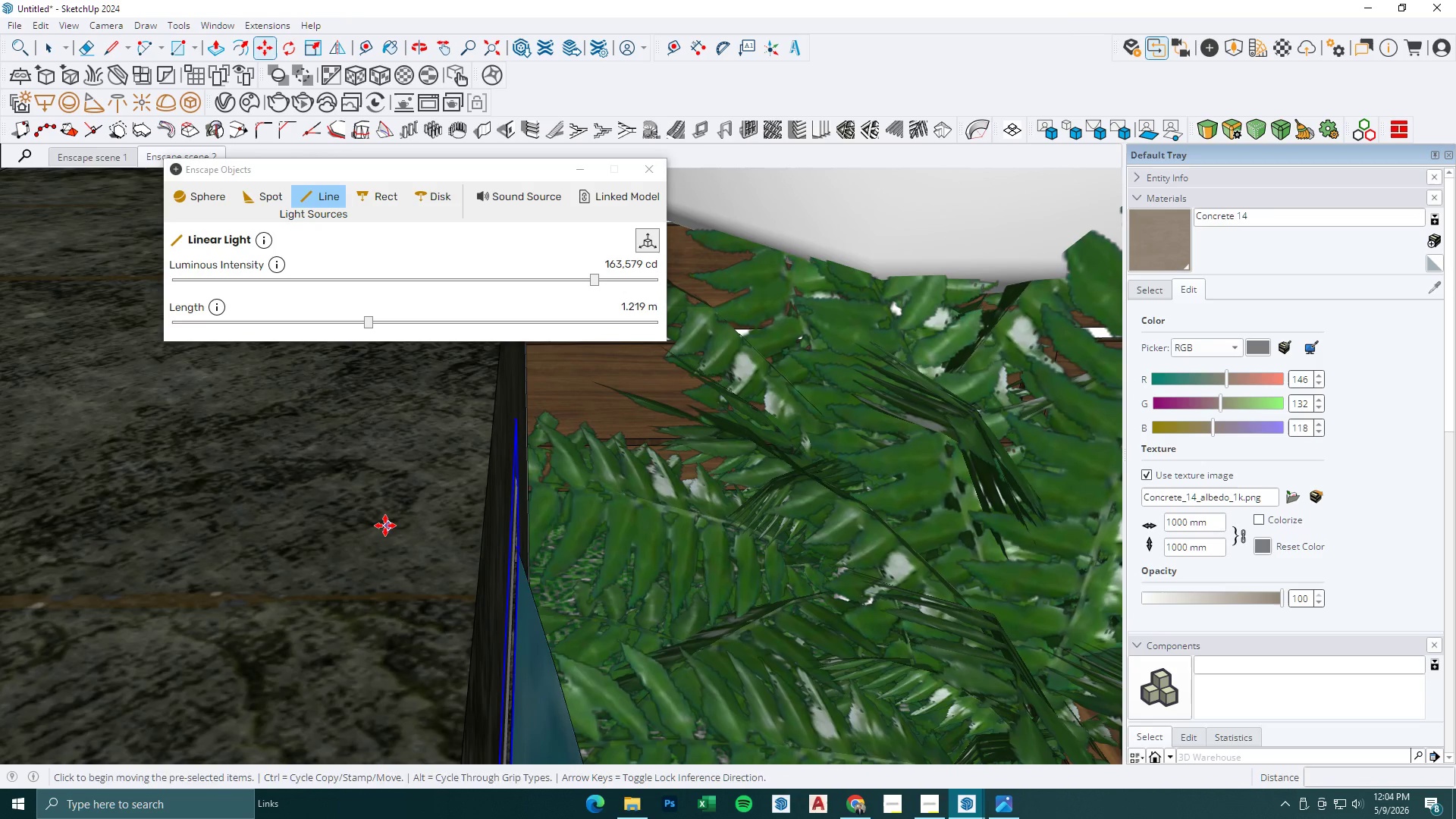 
left_click([372, 526])
 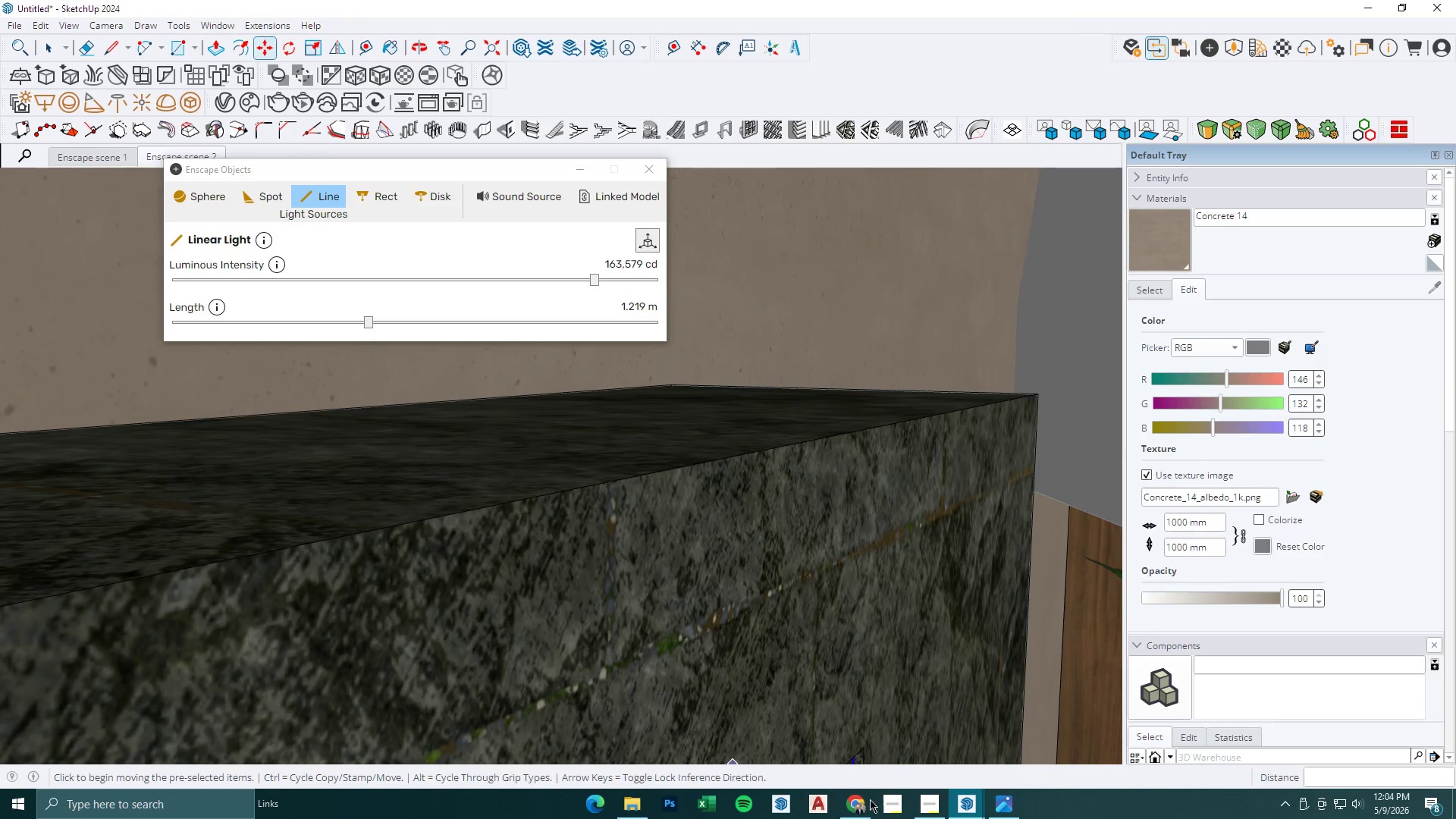 
left_click([977, 802])
 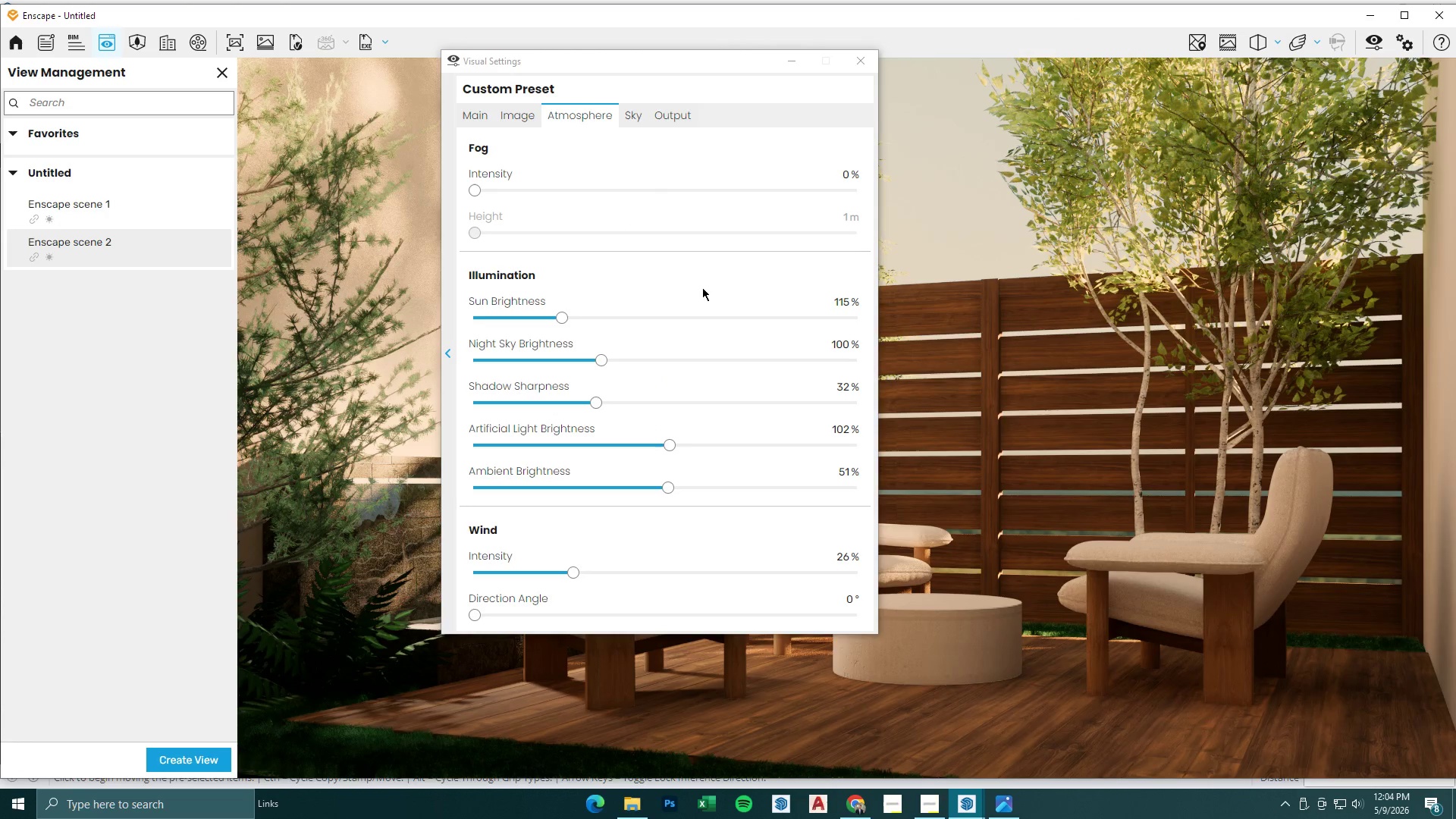 
left_click_drag(start_coordinate=[726, 62], to_coordinate=[921, 140])
 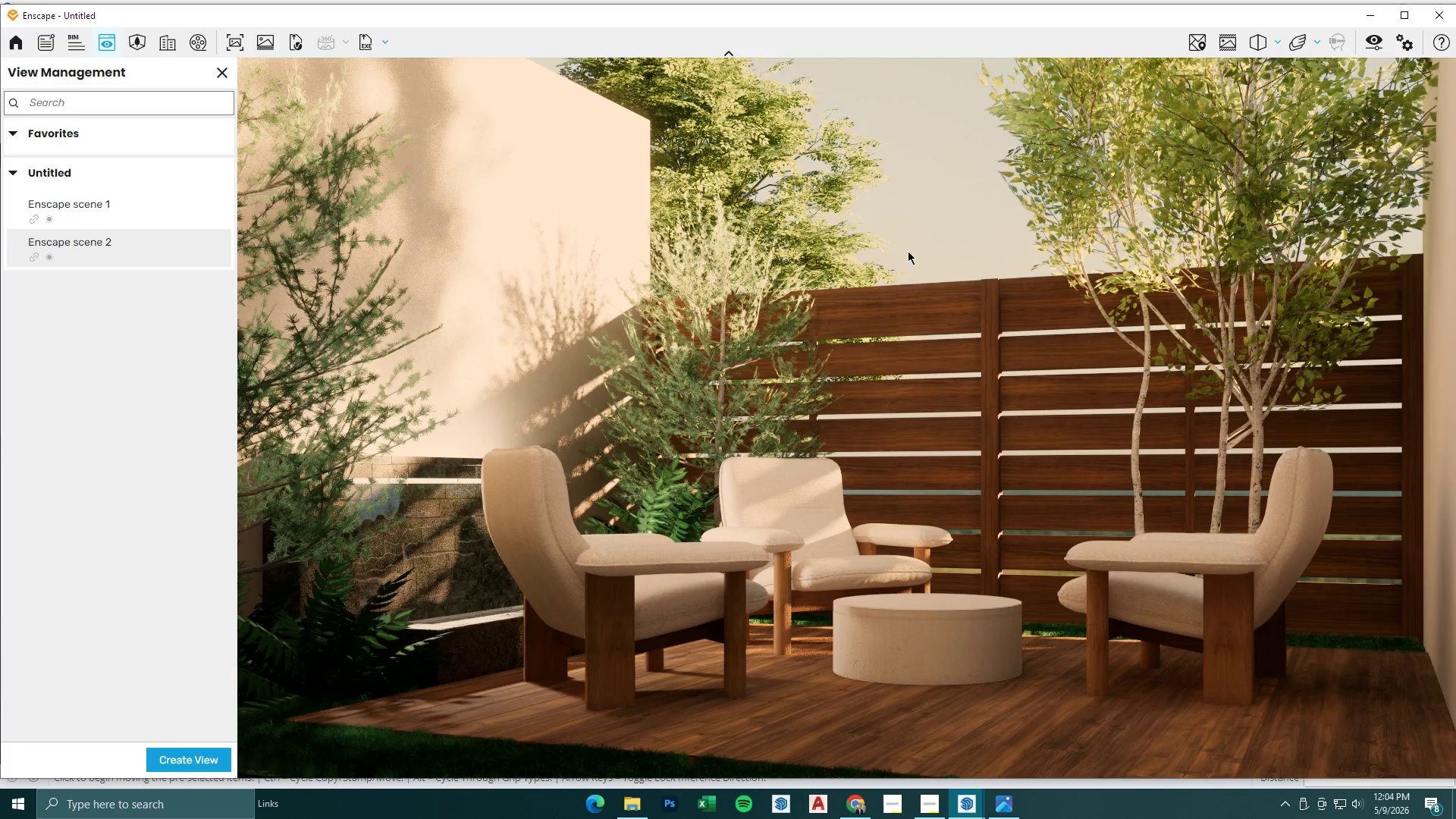 
left_click([1372, 7])
 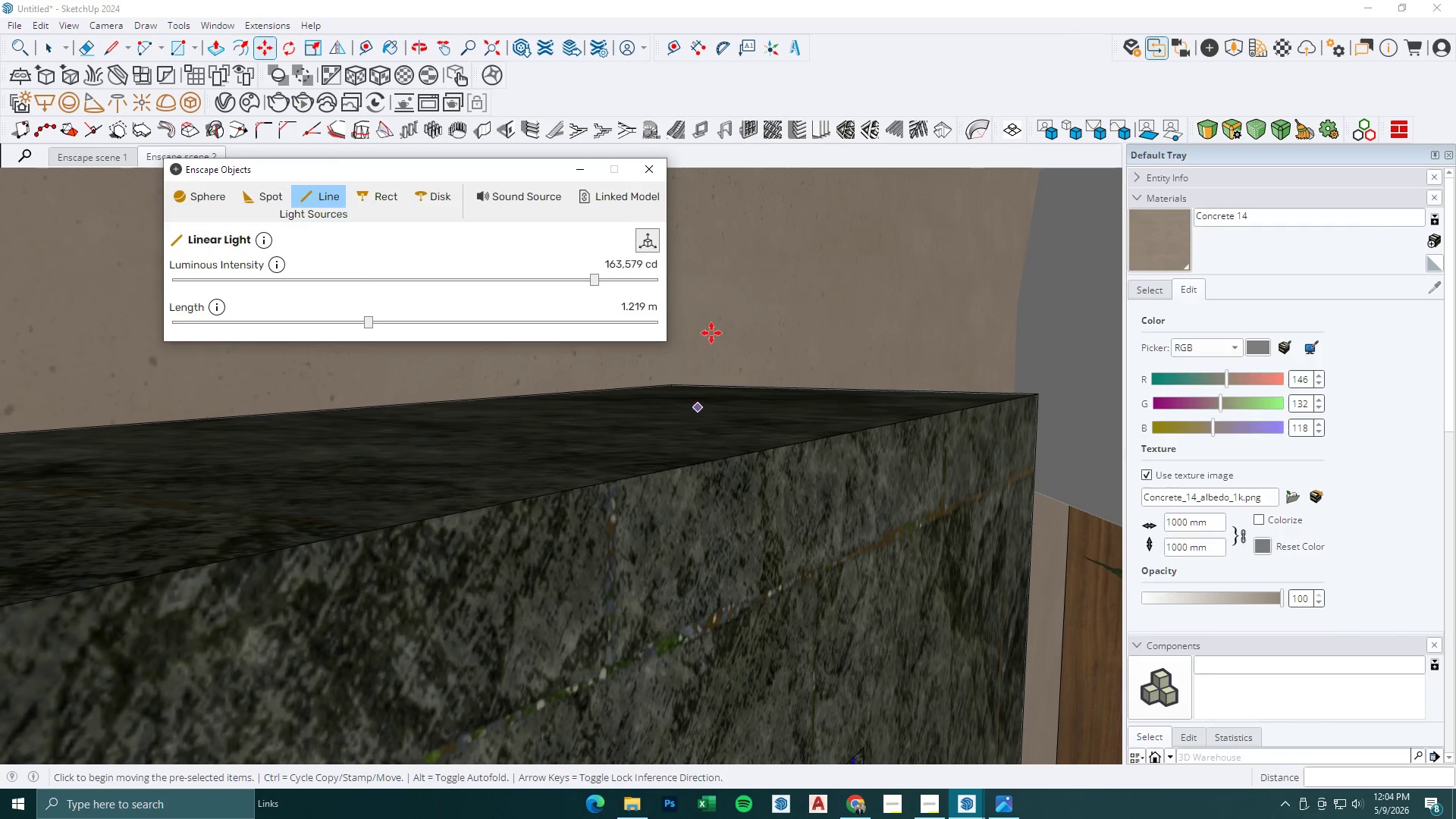 
scroll: coordinate [741, 474], scroll_direction: down, amount: 9.0
 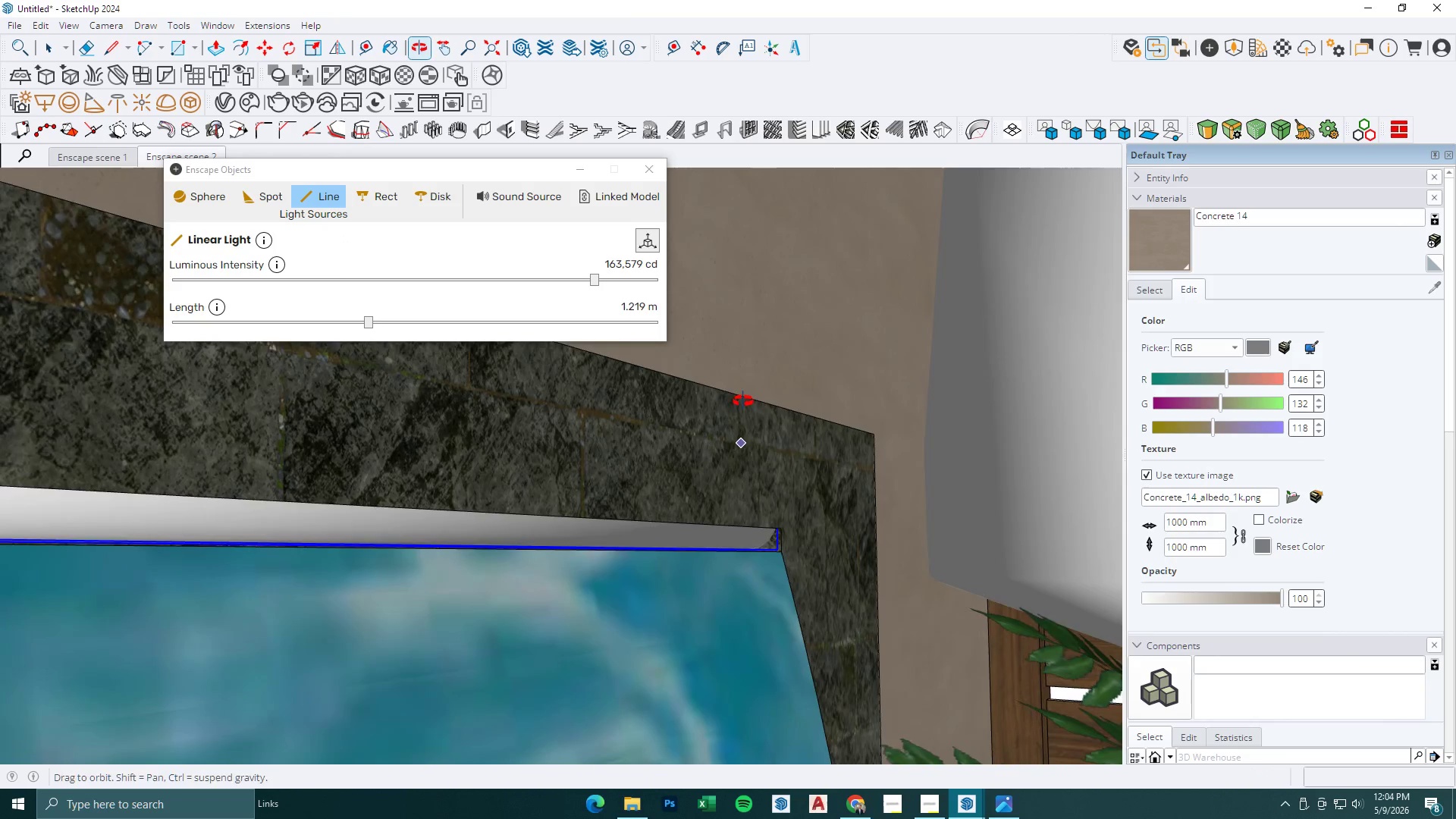 
key(Comma)
 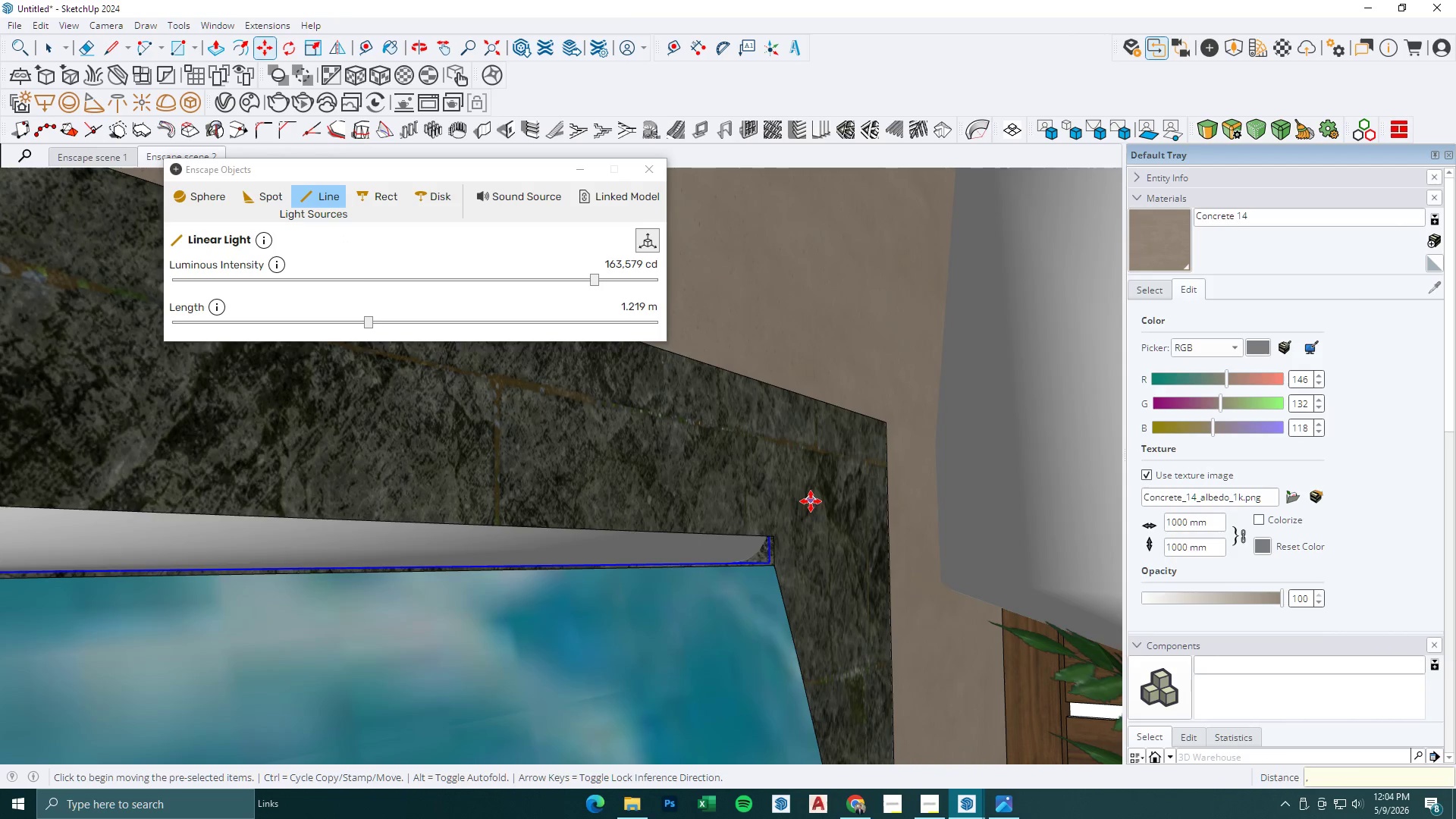 
left_click([811, 503])
 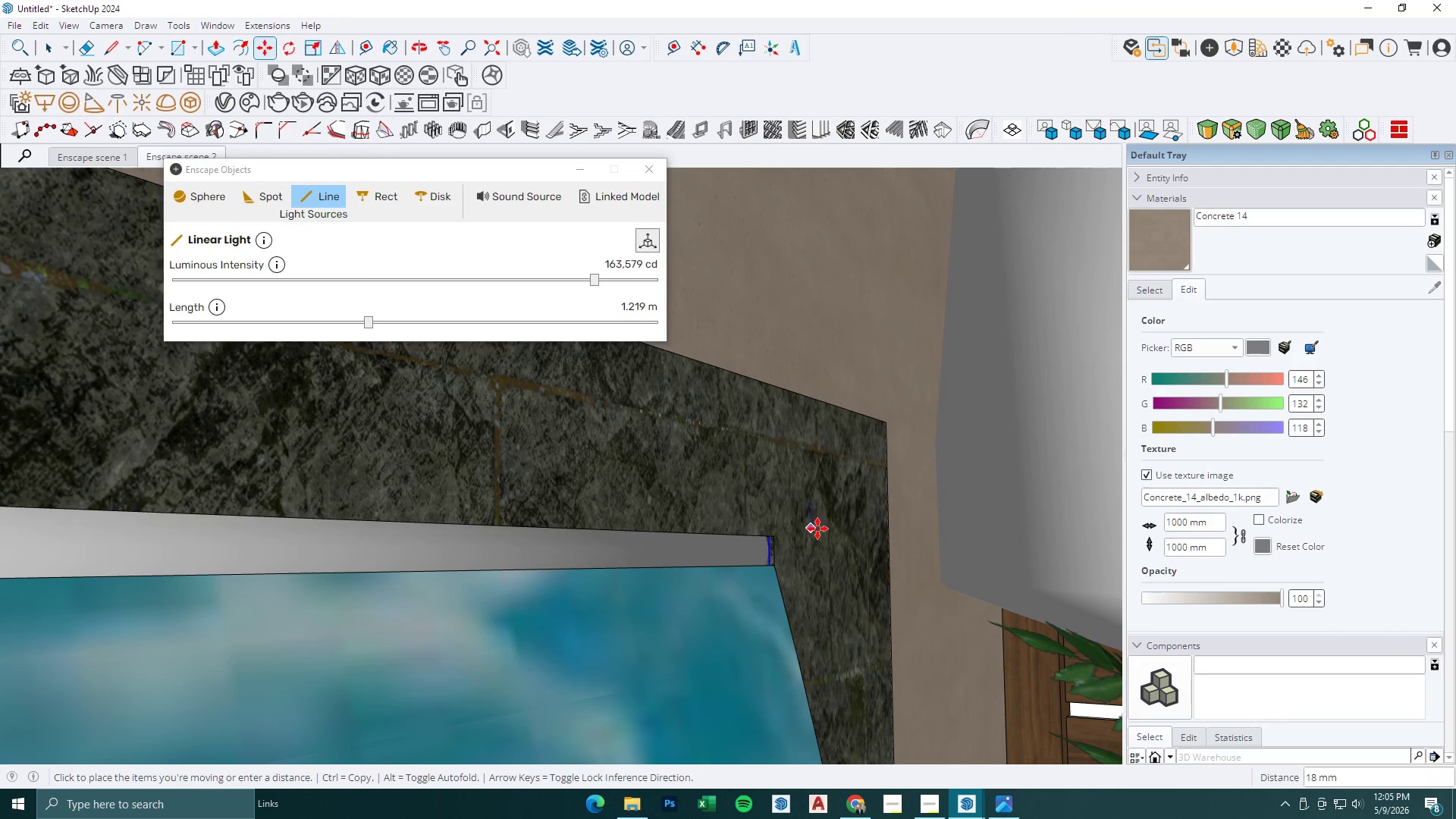 
scroll: coordinate [811, 497], scroll_direction: up, amount: 3.0
 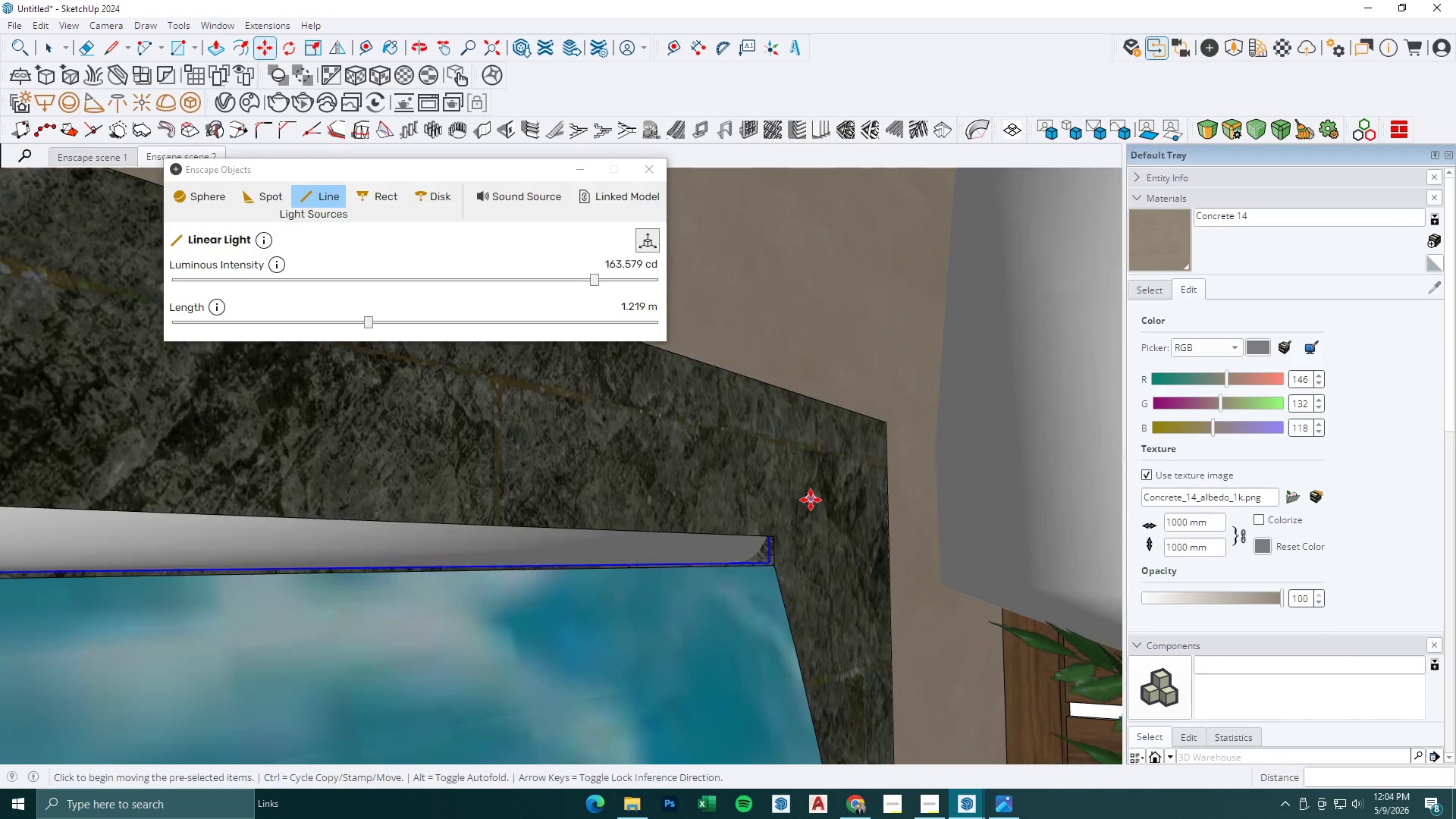 
left_click([817, 530])
 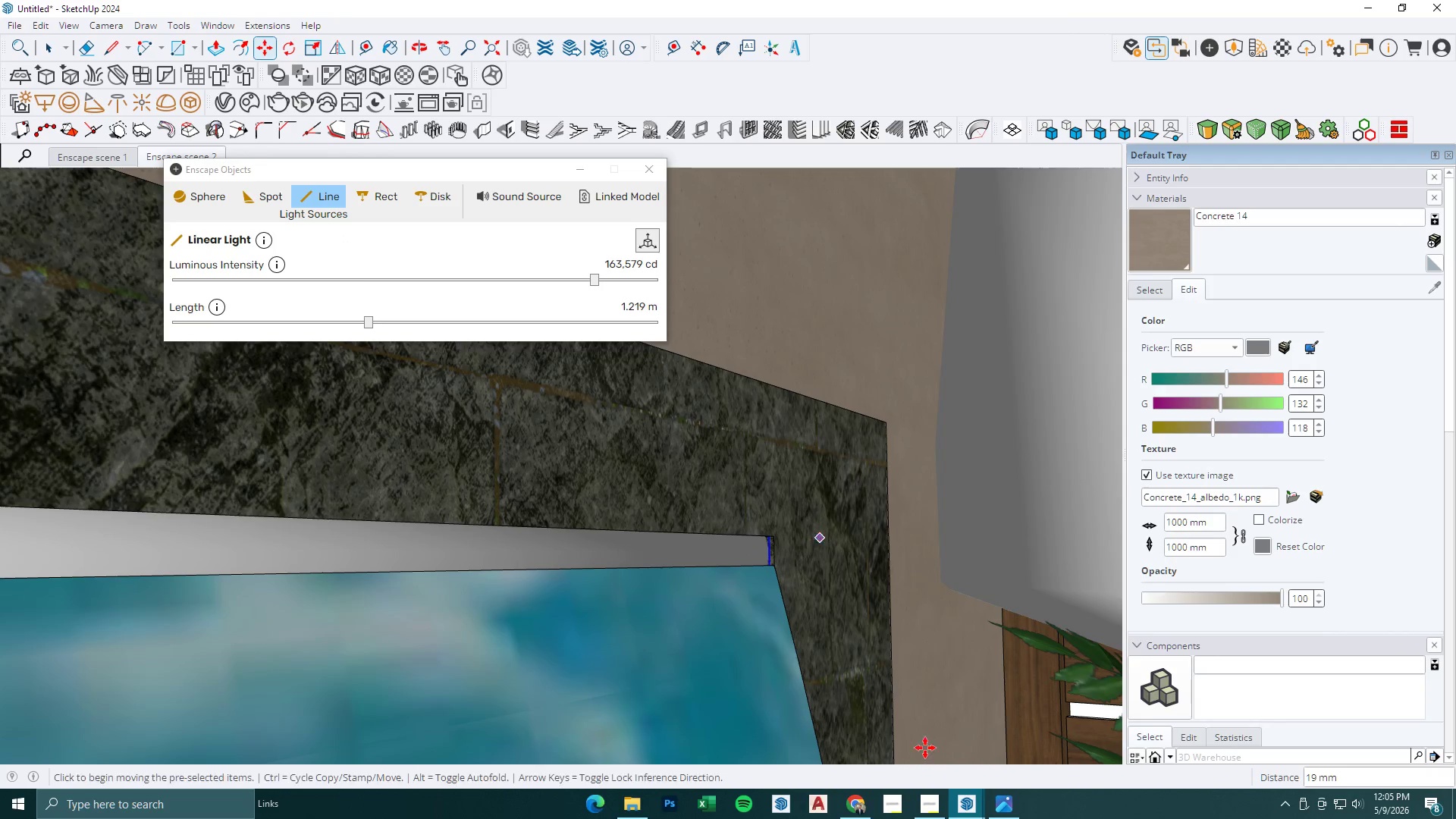 
key(Space)
 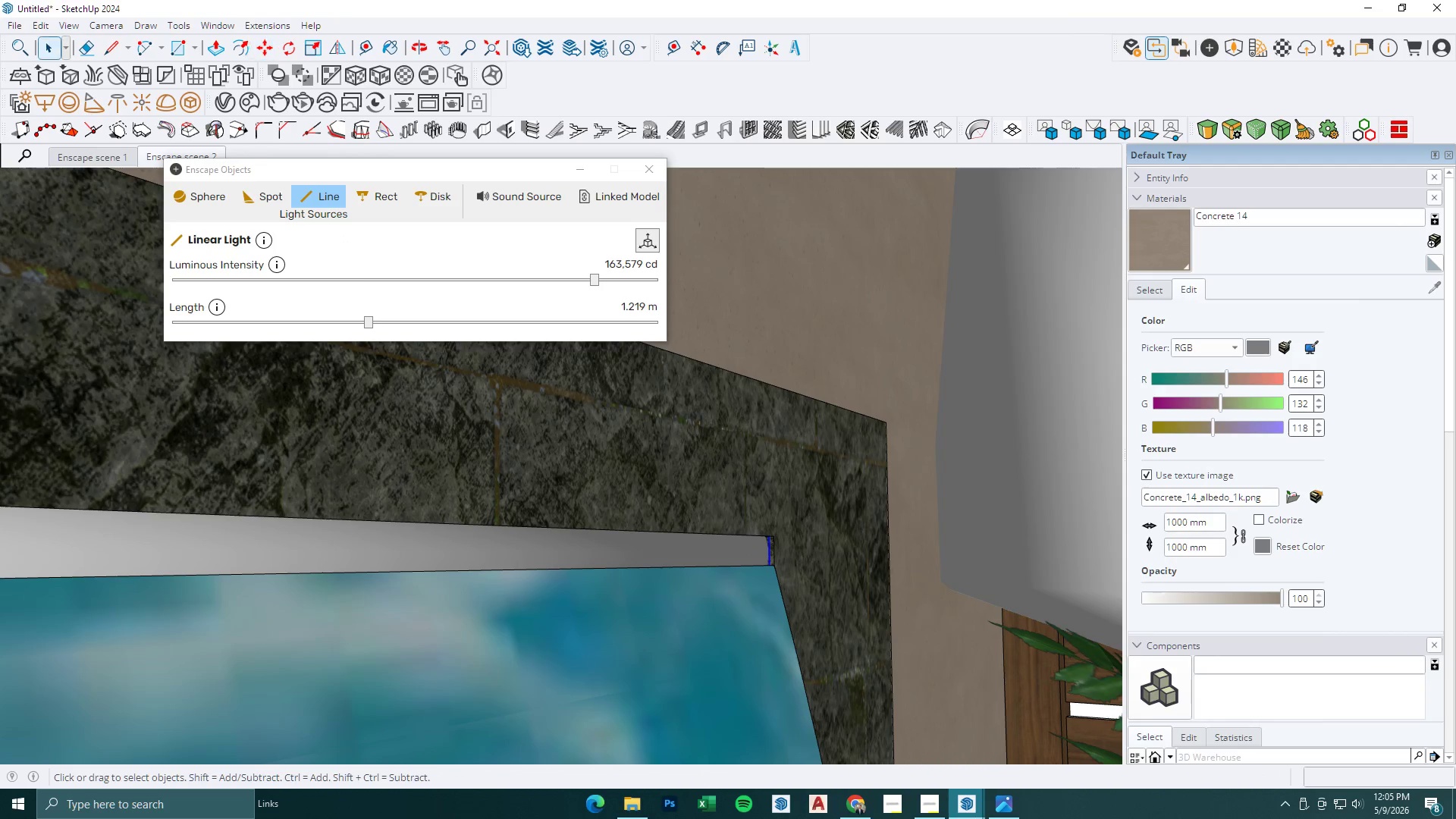 
left_click([975, 818])
 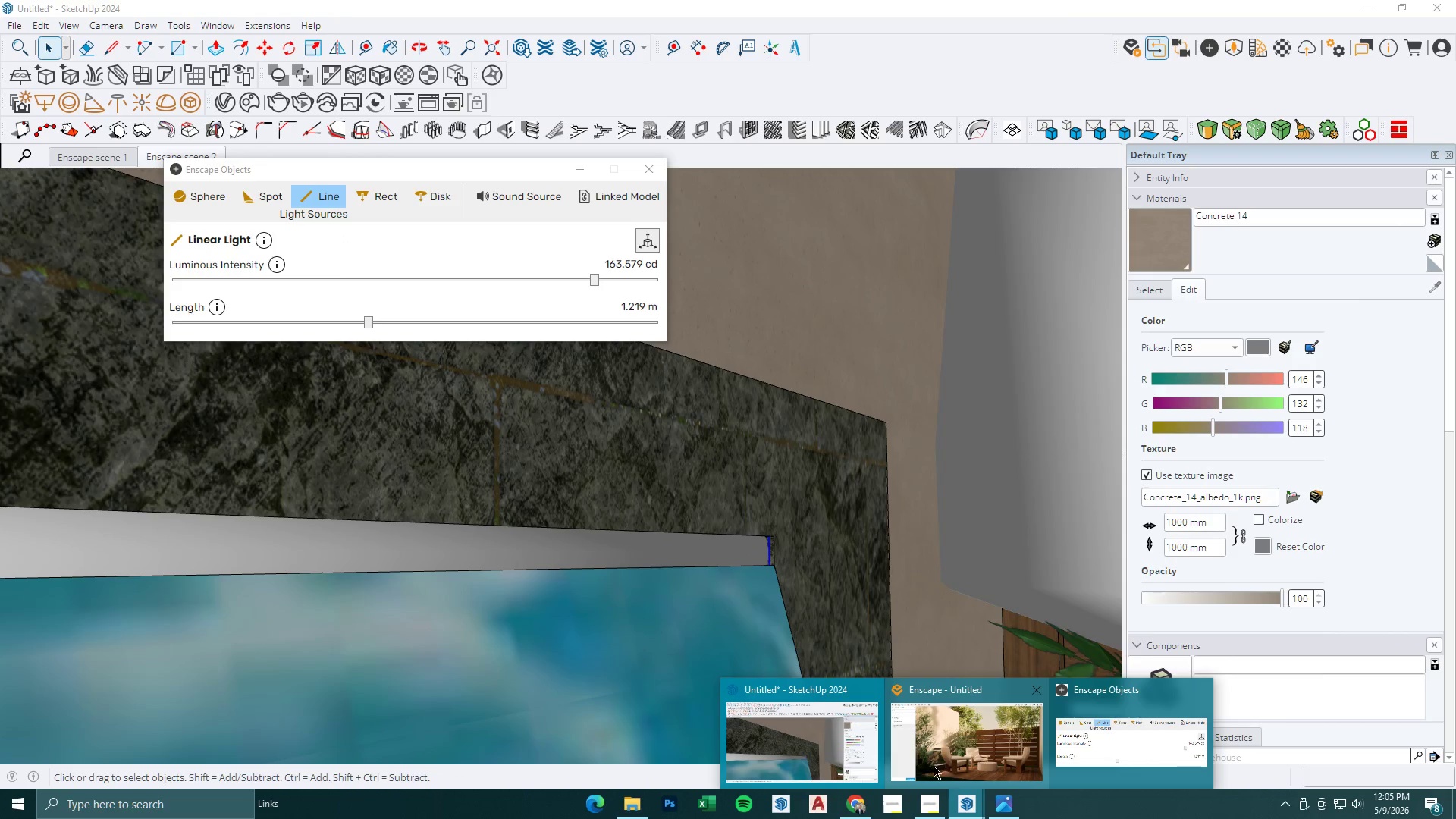 
left_click([968, 753])
 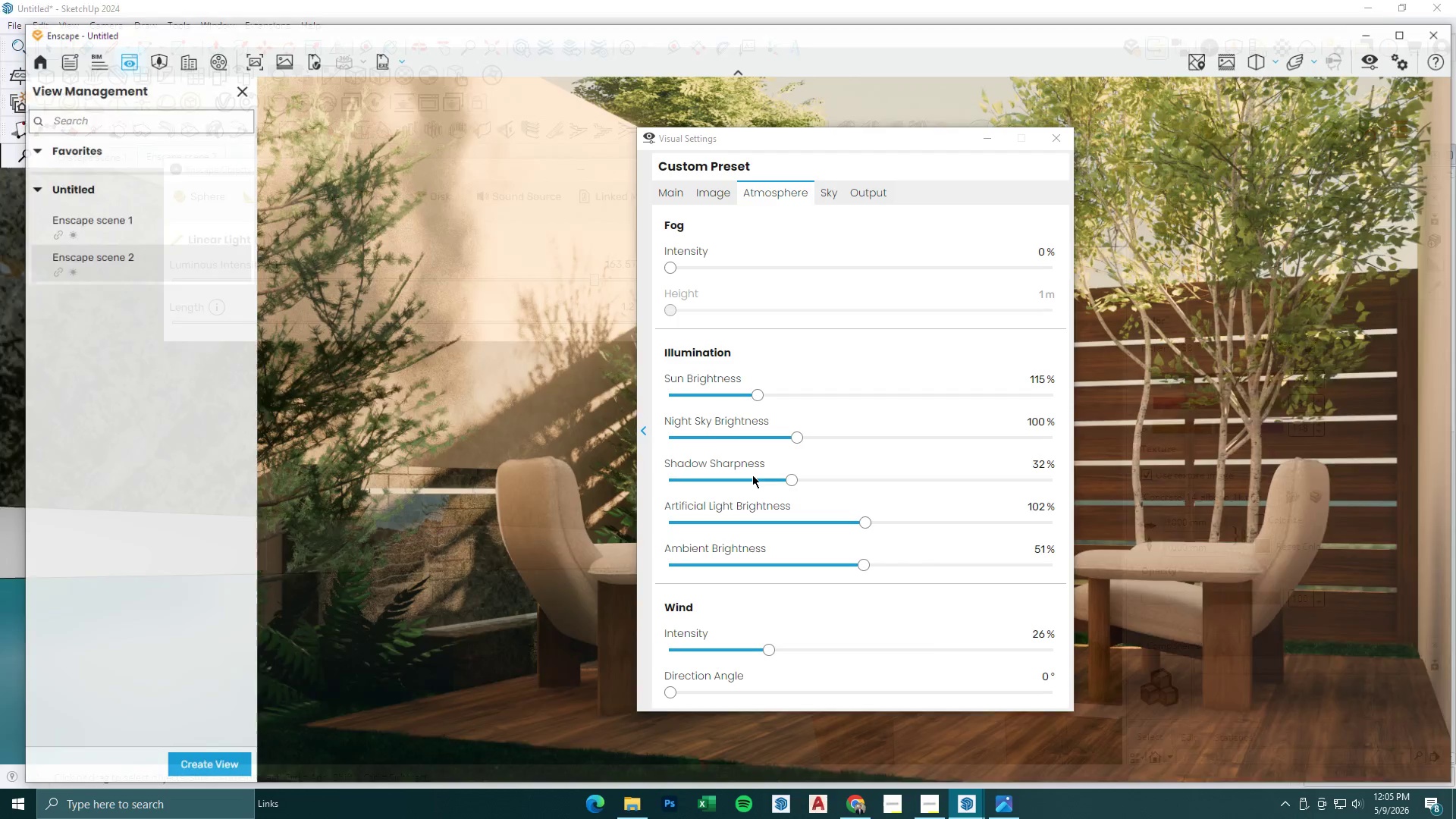 
mouse_move([724, 418])
 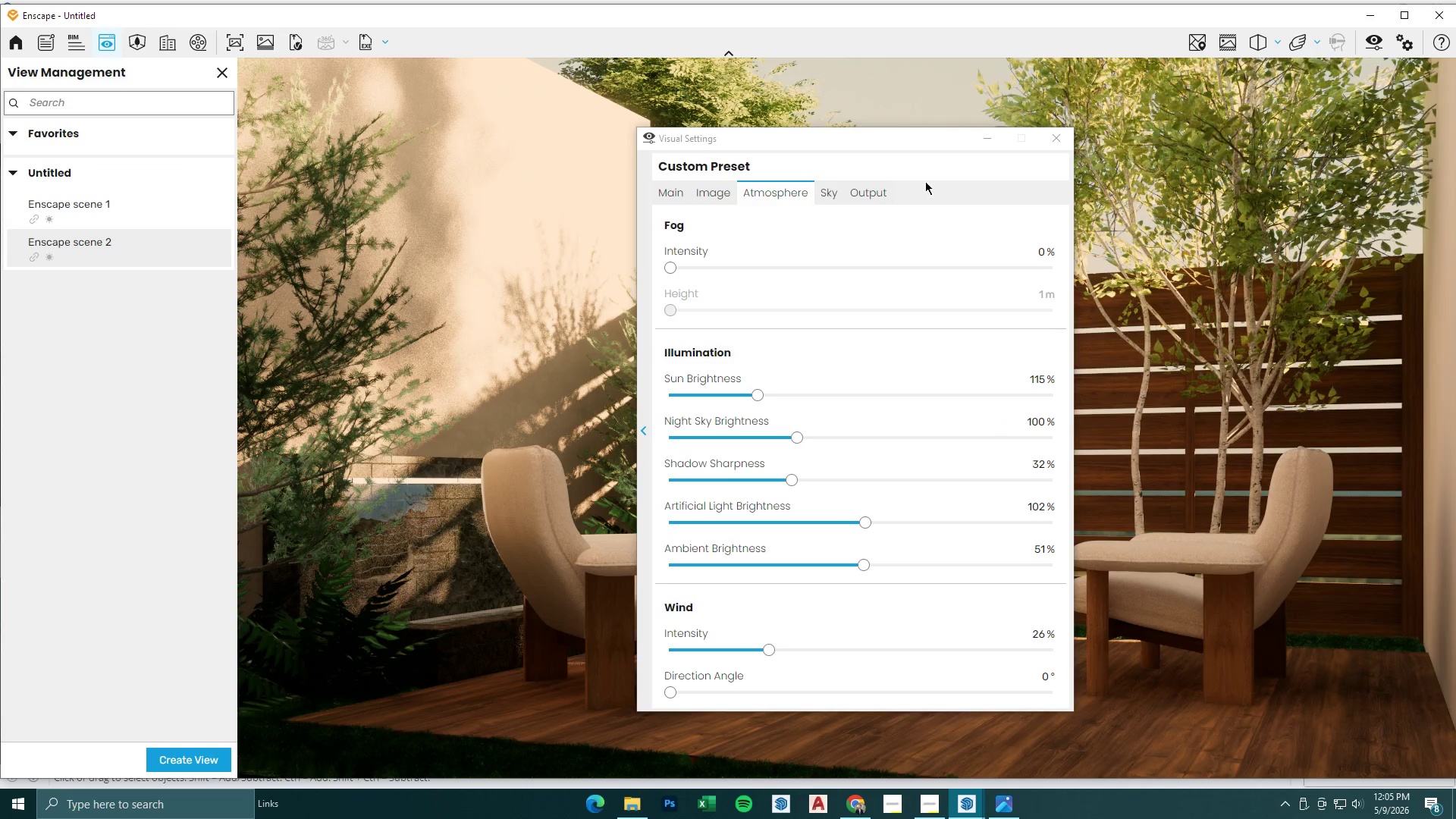 
left_click([974, 148])
 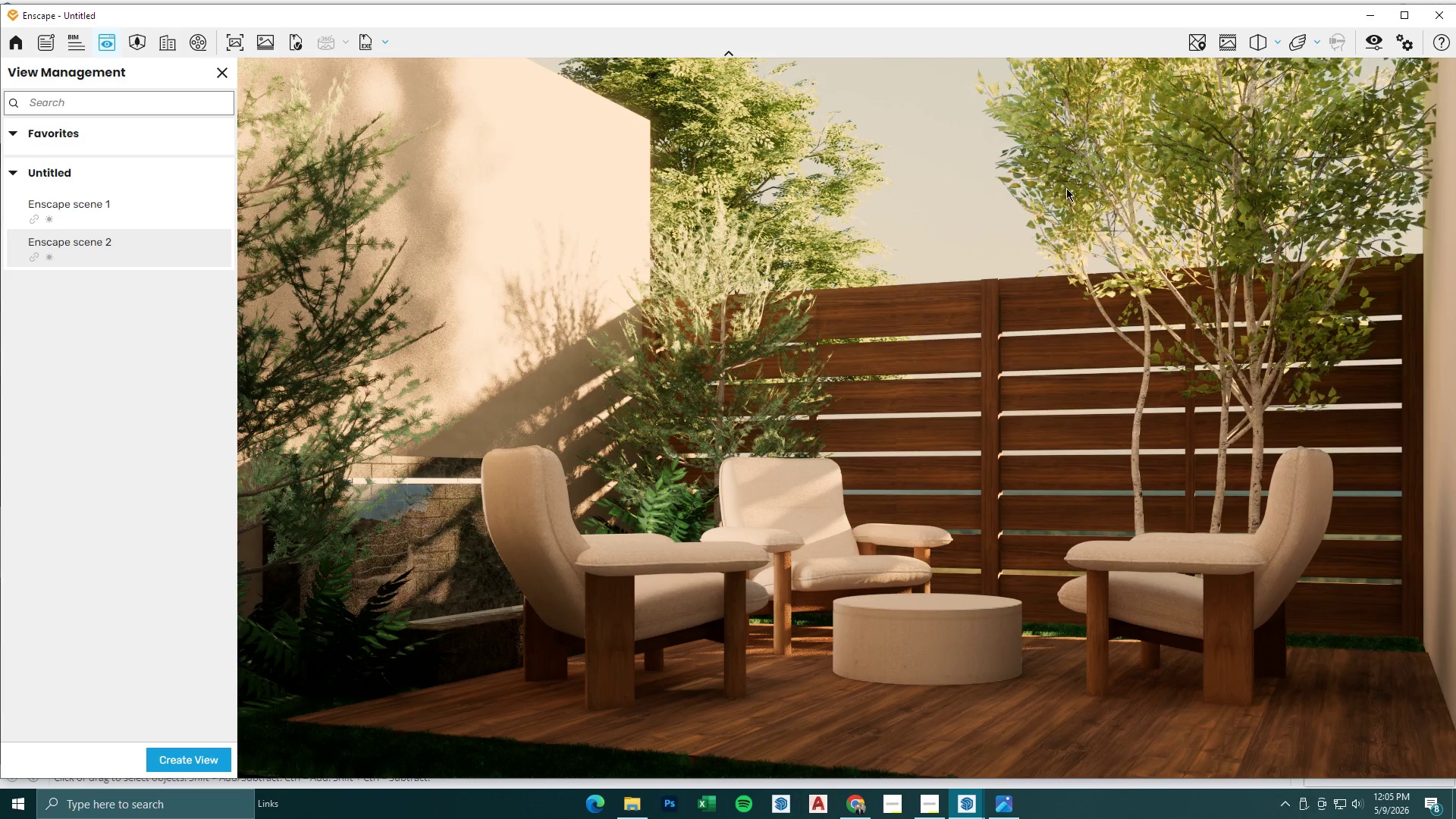 
left_click([1364, 11])
 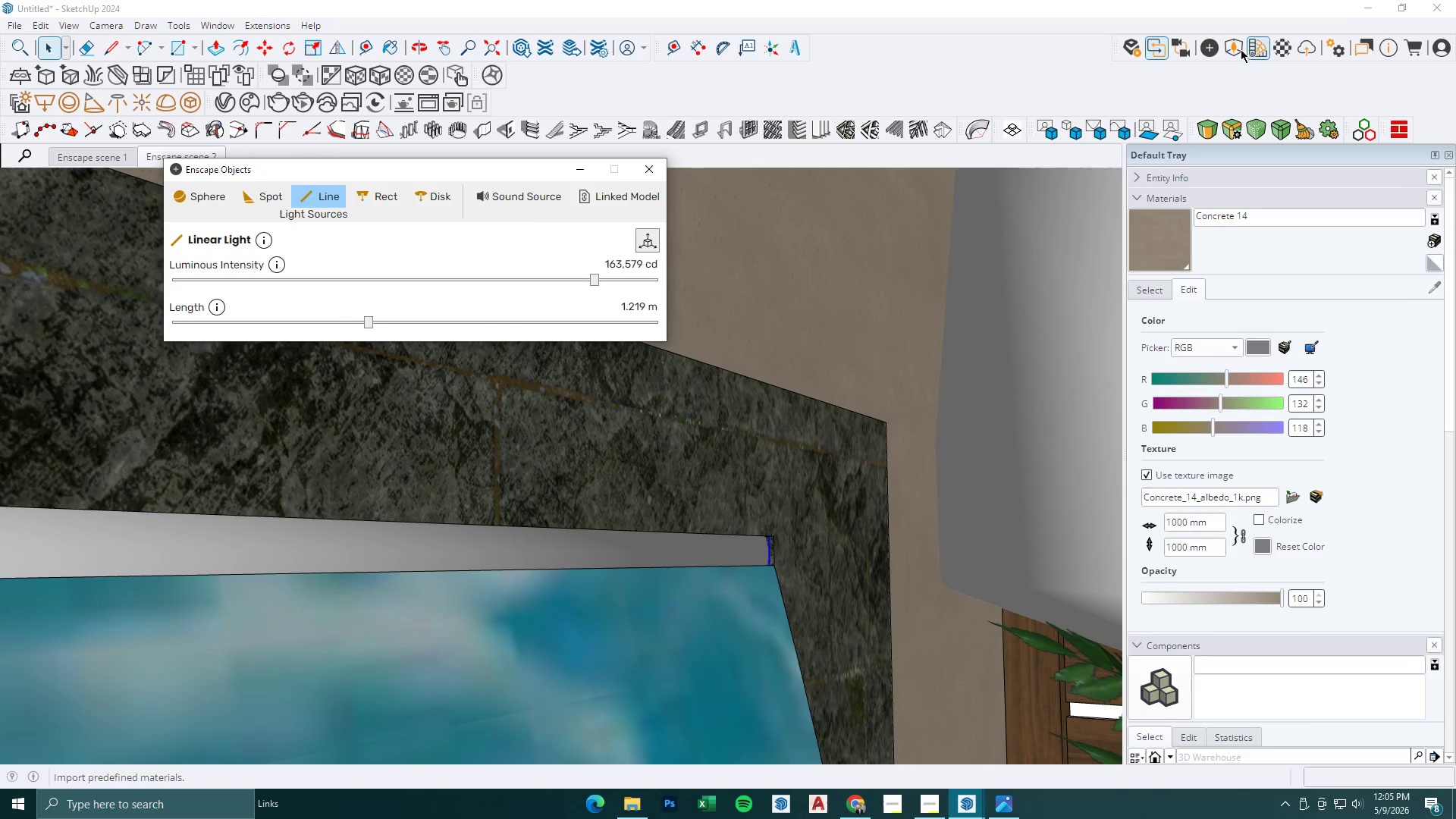 
left_click([1238, 46])
 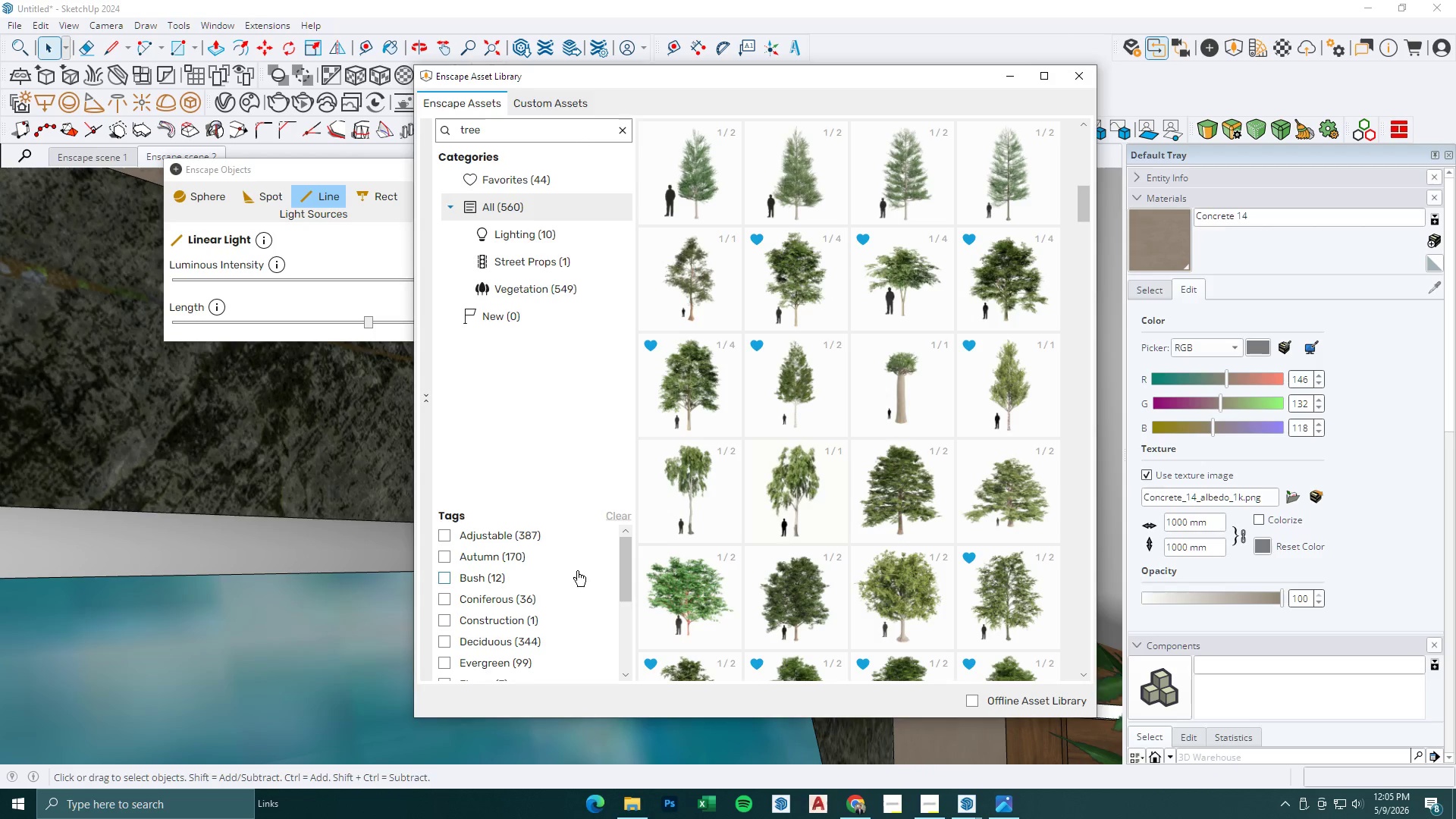 
scroll: coordinate [529, 579], scroll_direction: down, amount: 1.0
 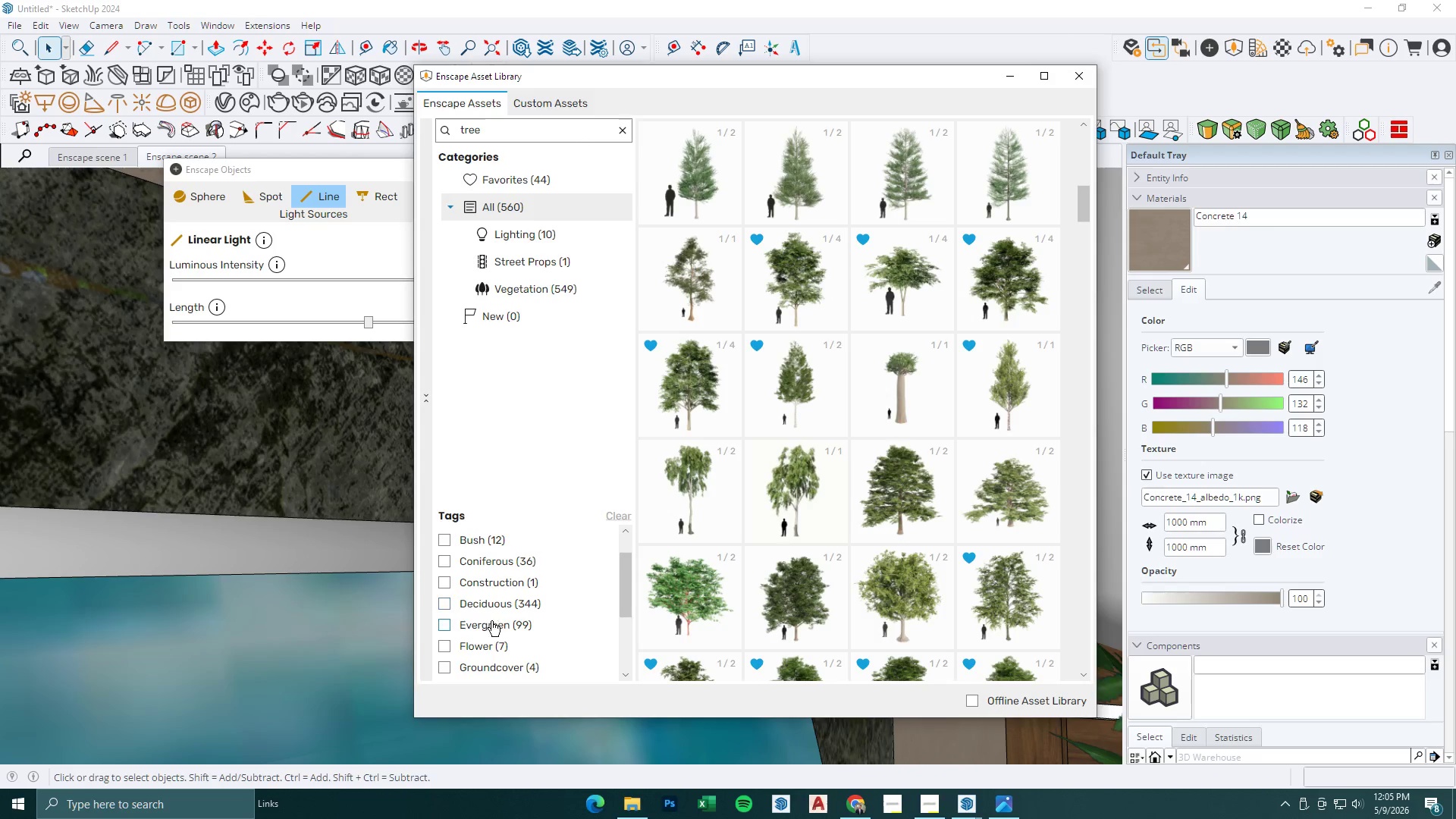 
left_click([492, 642])
 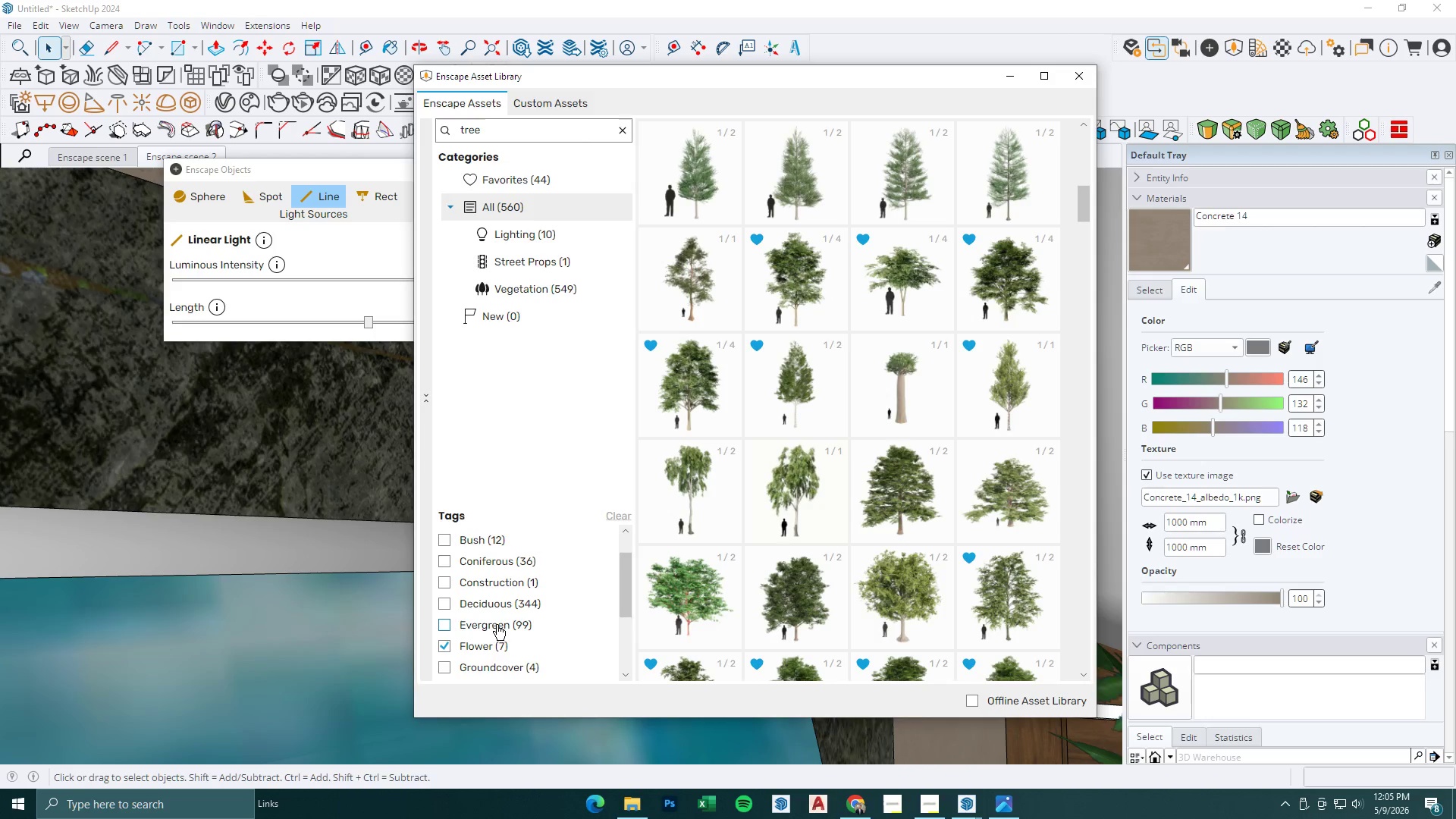 
scroll: coordinate [497, 625], scroll_direction: up, amount: 1.0
 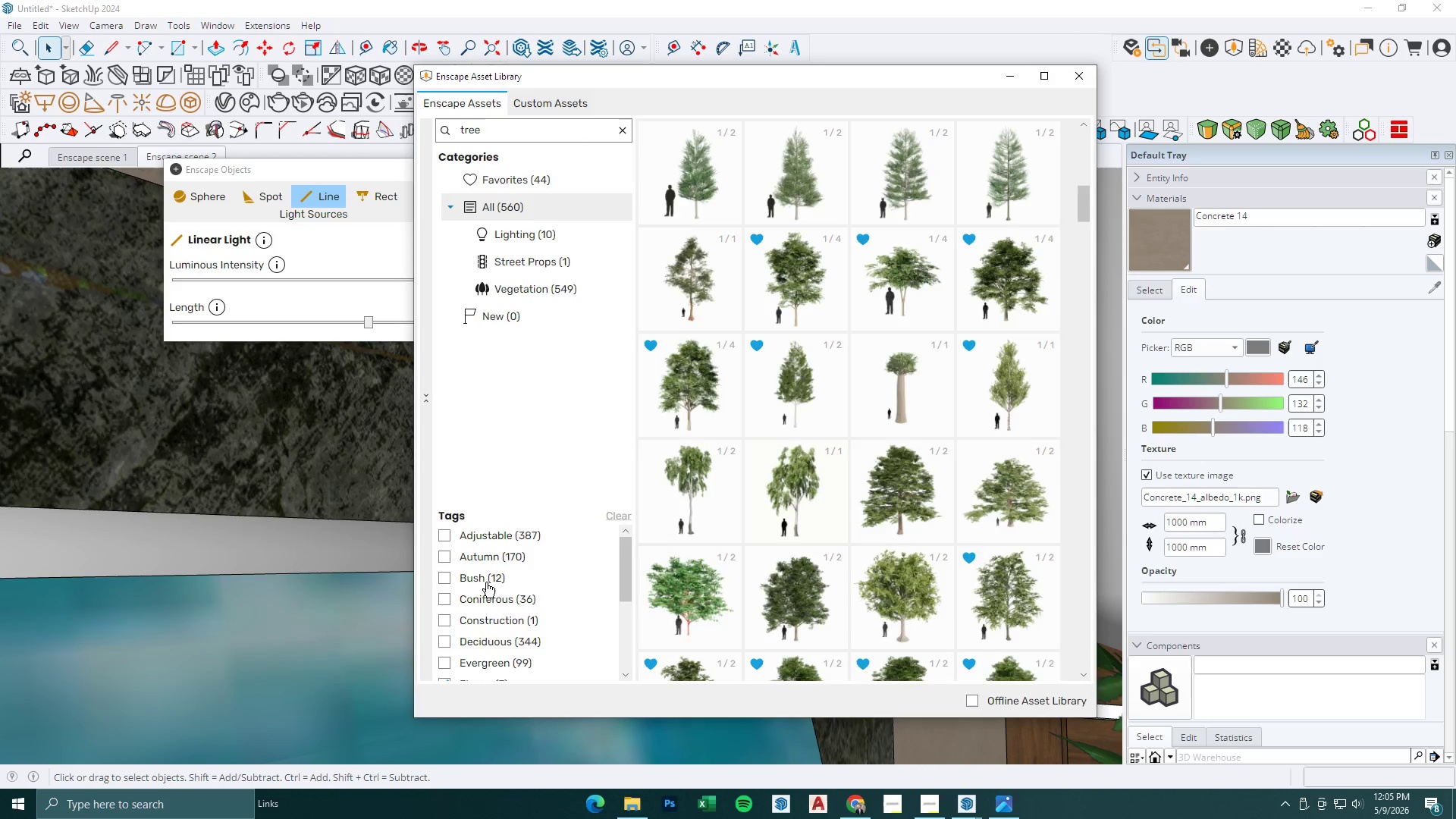 
left_click([486, 575])
 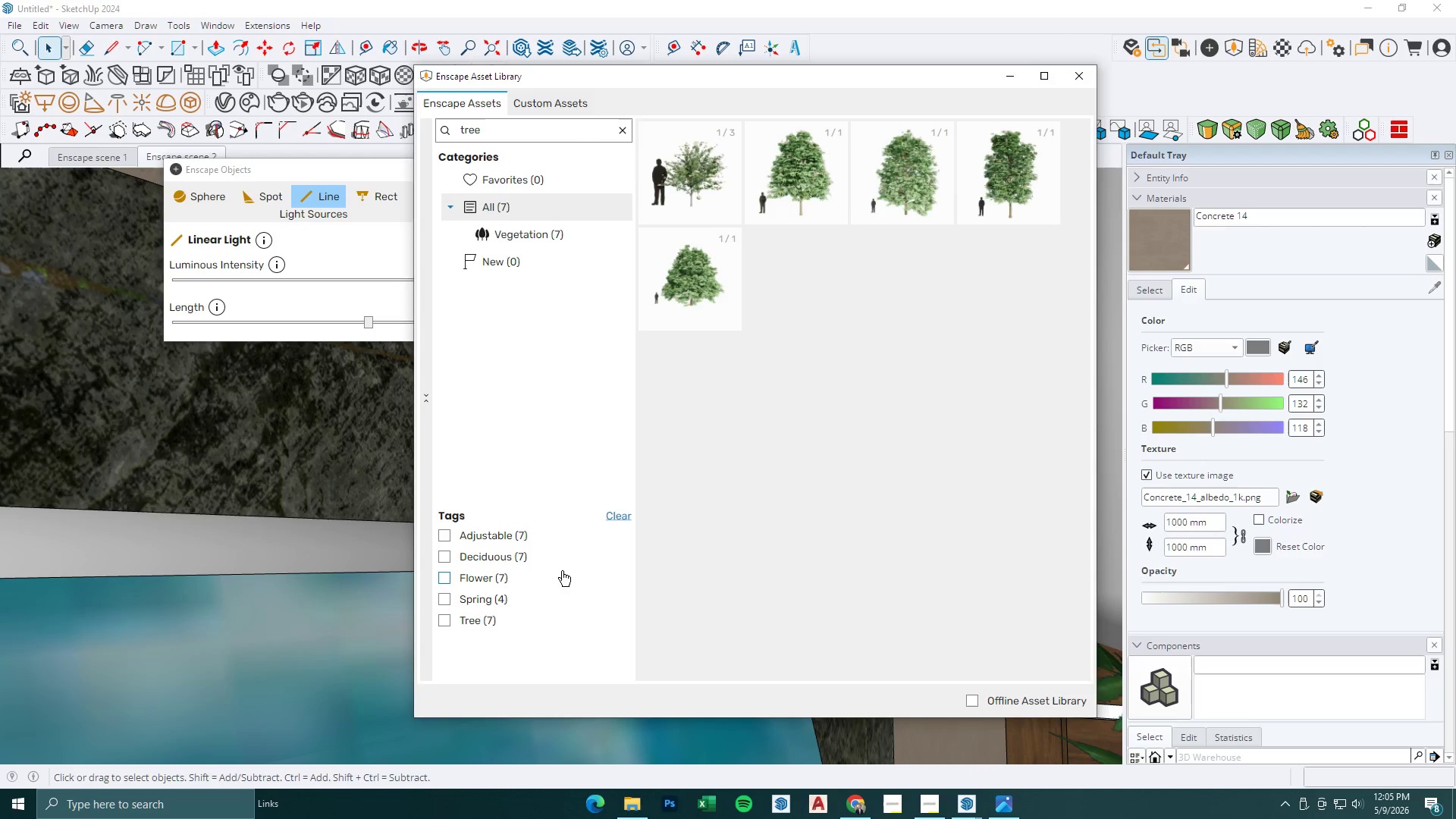 
left_click([499, 575])
 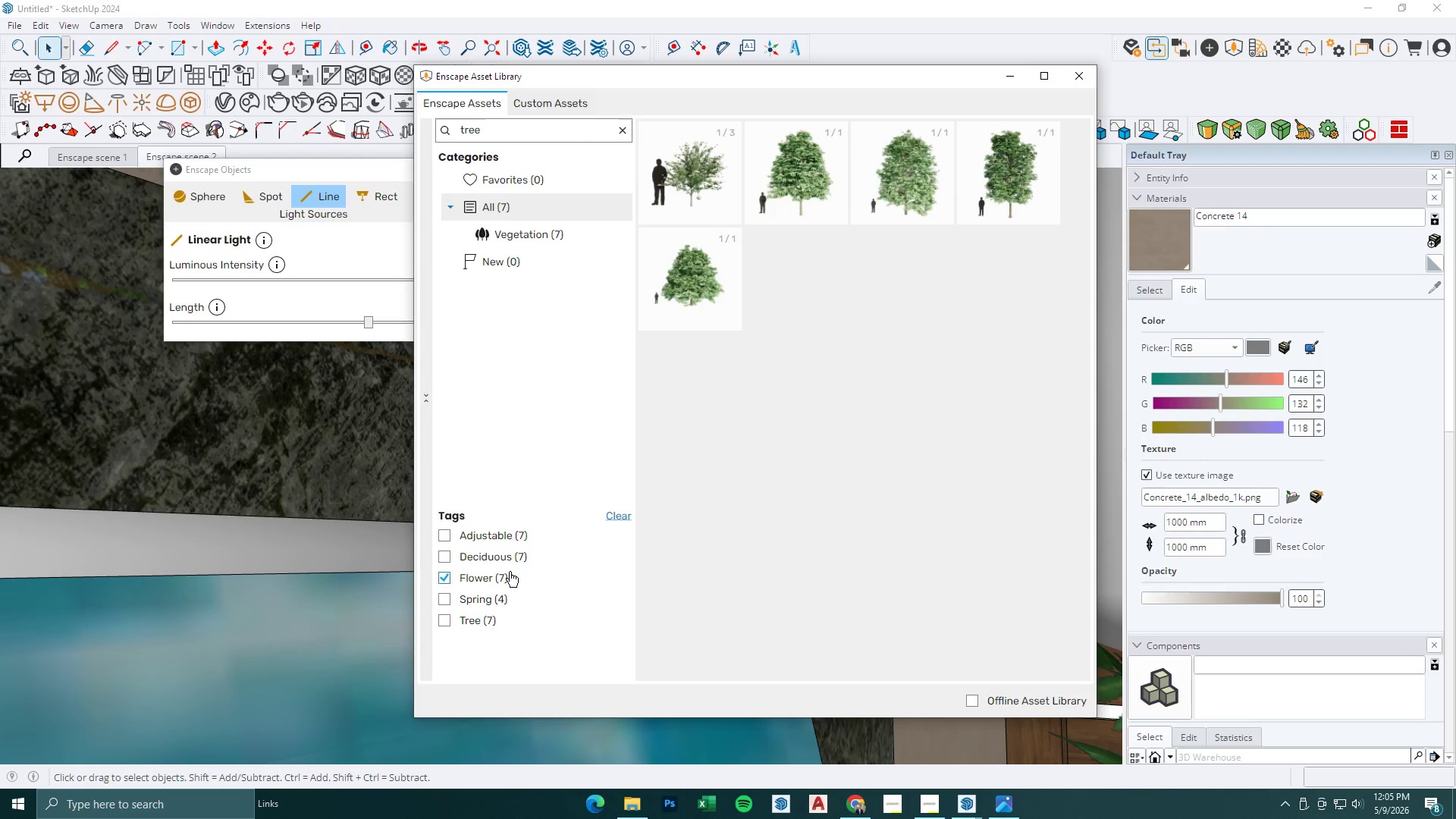 
scroll: coordinate [544, 530], scroll_direction: up, amount: 4.0
 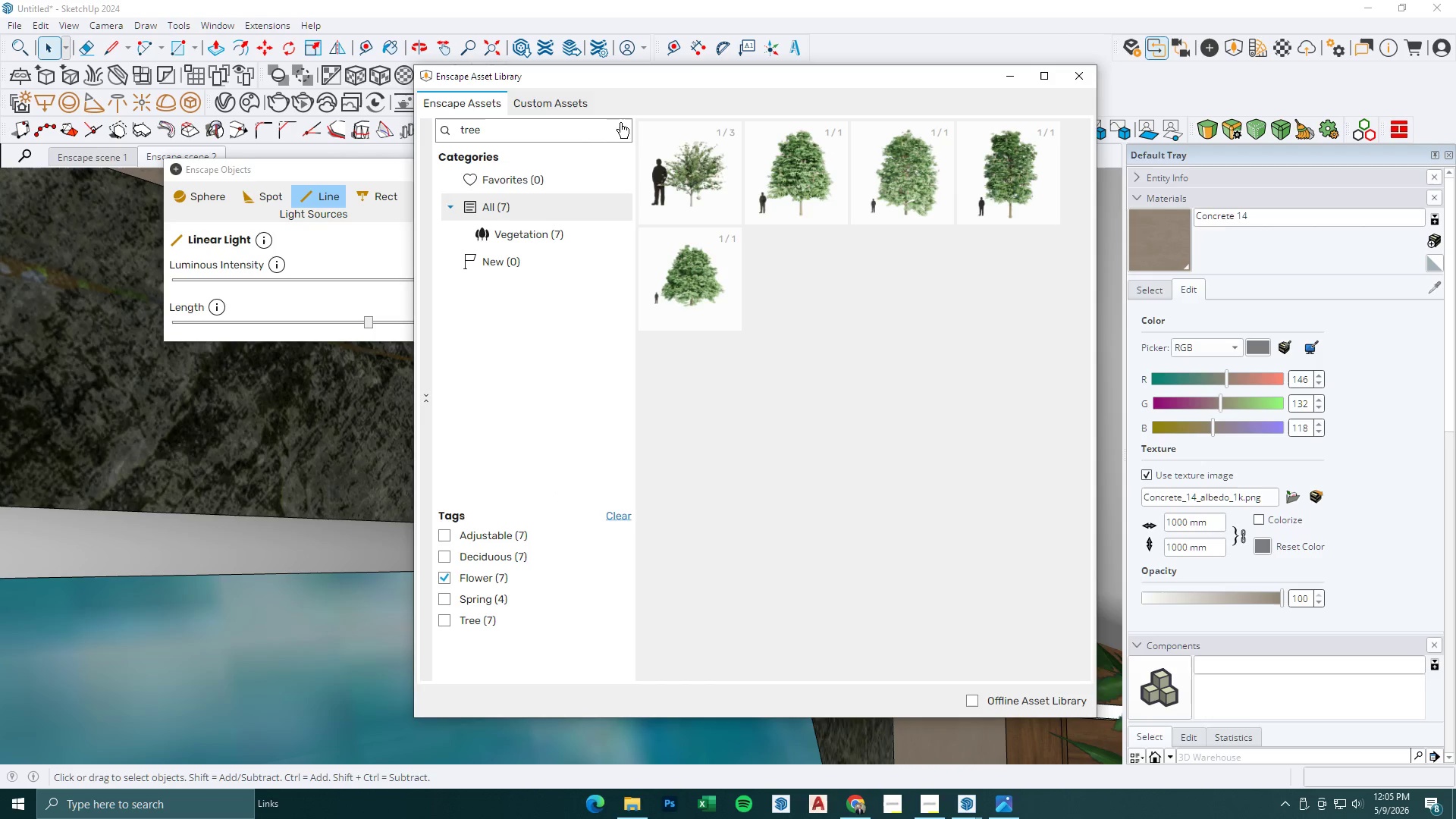 
left_click([626, 127])
 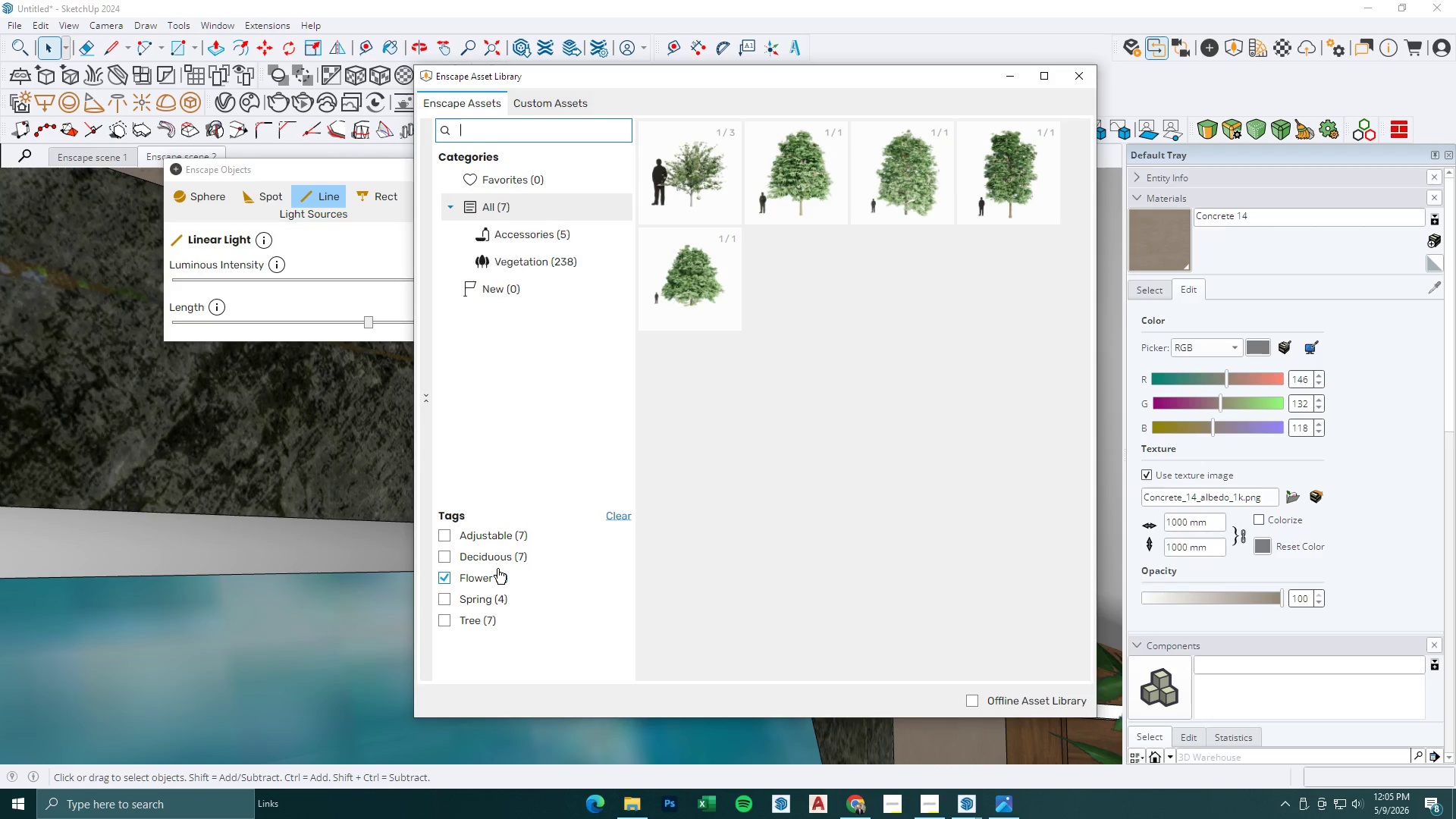 
left_click([542, 259])
 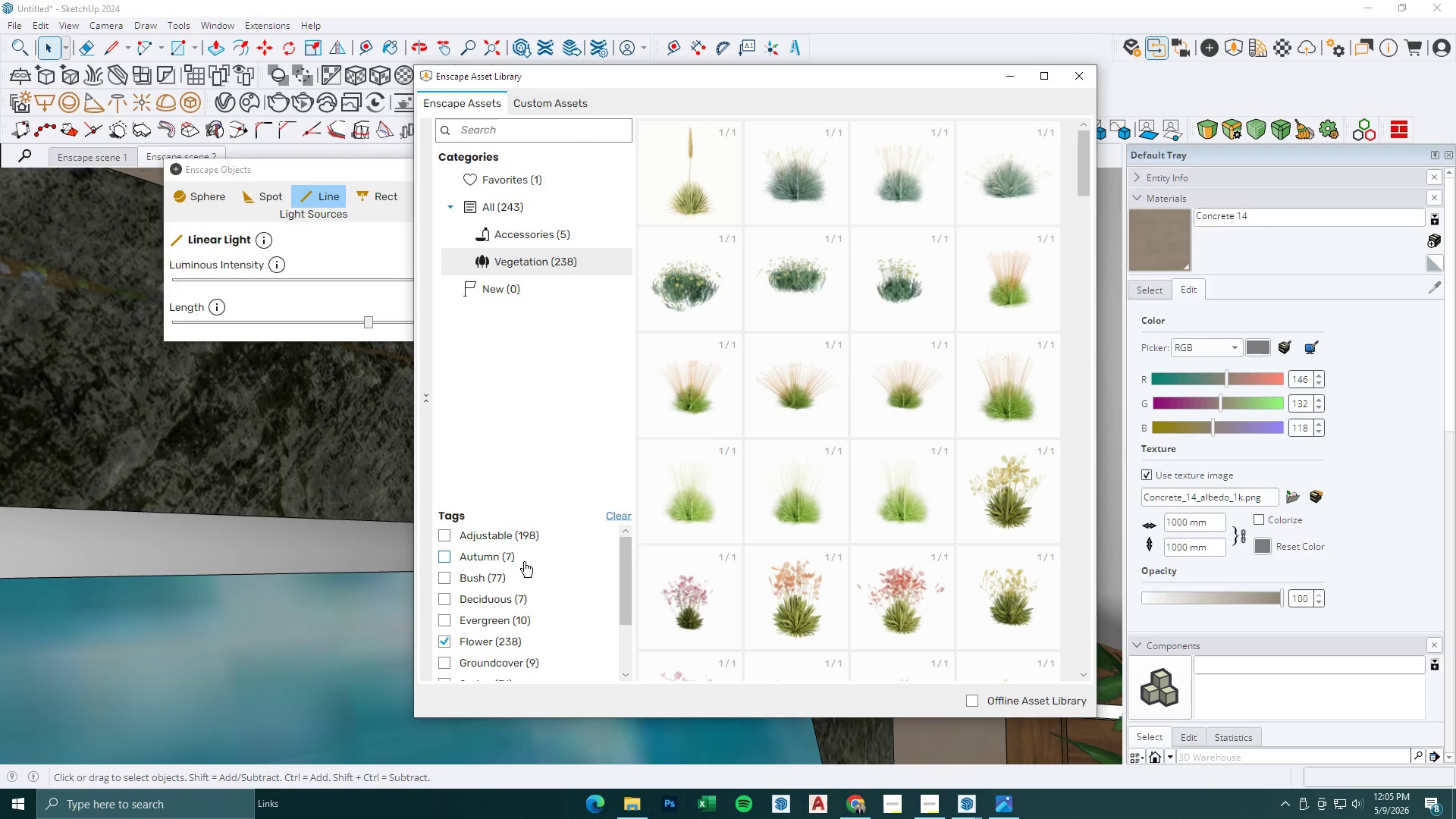 
wait(5.89)
 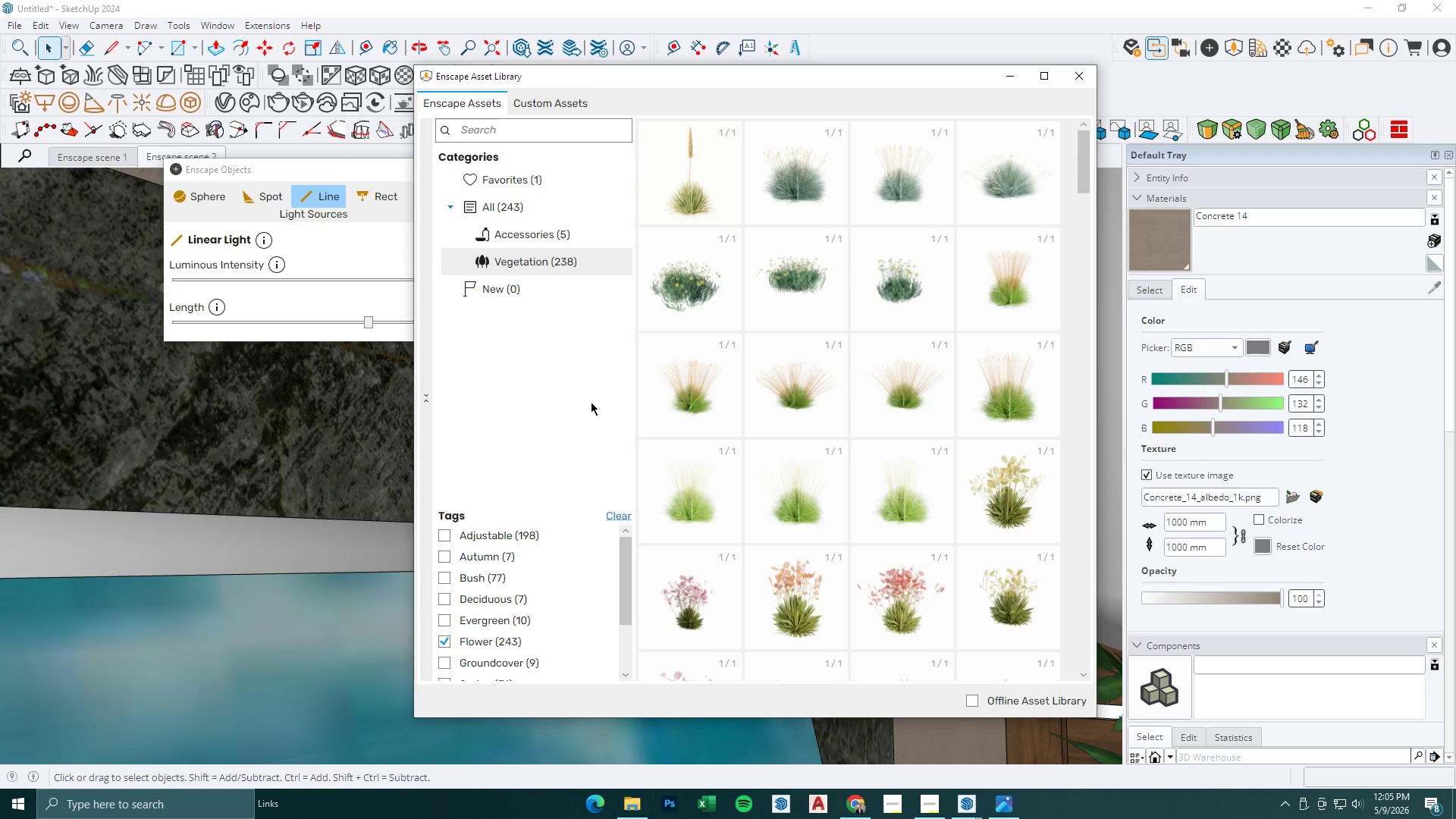 
left_click([448, 583])
 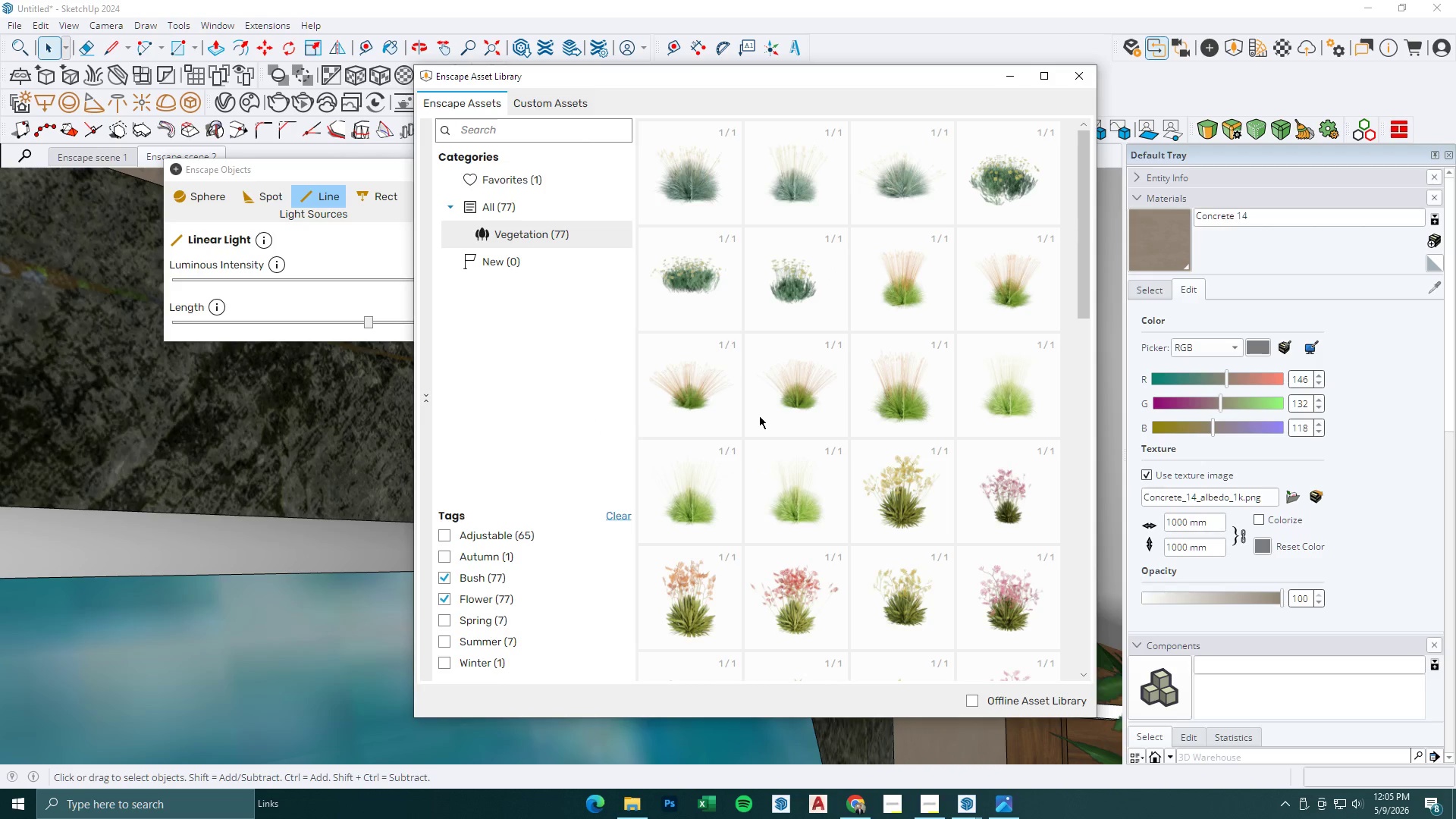 
scroll: coordinate [760, 416], scroll_direction: down, amount: 4.0
 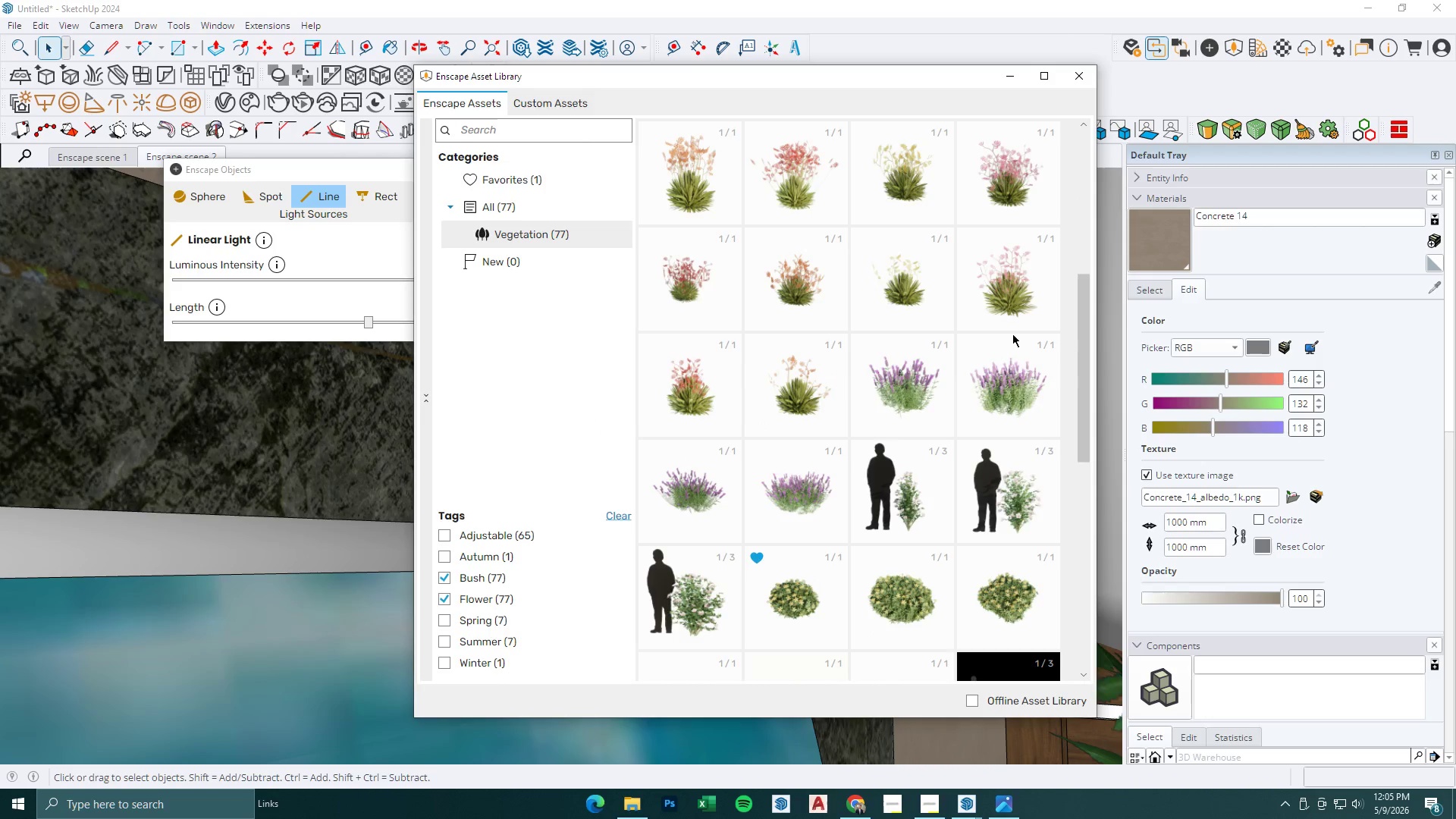 
left_click([1013, 372])
 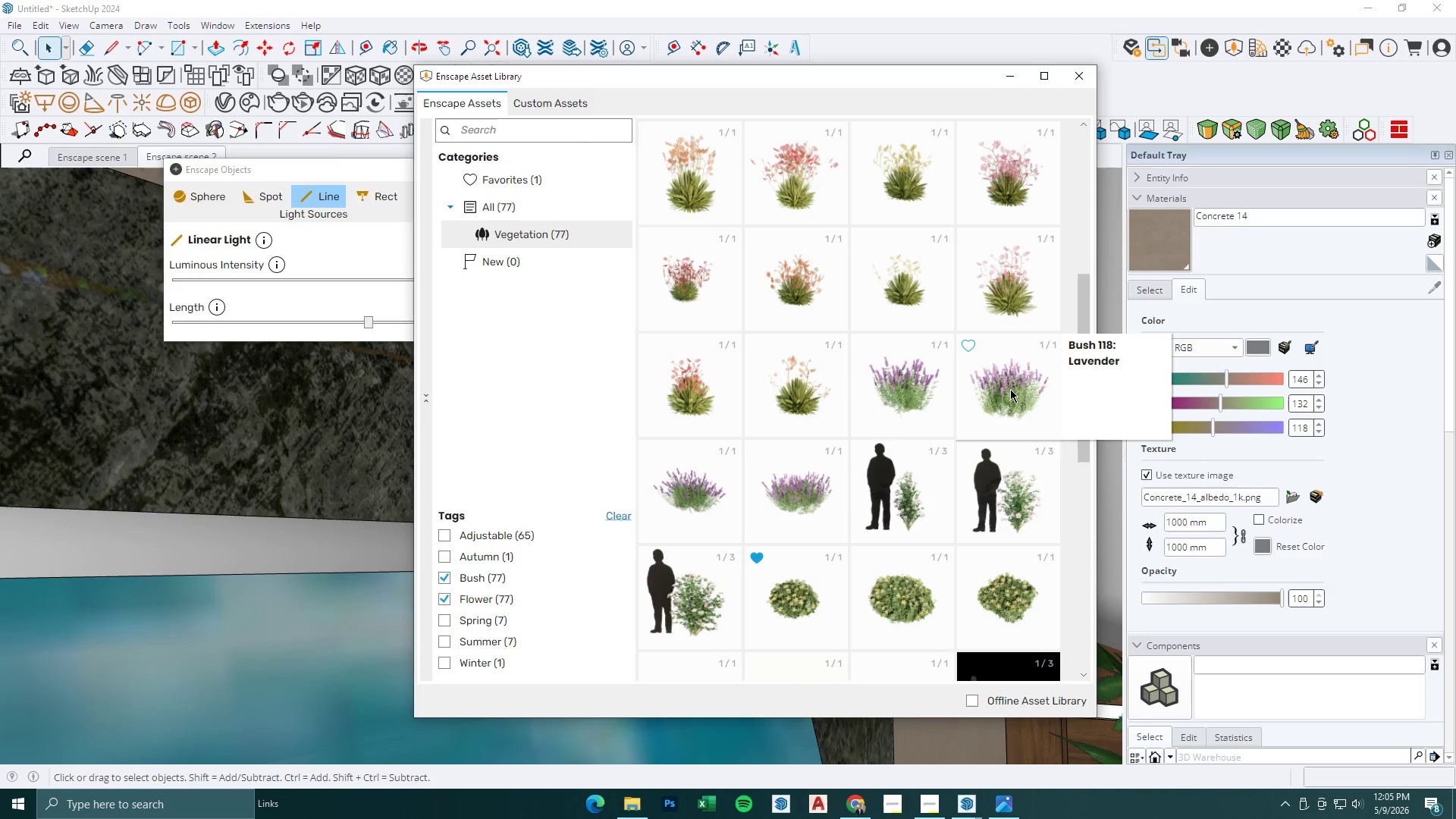 
left_click([1010, 389])
 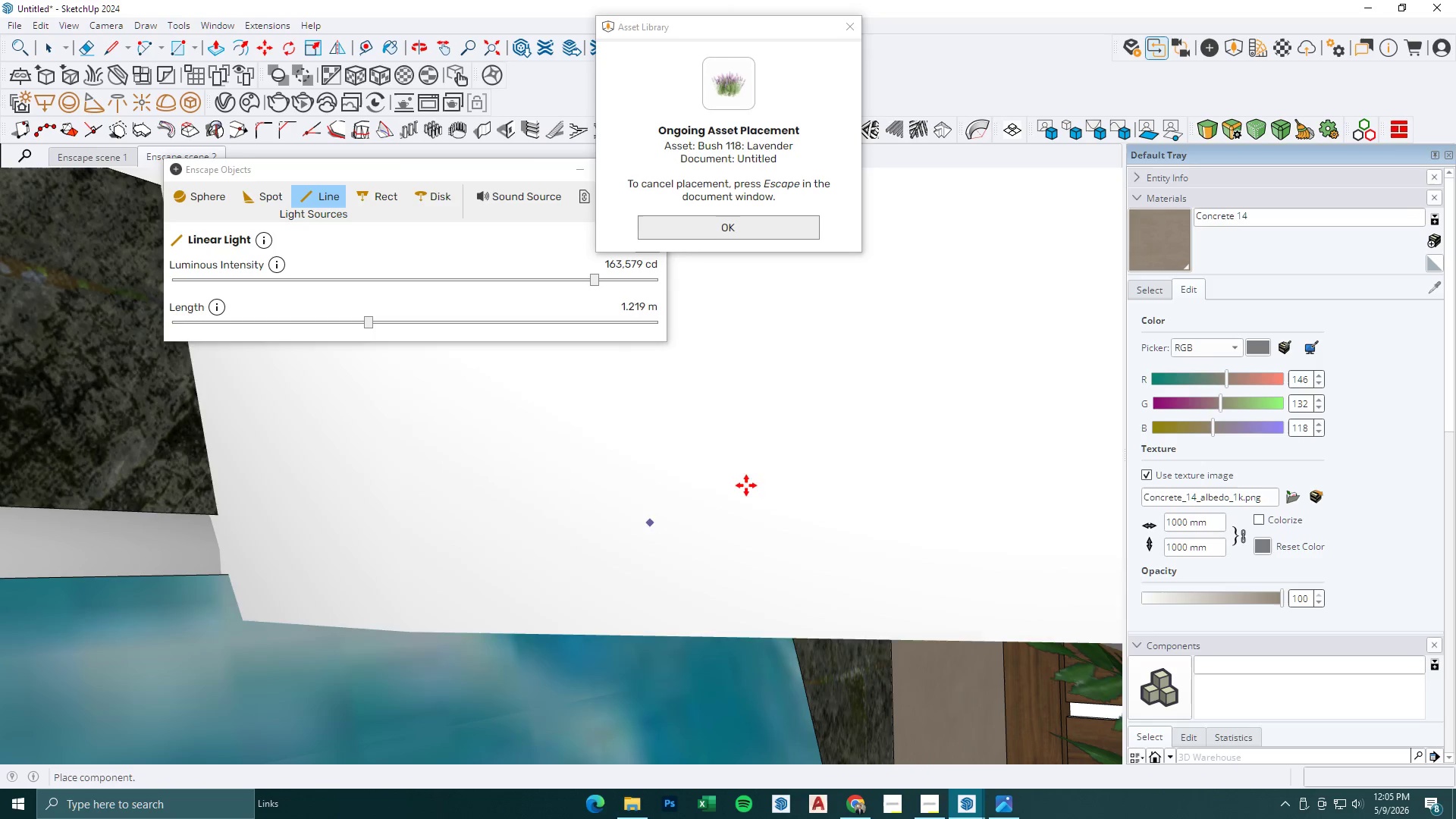 
scroll: coordinate [635, 497], scroll_direction: down, amount: 125.0
 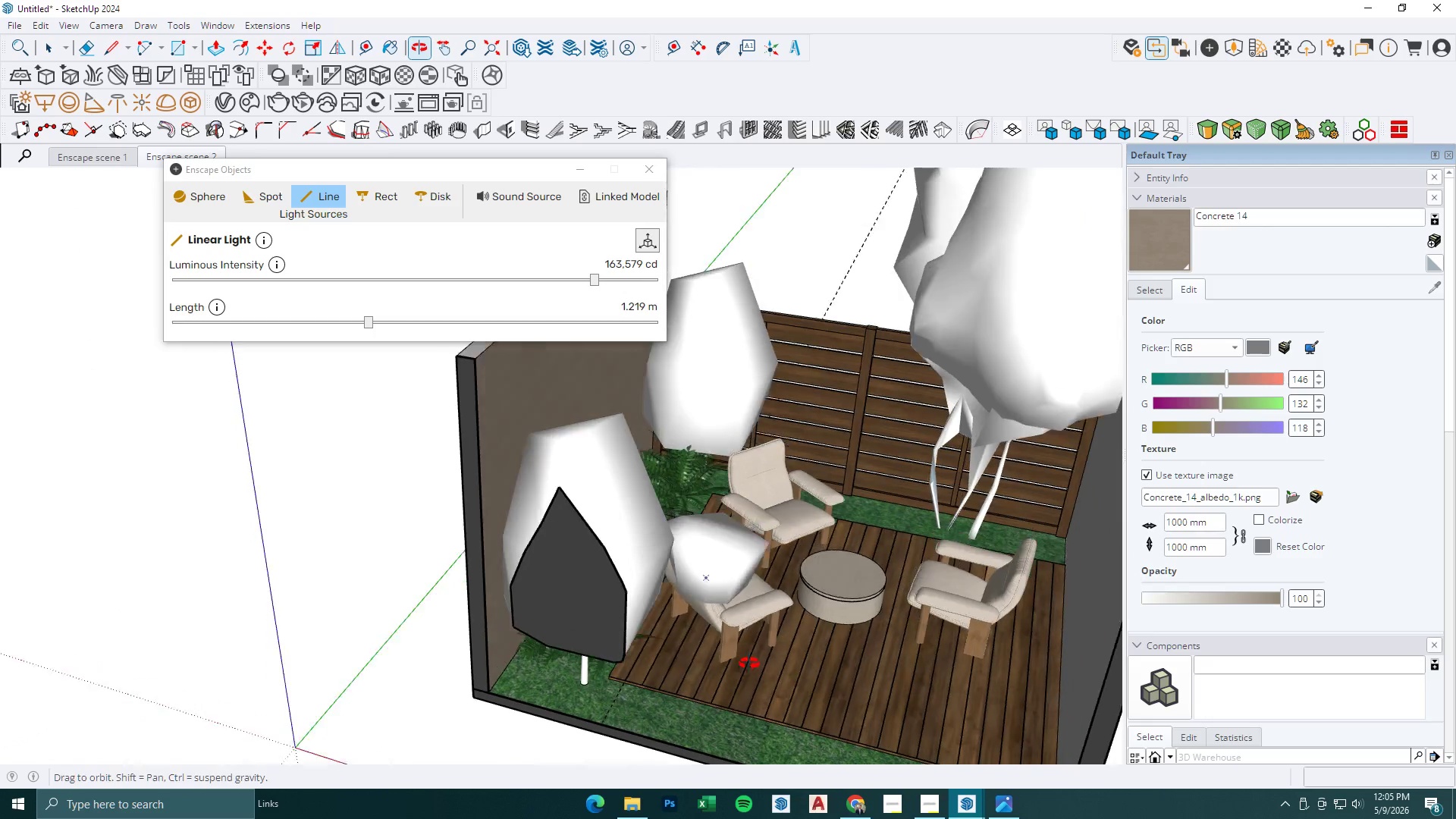 
scroll: coordinate [898, 518], scroll_direction: up, amount: 16.0
 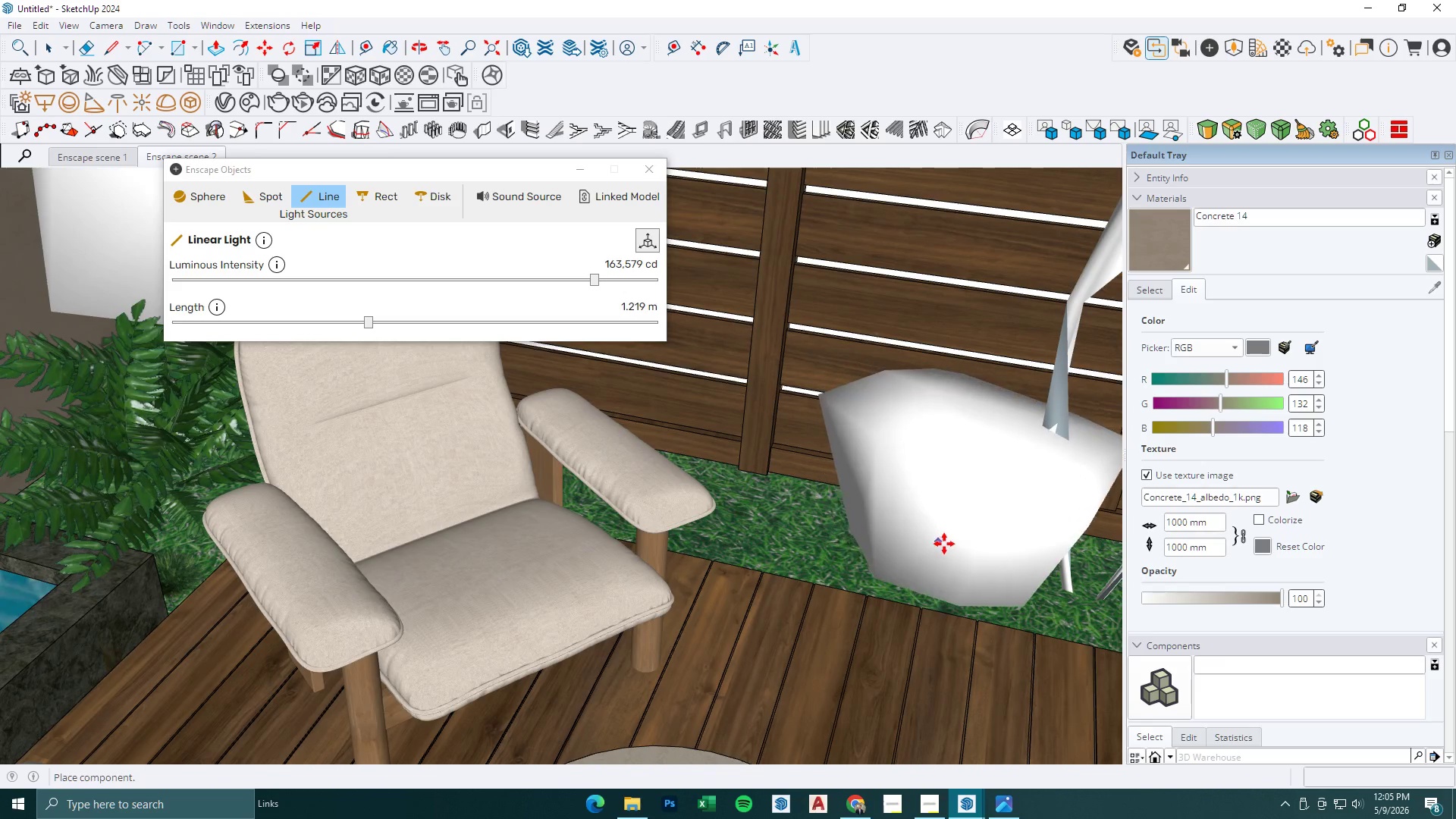 
left_click([945, 544])
 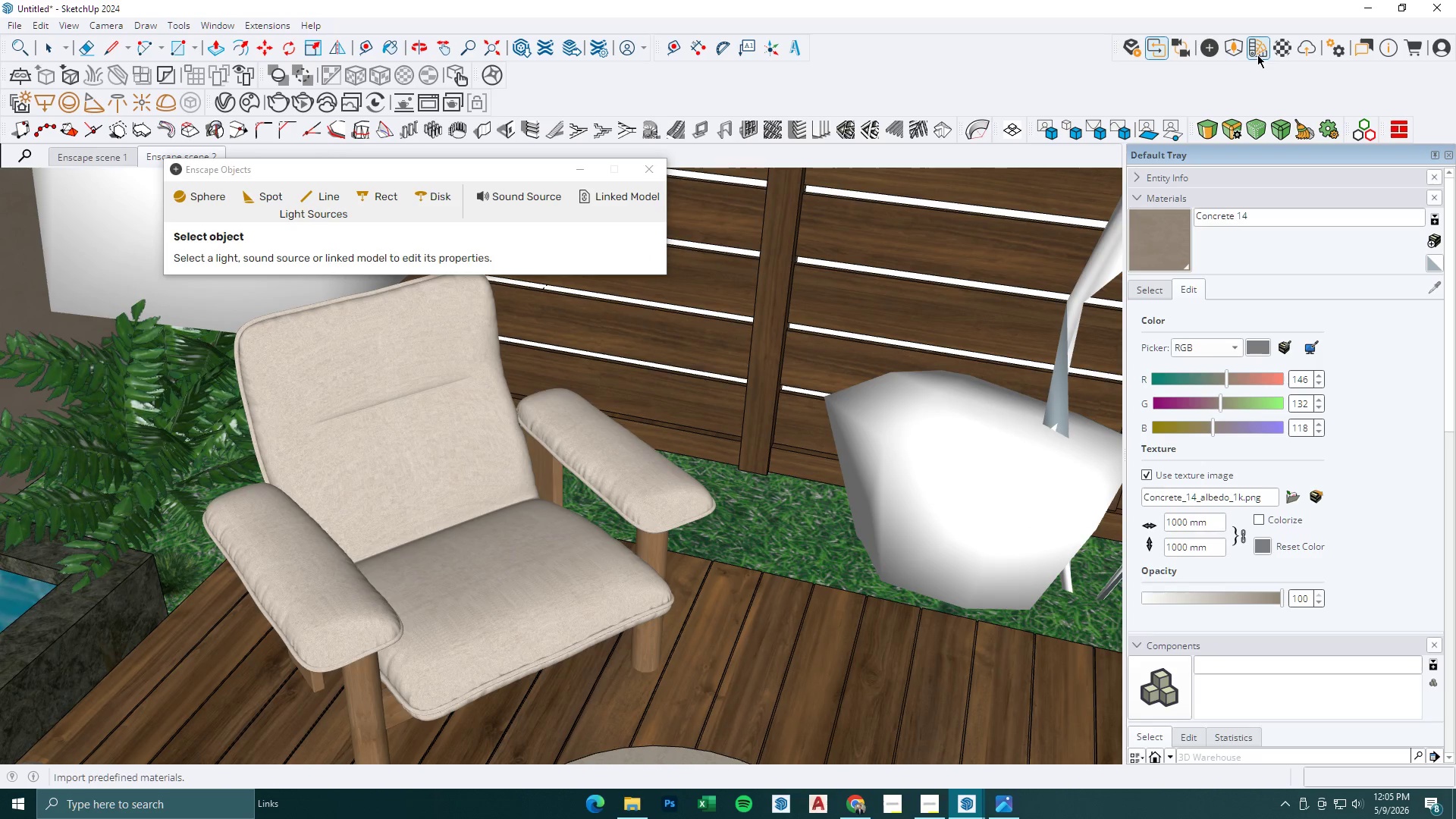 
left_click([1237, 45])
 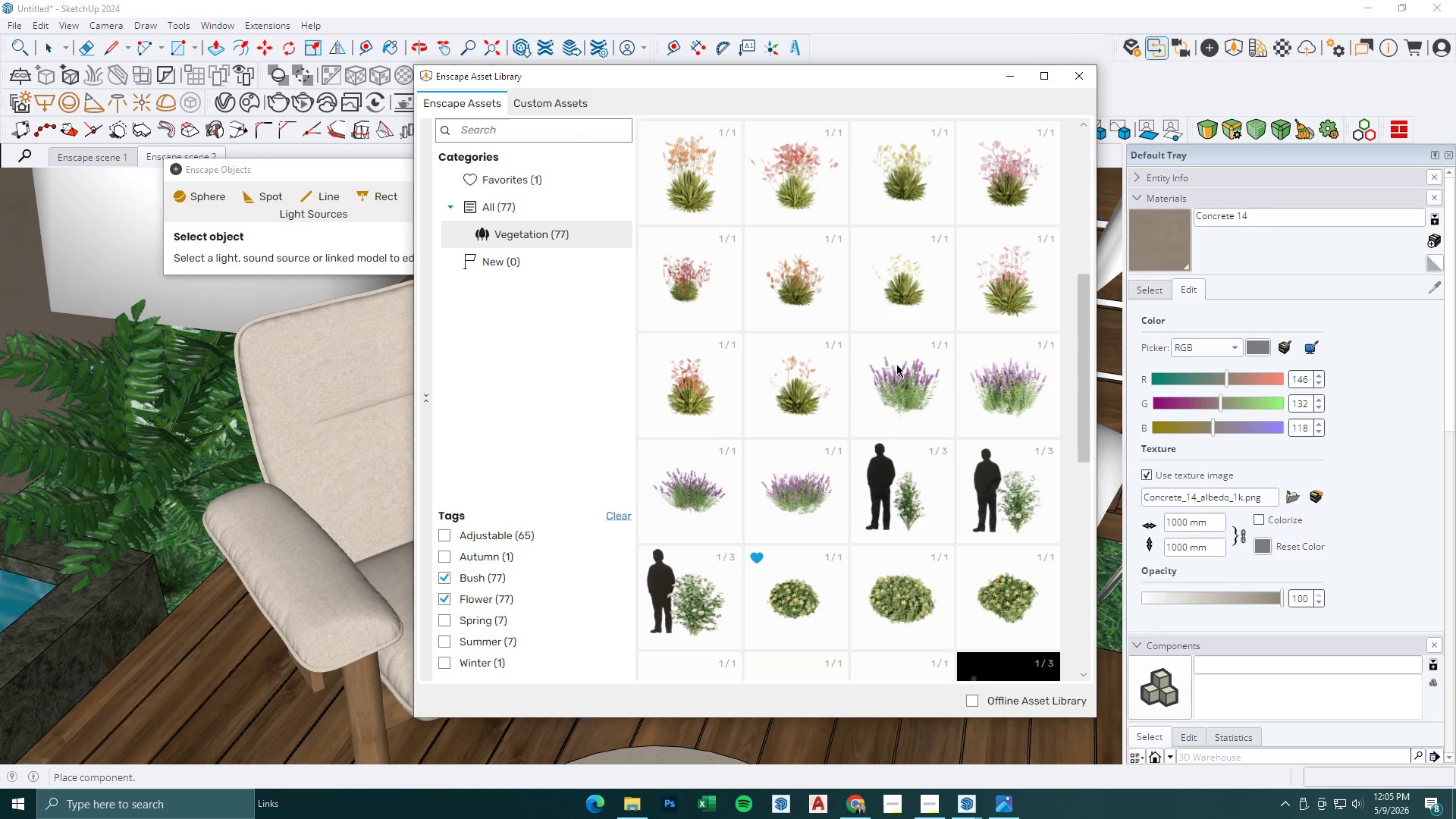 
scroll: coordinate [914, 380], scroll_direction: down, amount: 2.0
 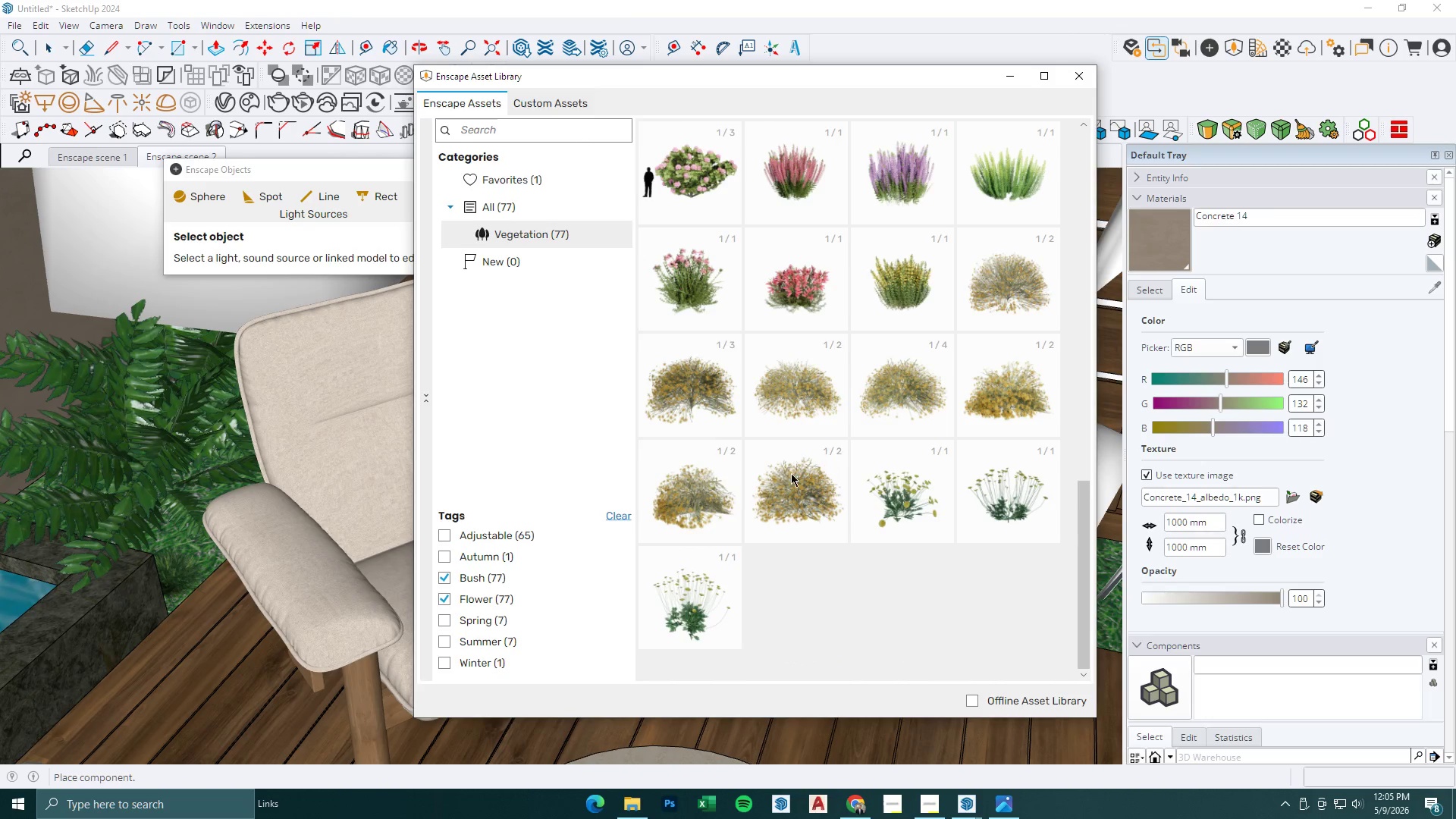 
left_click([912, 391])
 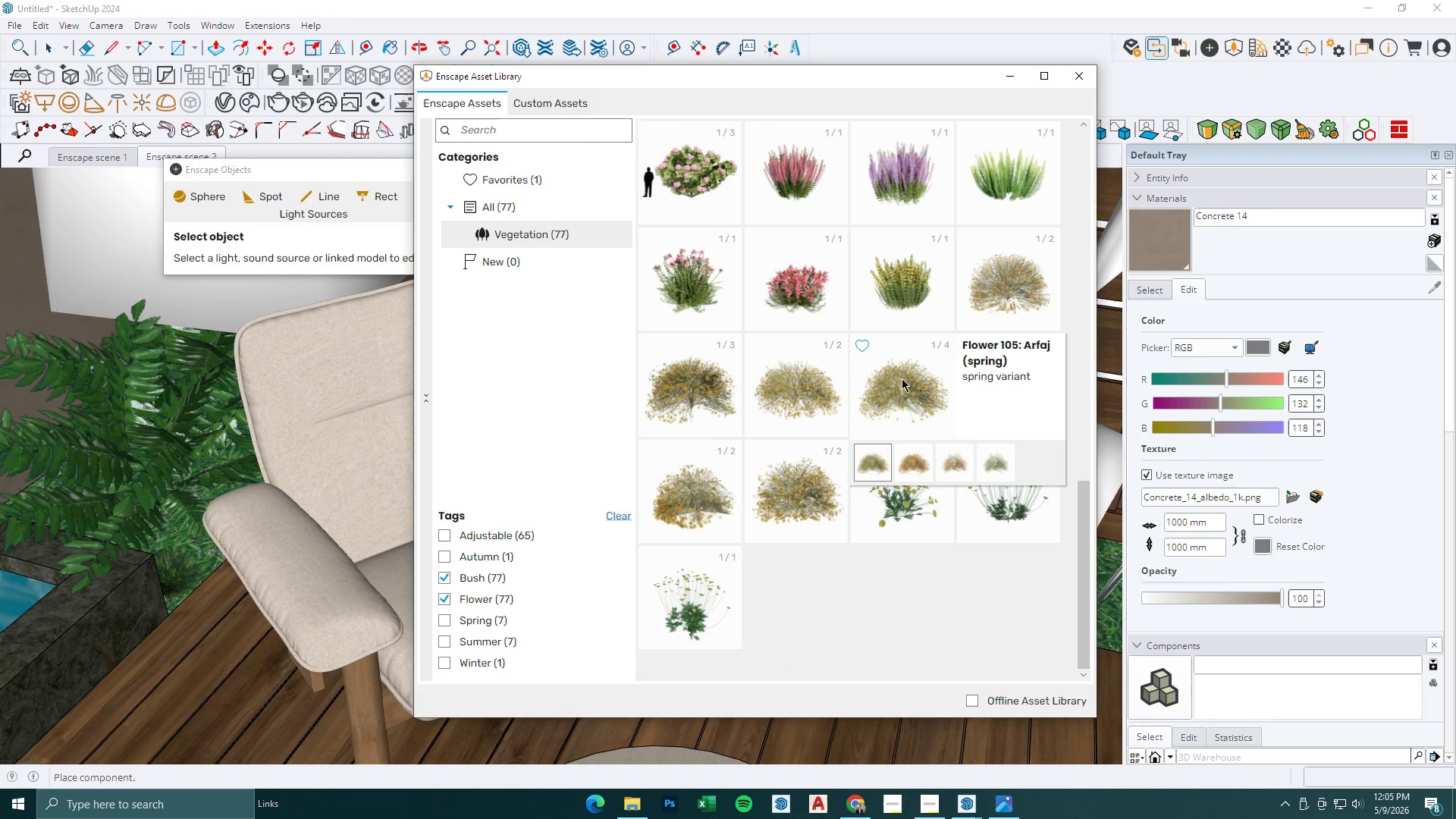 
left_click([902, 378])
 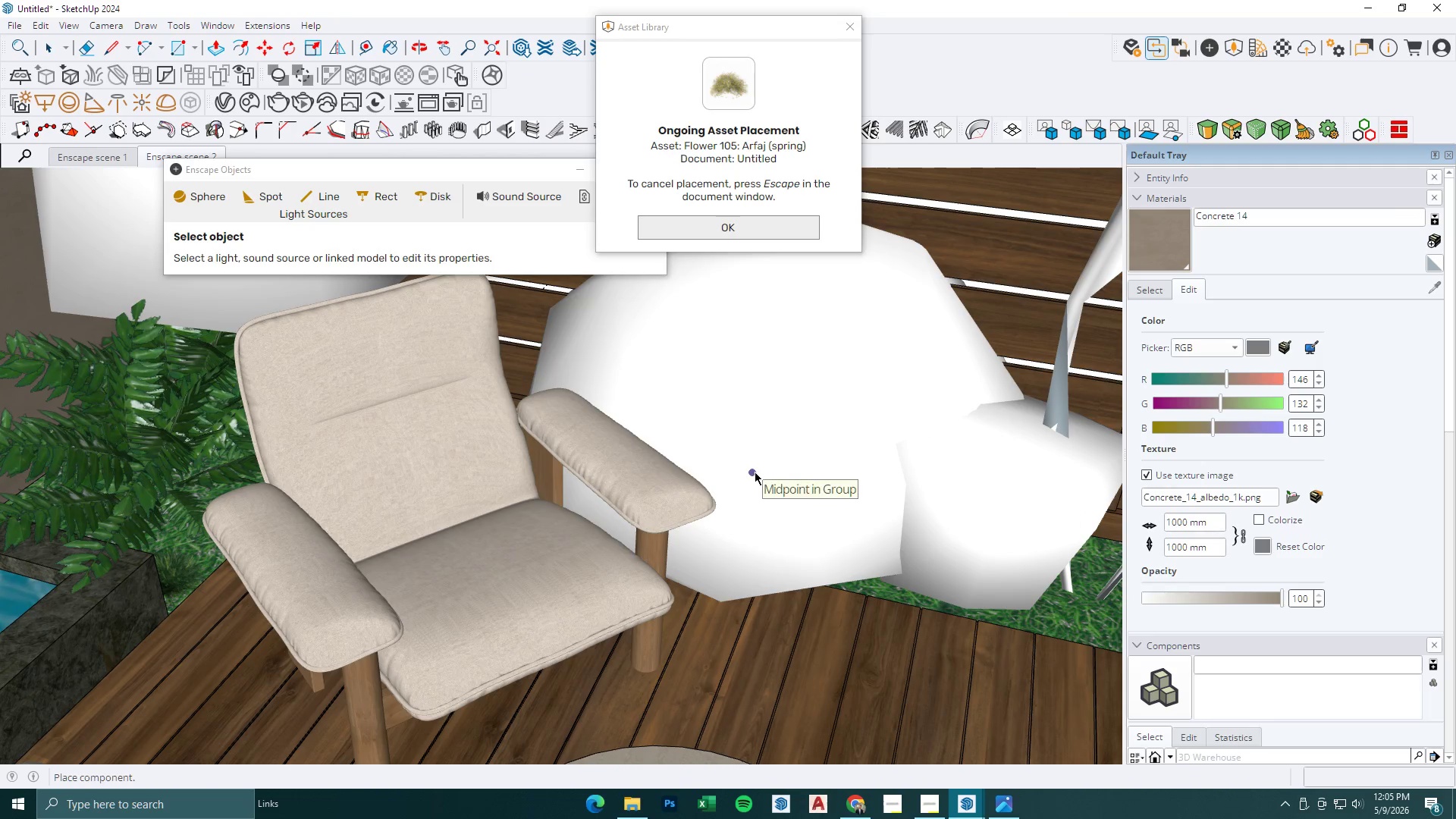 
left_click([758, 468])
 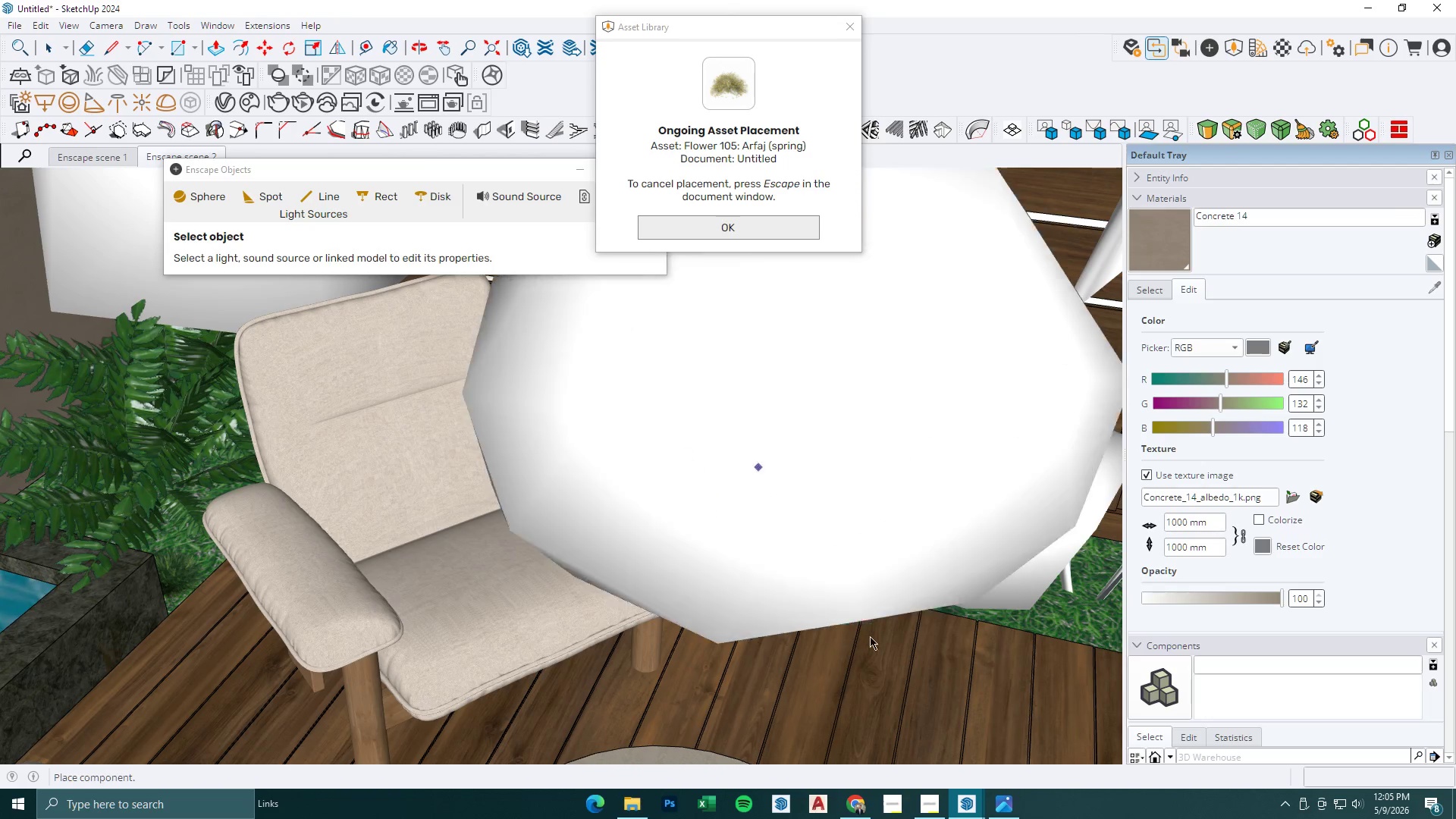 
key(Escape)
 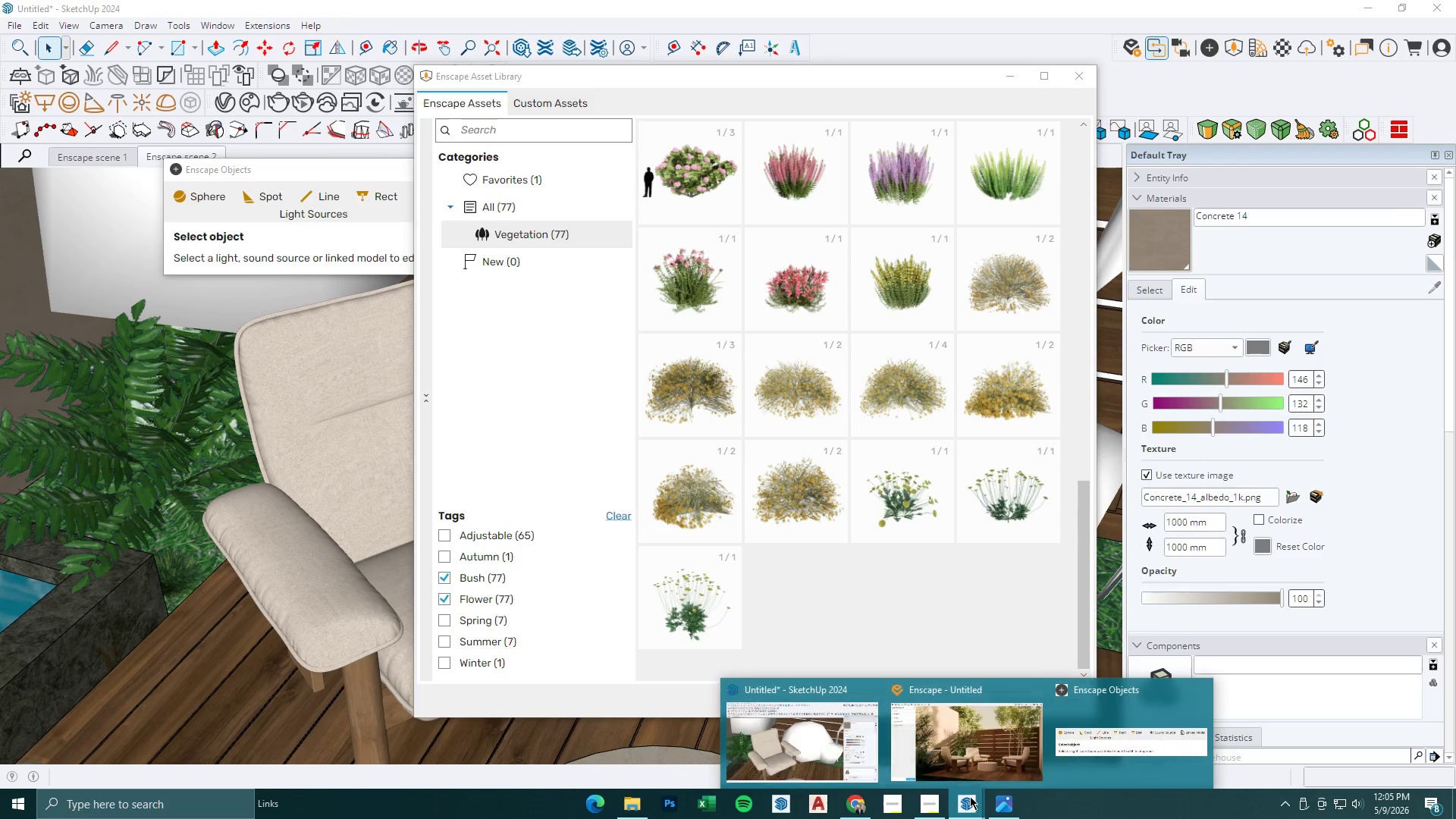 
left_click([956, 774])
 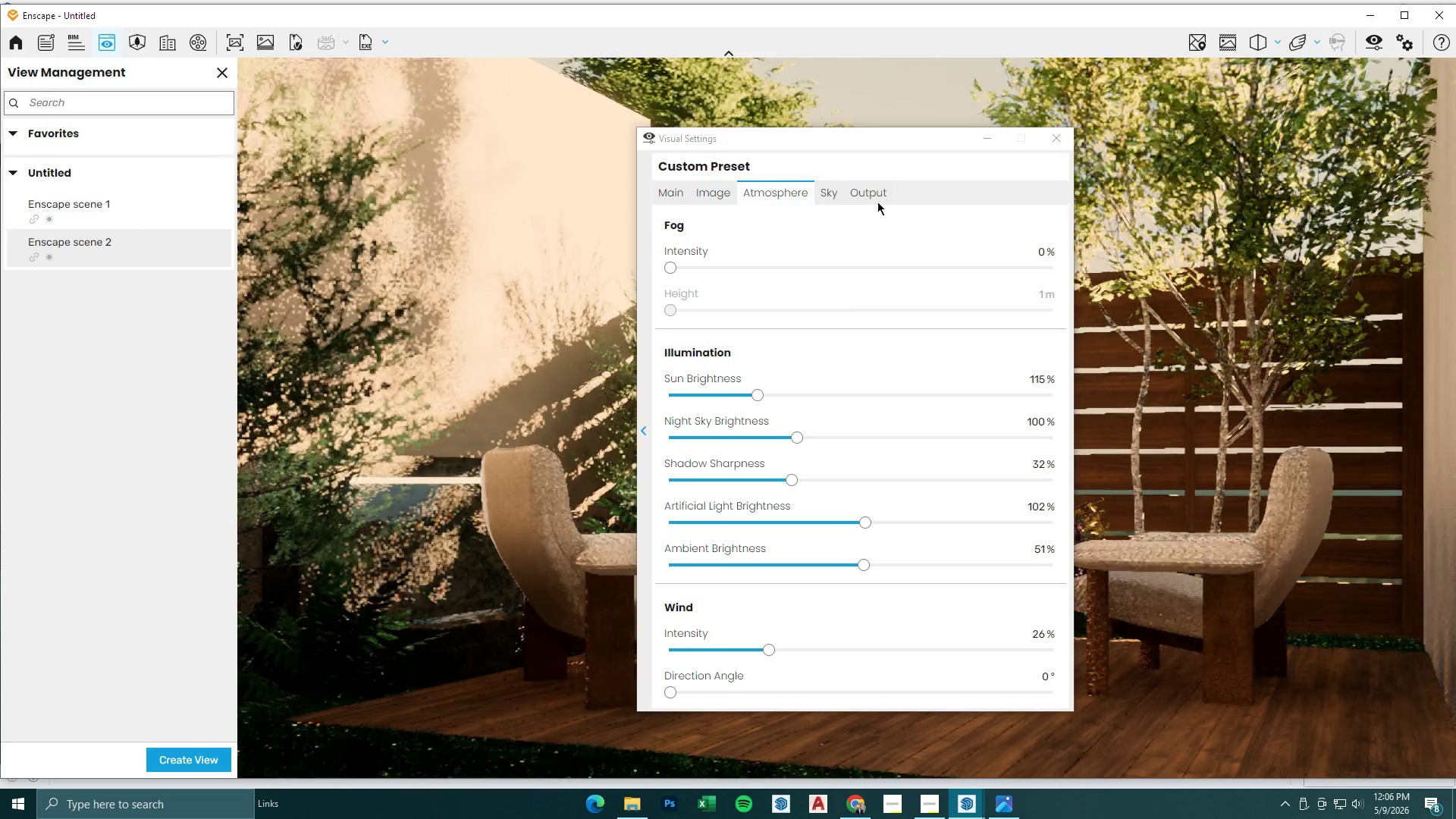 
left_click_drag(start_coordinate=[862, 140], to_coordinate=[720, 173])
 